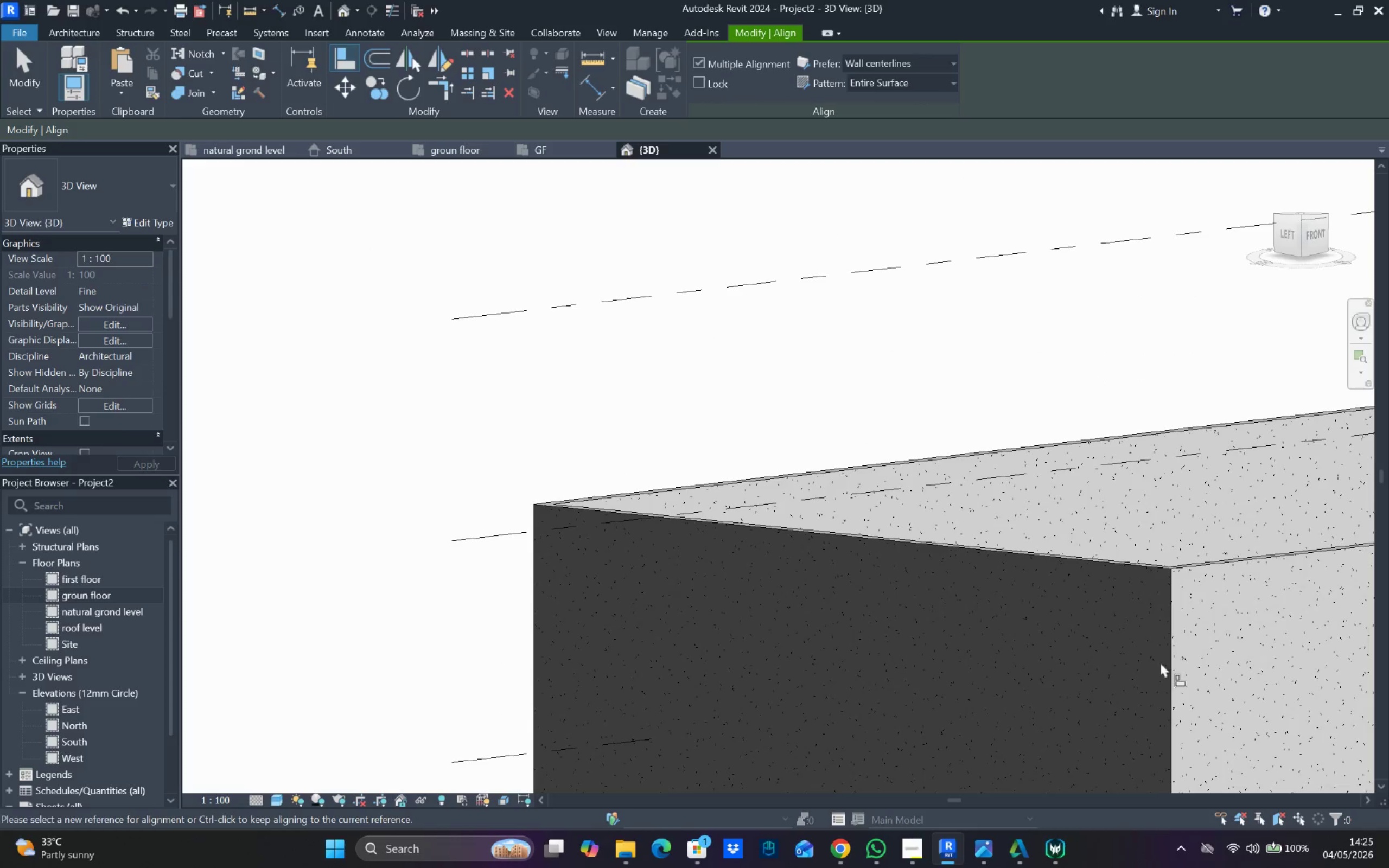 
hold_key(key=ShiftLeft, duration=1.14)
 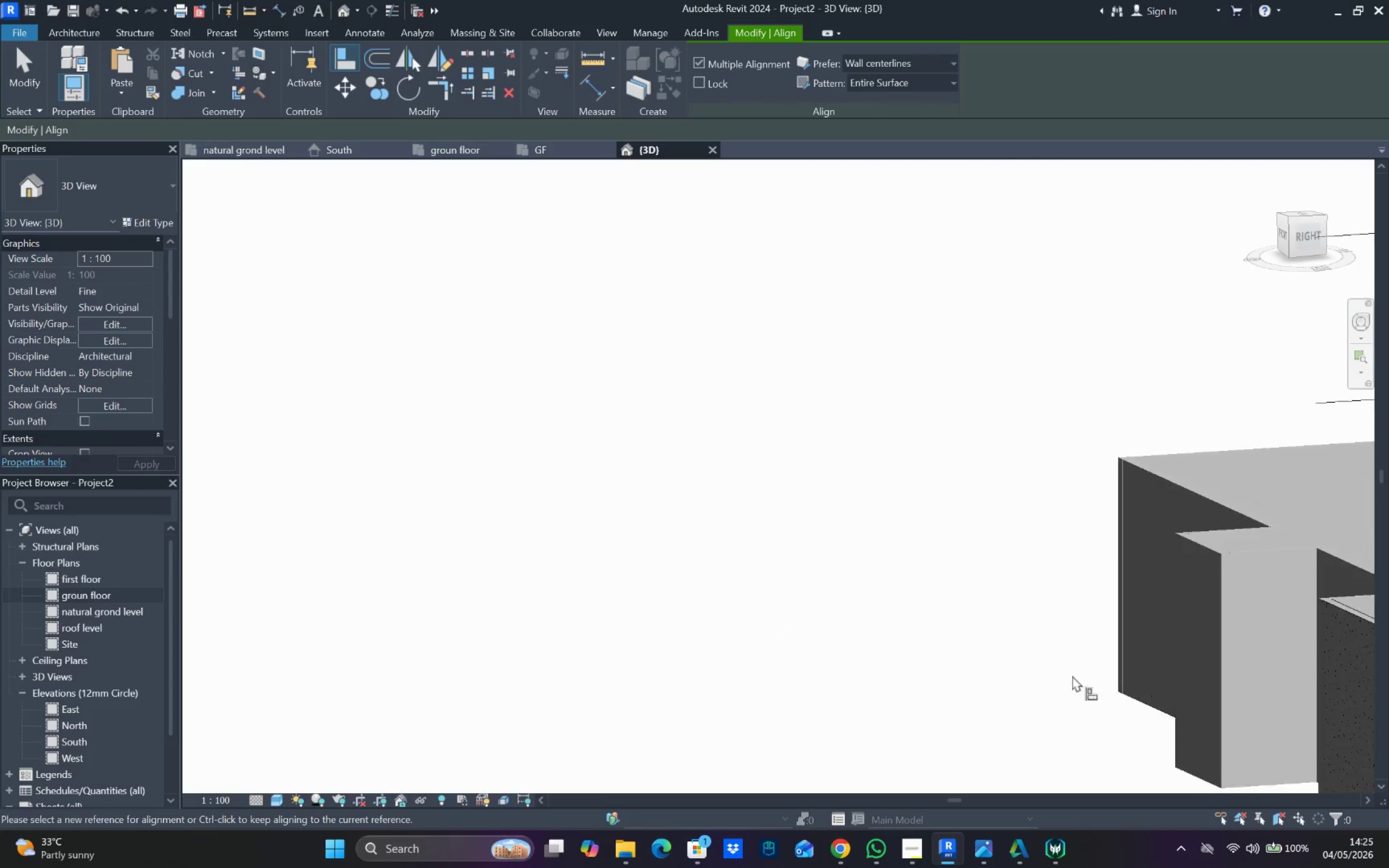 
scroll: coordinate [1080, 685], scroll_direction: down, amount: 2.0
 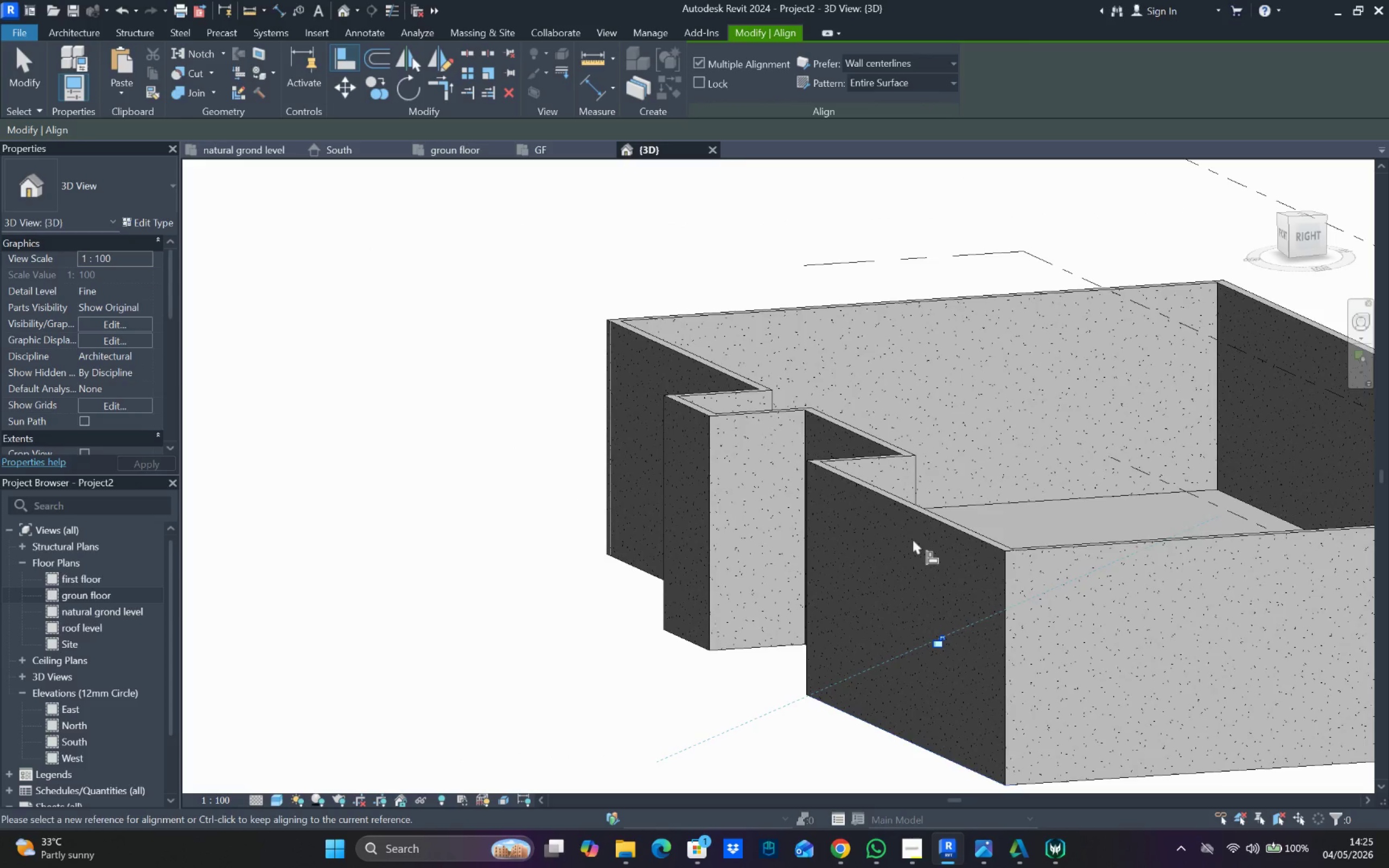 
hold_key(key=ShiftLeft, duration=0.72)
 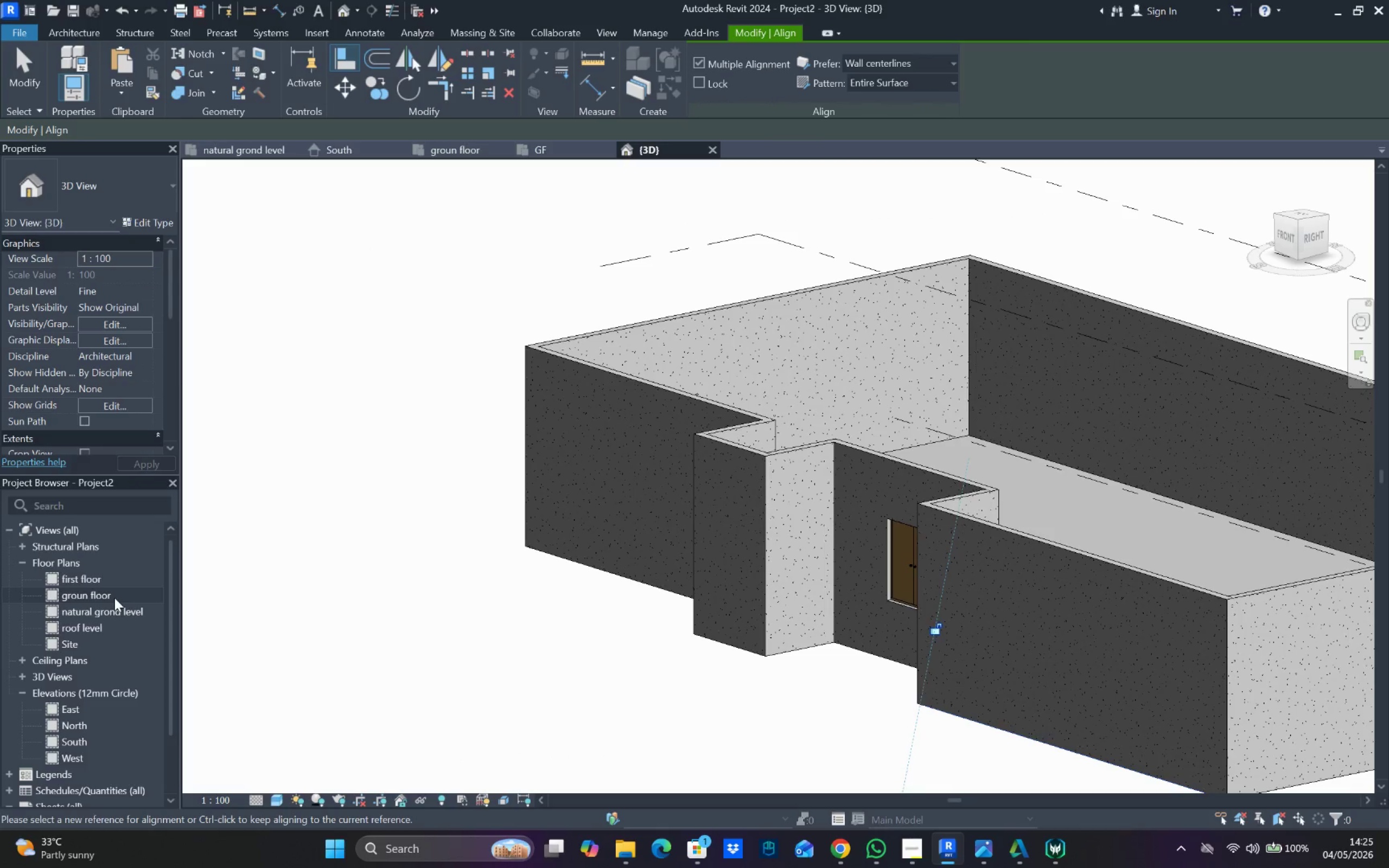 
scroll: coordinate [925, 545], scroll_direction: down, amount: 1.0
 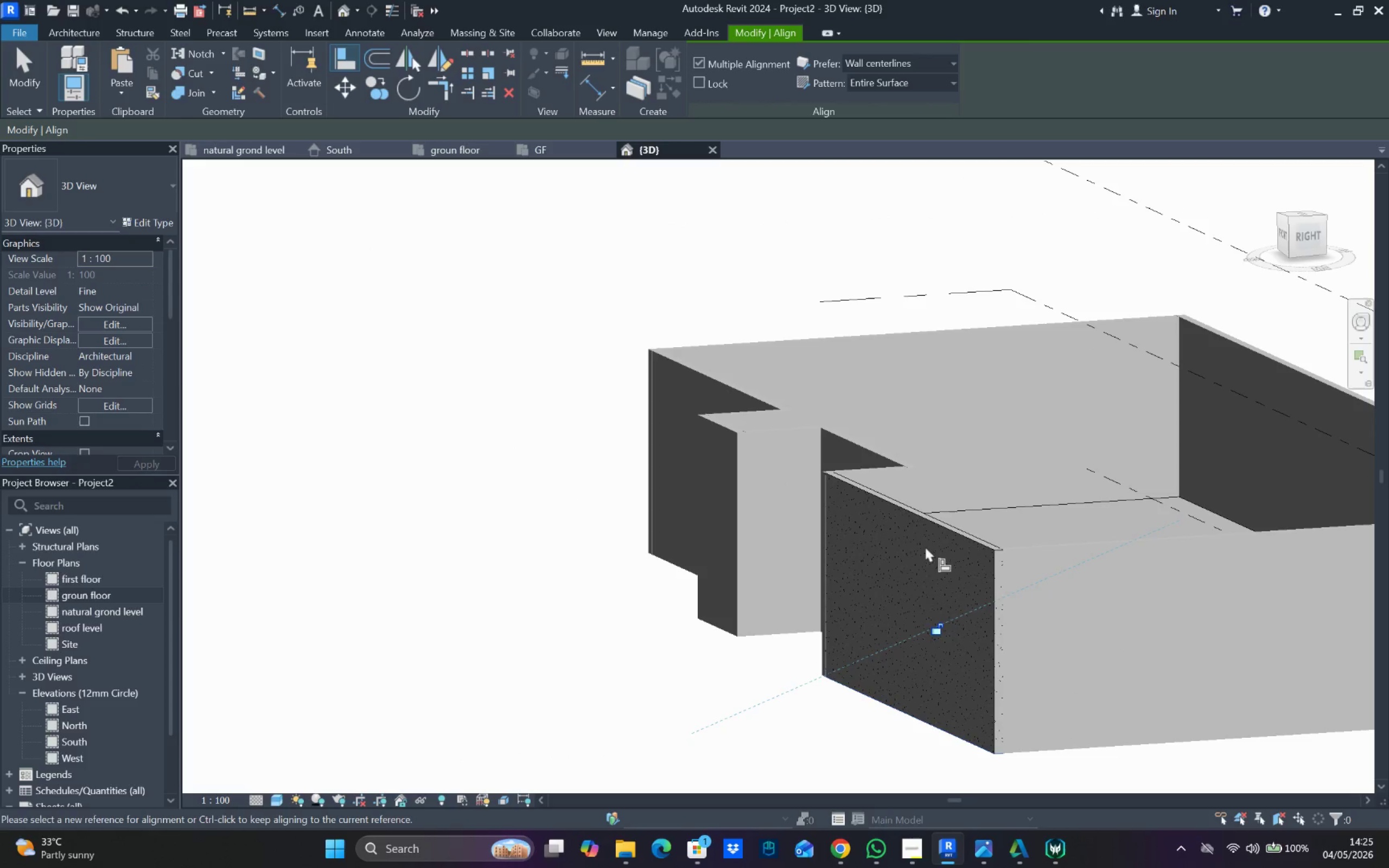 
double_click([114, 597])
 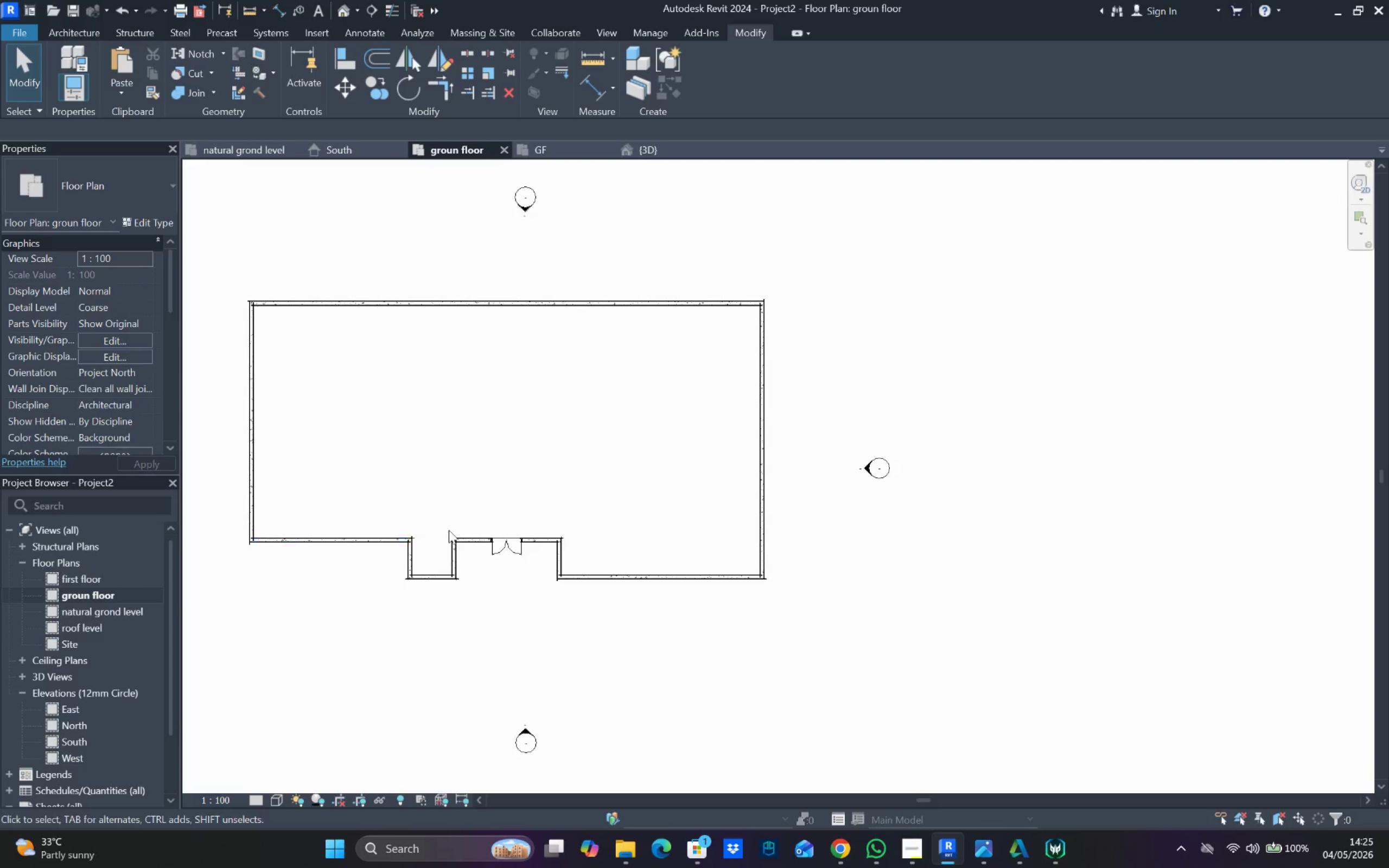 
scroll: coordinate [518, 553], scroll_direction: up, amount: 4.0
 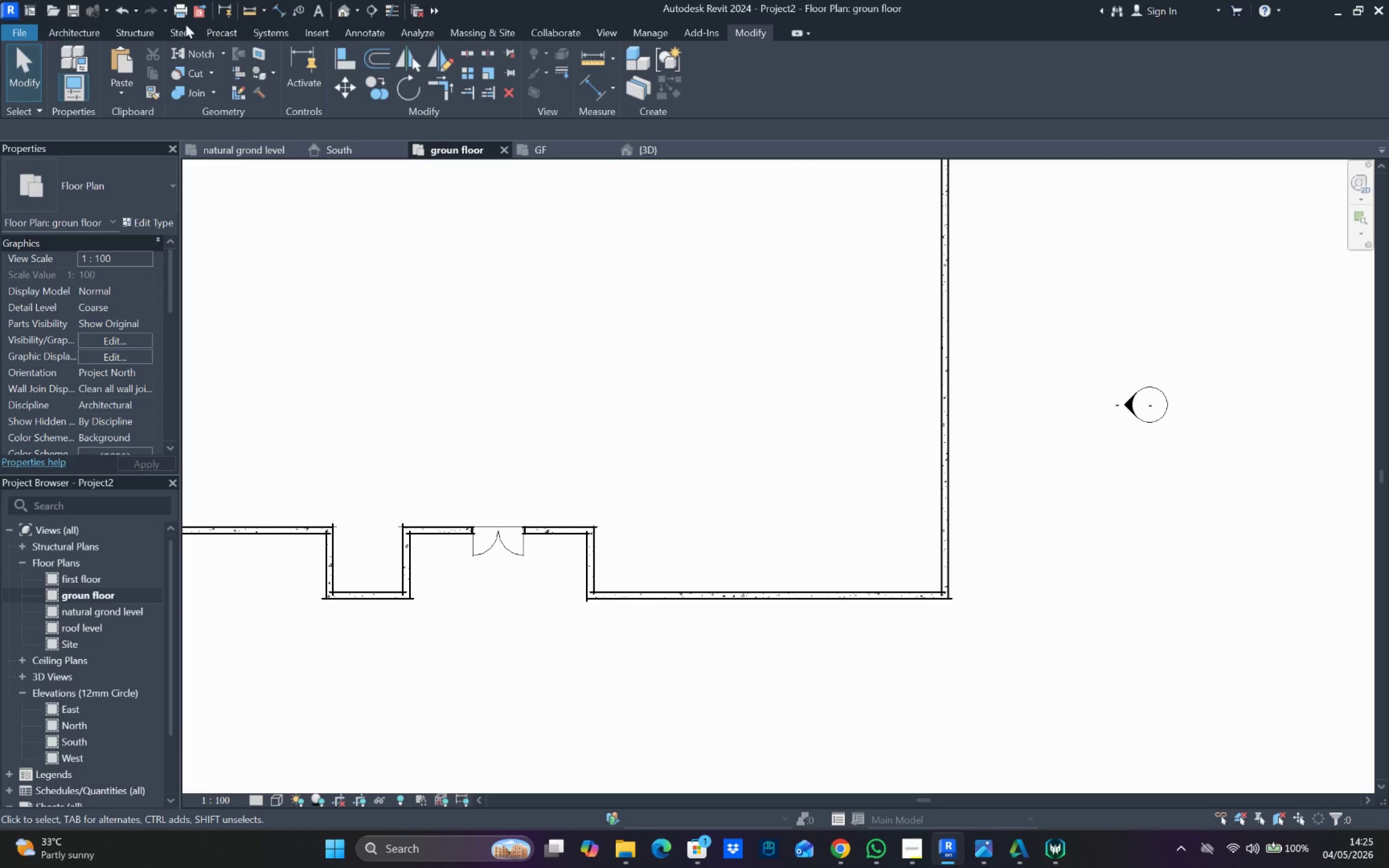 
left_click([98, 32])
 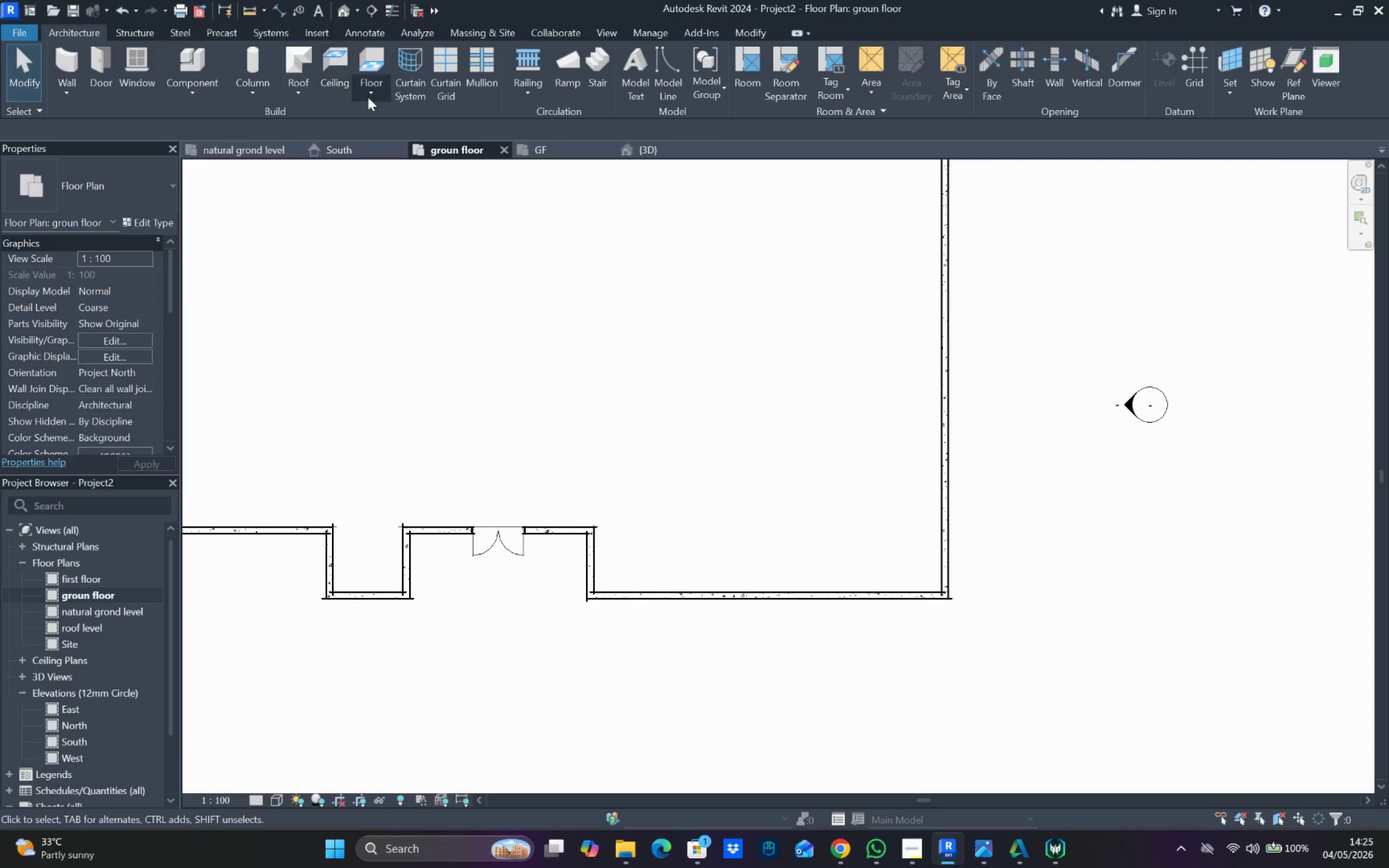 
left_click([369, 69])
 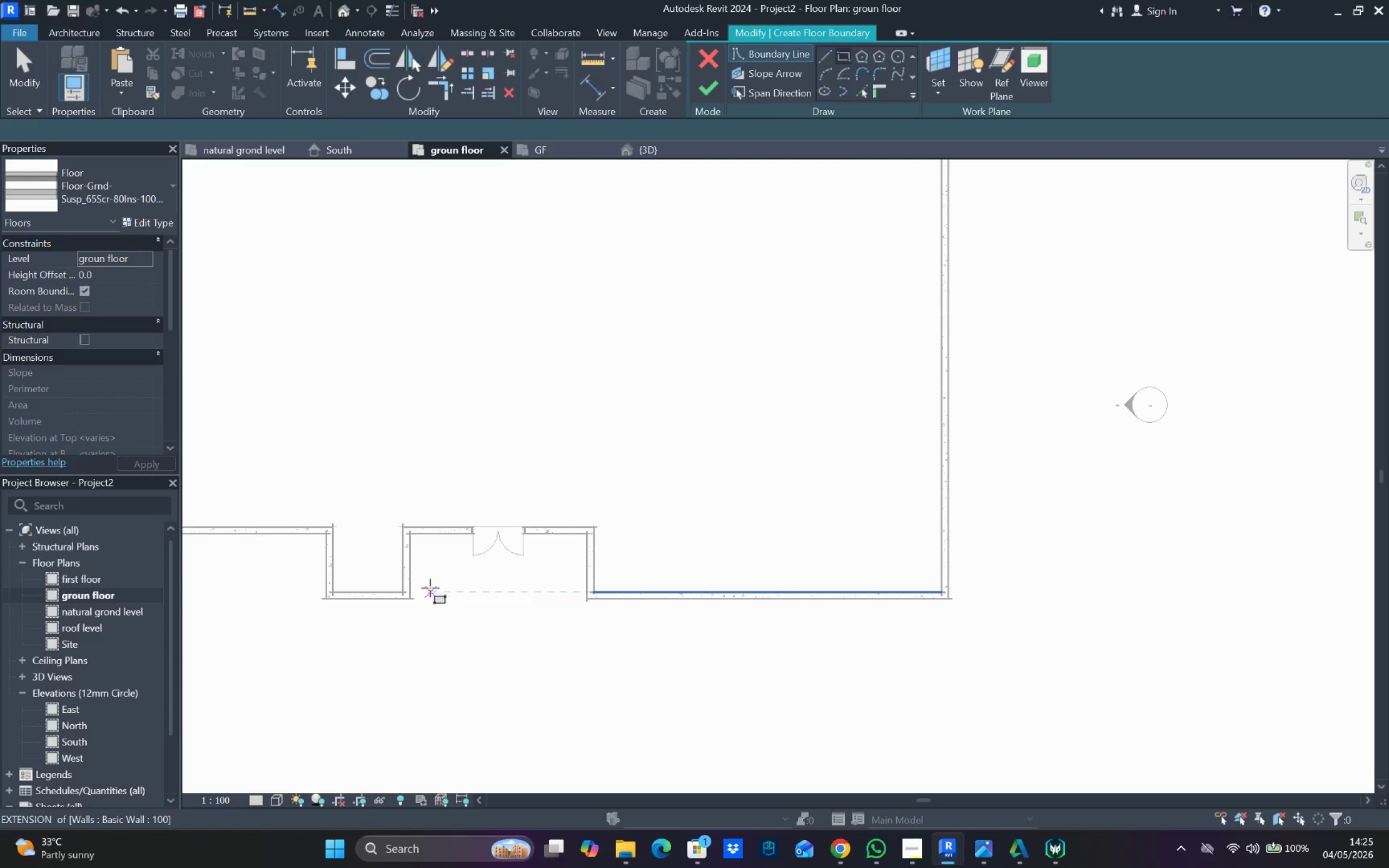 
left_click_drag(start_coordinate=[411, 597], to_coordinate=[413, 589])
 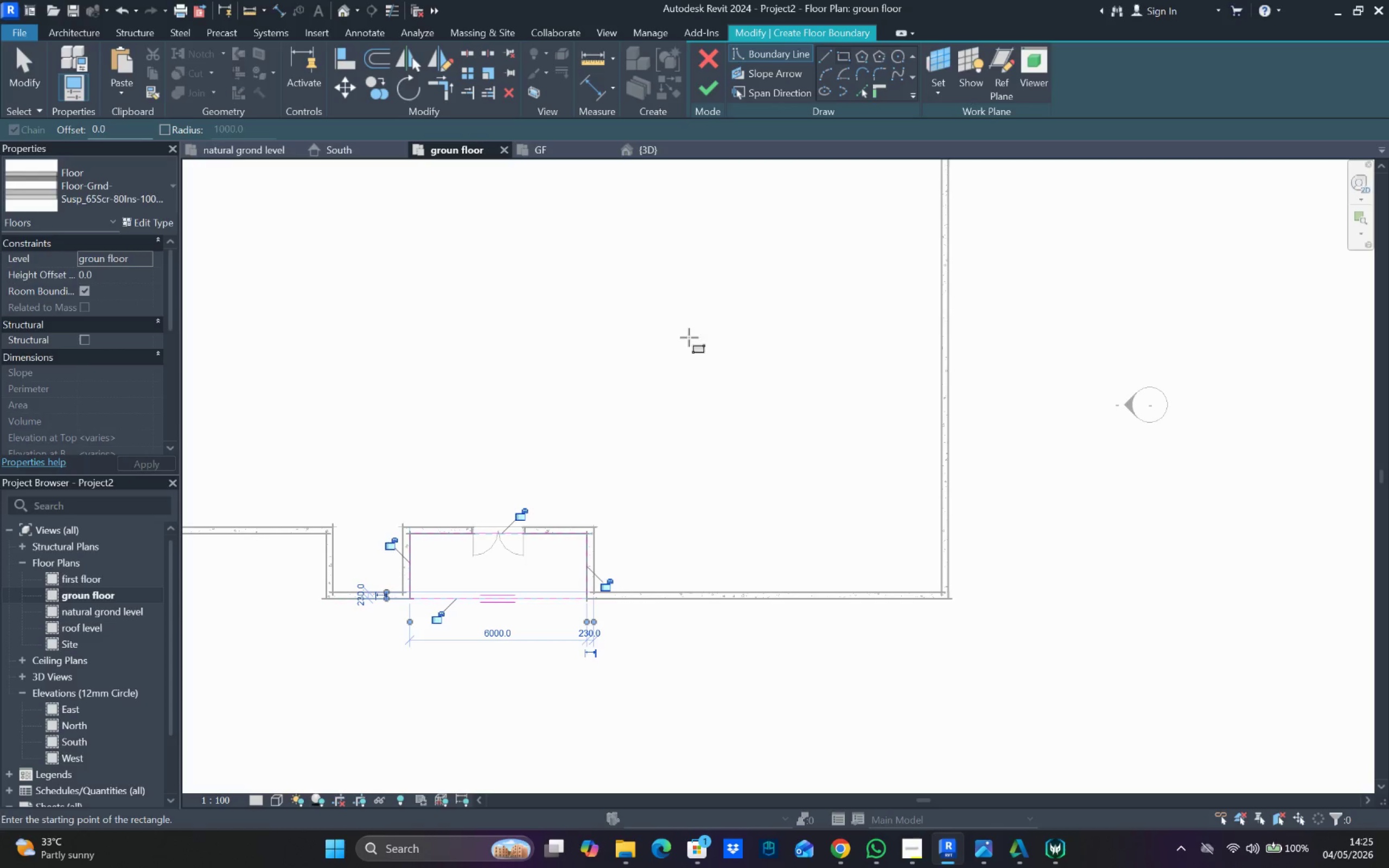 
left_click_drag(start_coordinate=[709, 90], to_coordinate=[709, 92])
 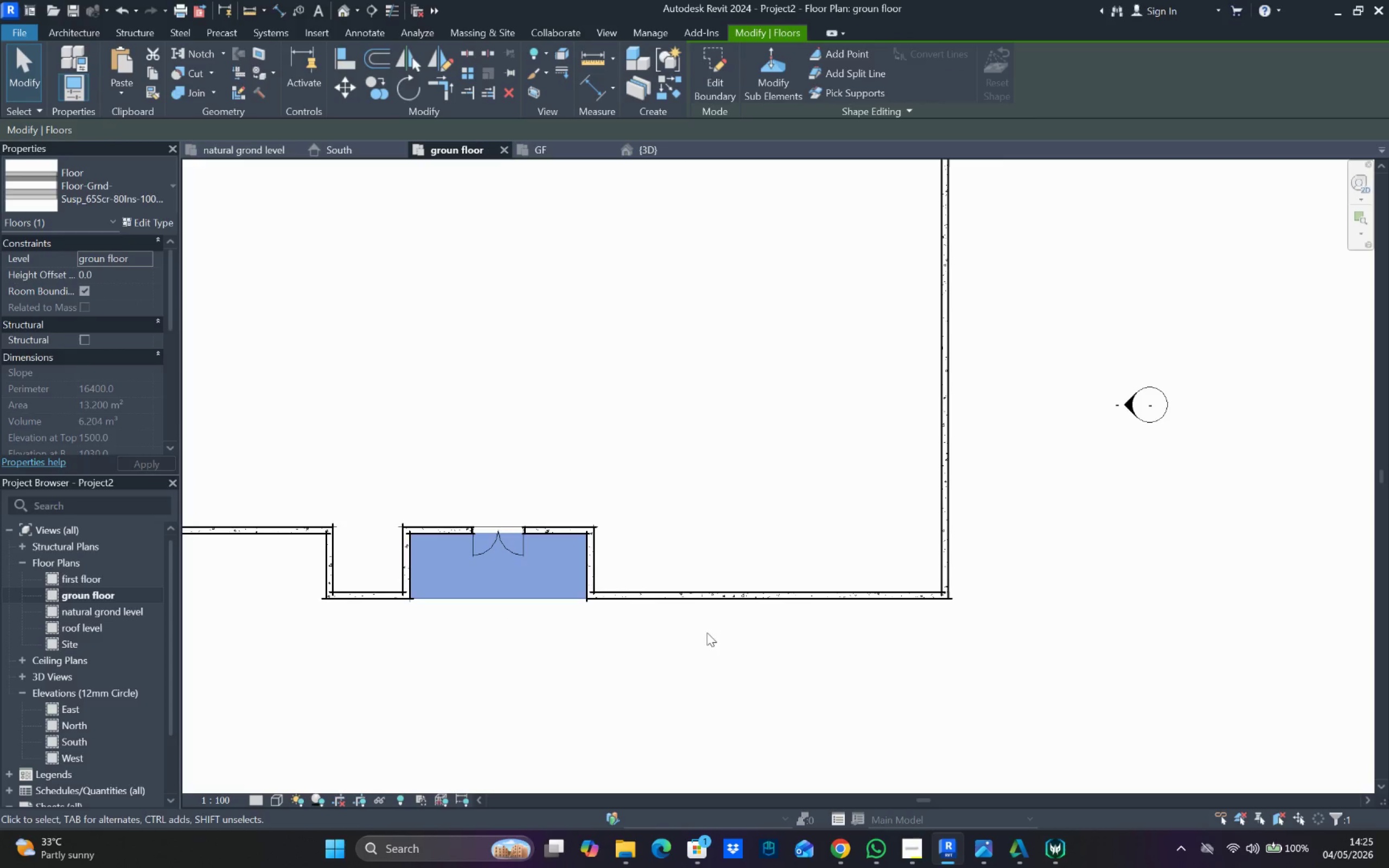 
left_click_drag(start_coordinate=[707, 559], to_coordinate=[700, 560])
 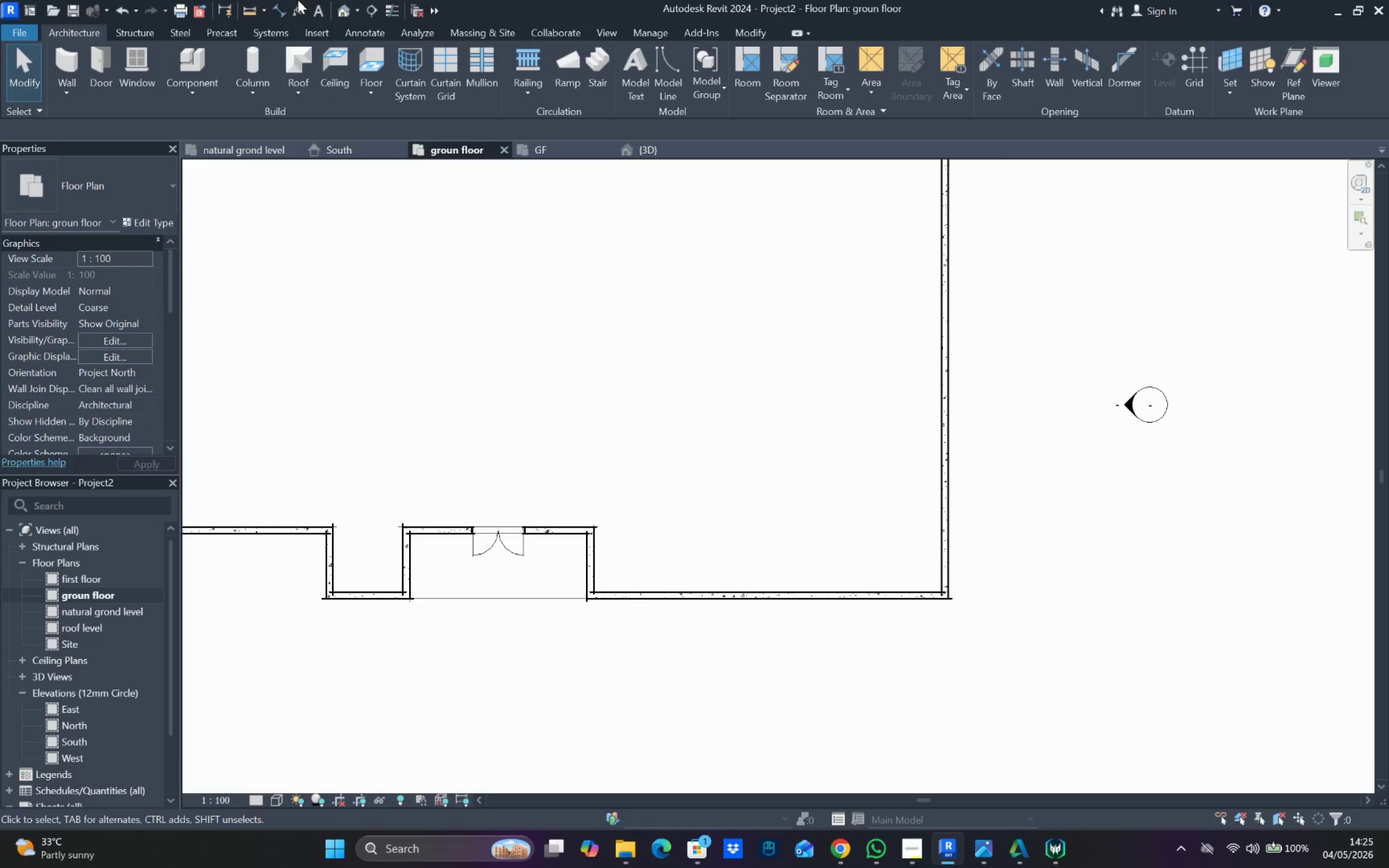 
key(Control+ControlLeft)
 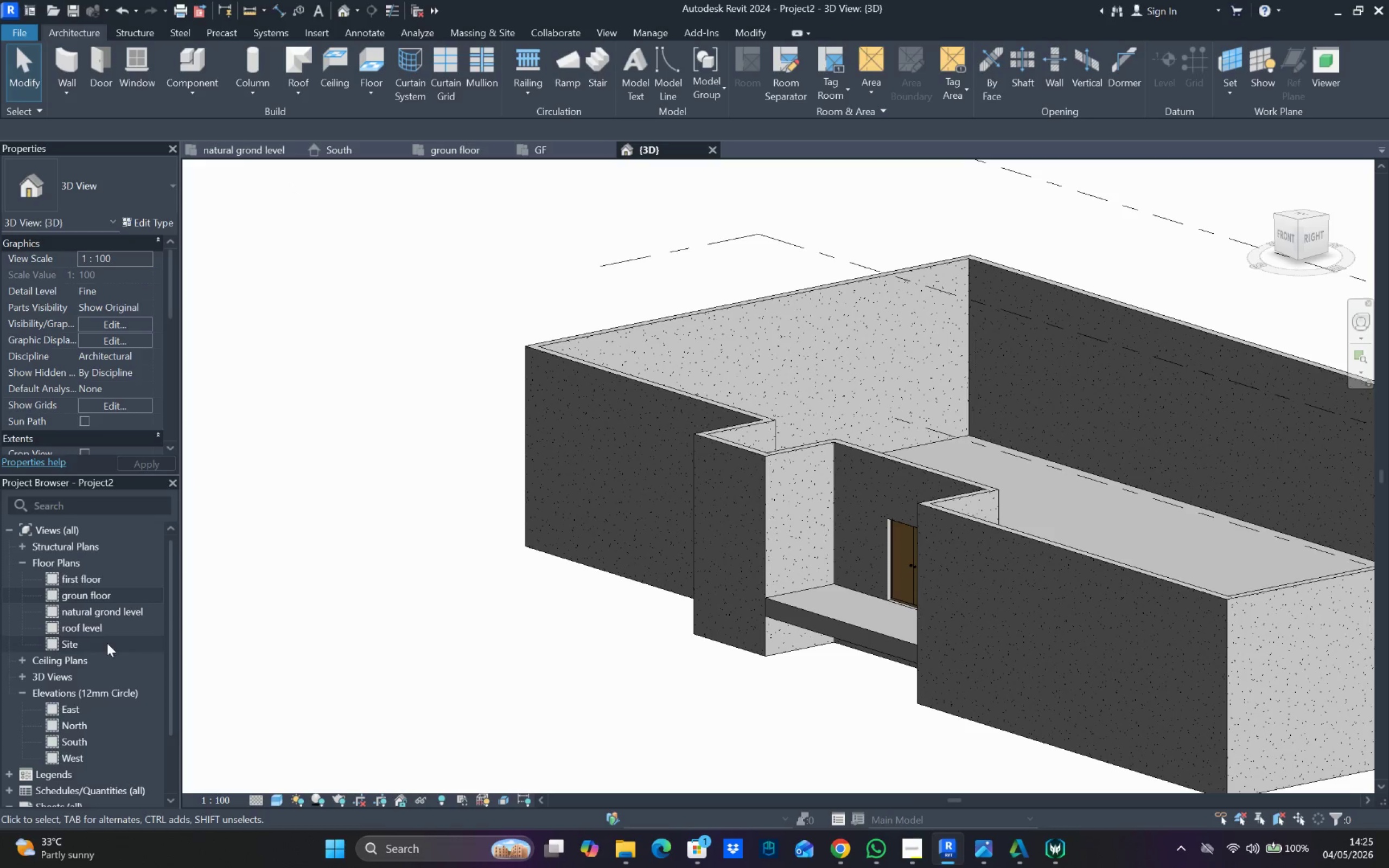 
double_click([90, 745])
 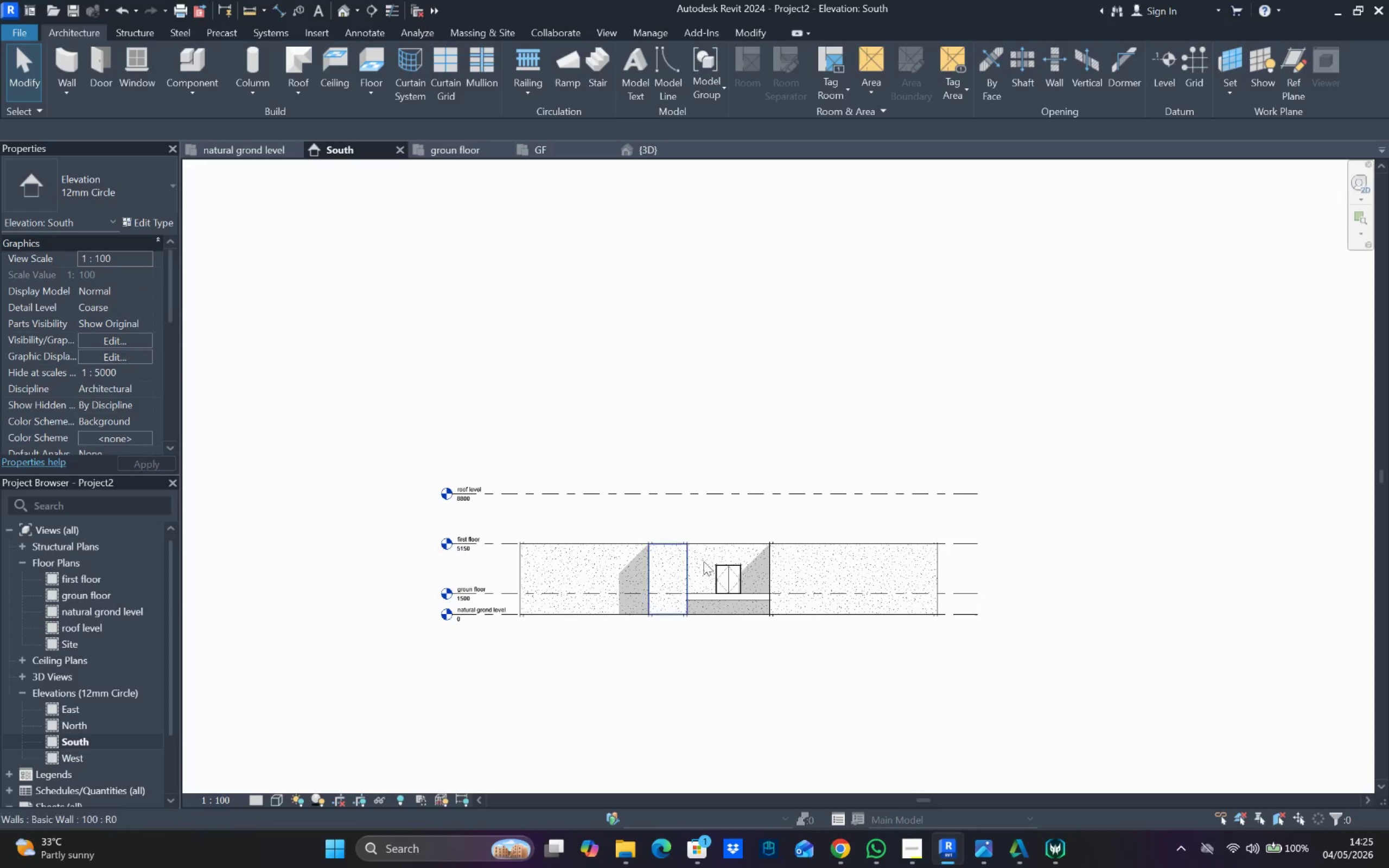 
left_click_drag(start_coordinate=[727, 603], to_coordinate=[345, 7])
 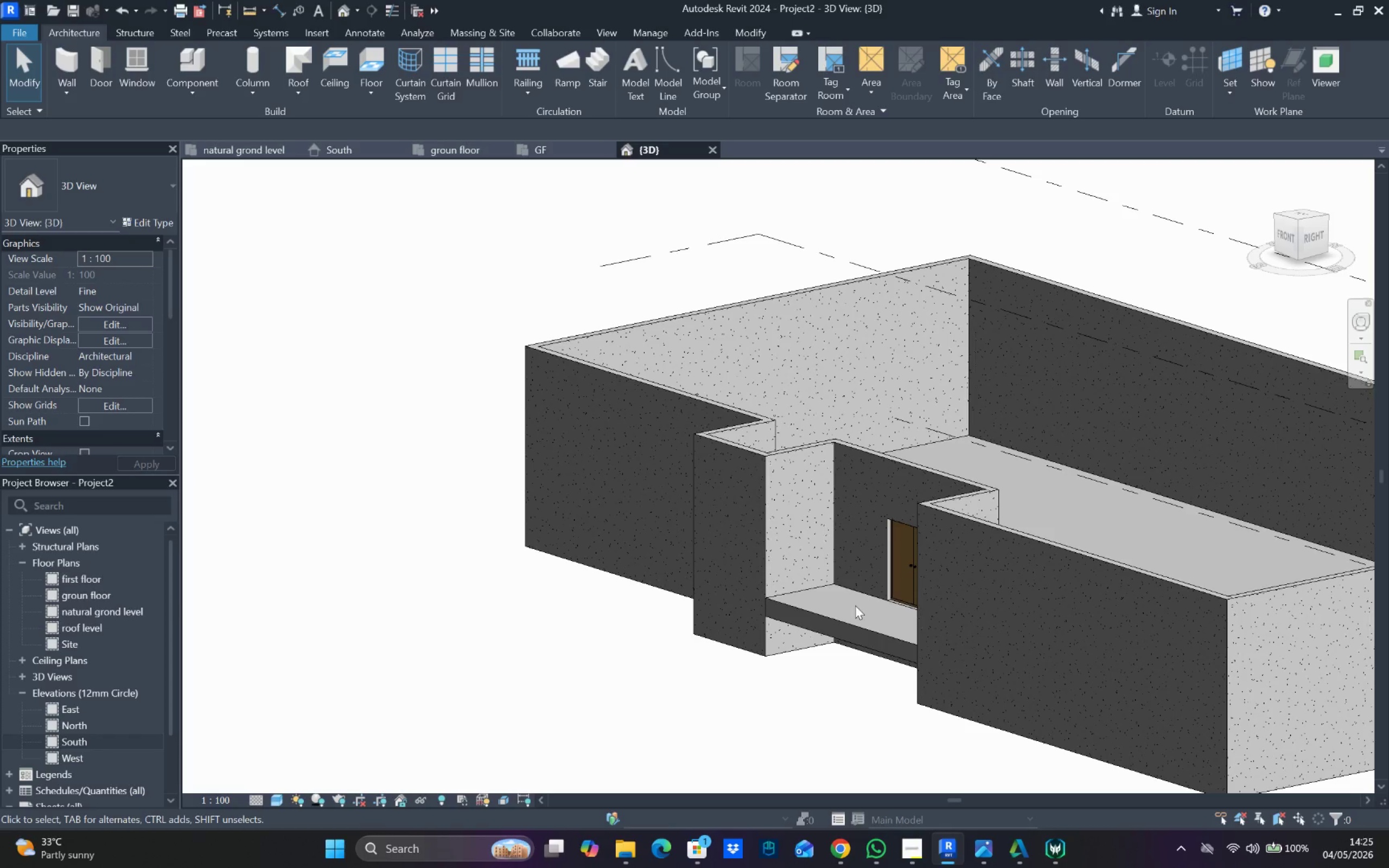 
scroll: coordinate [821, 524], scroll_direction: up, amount: 10.0
 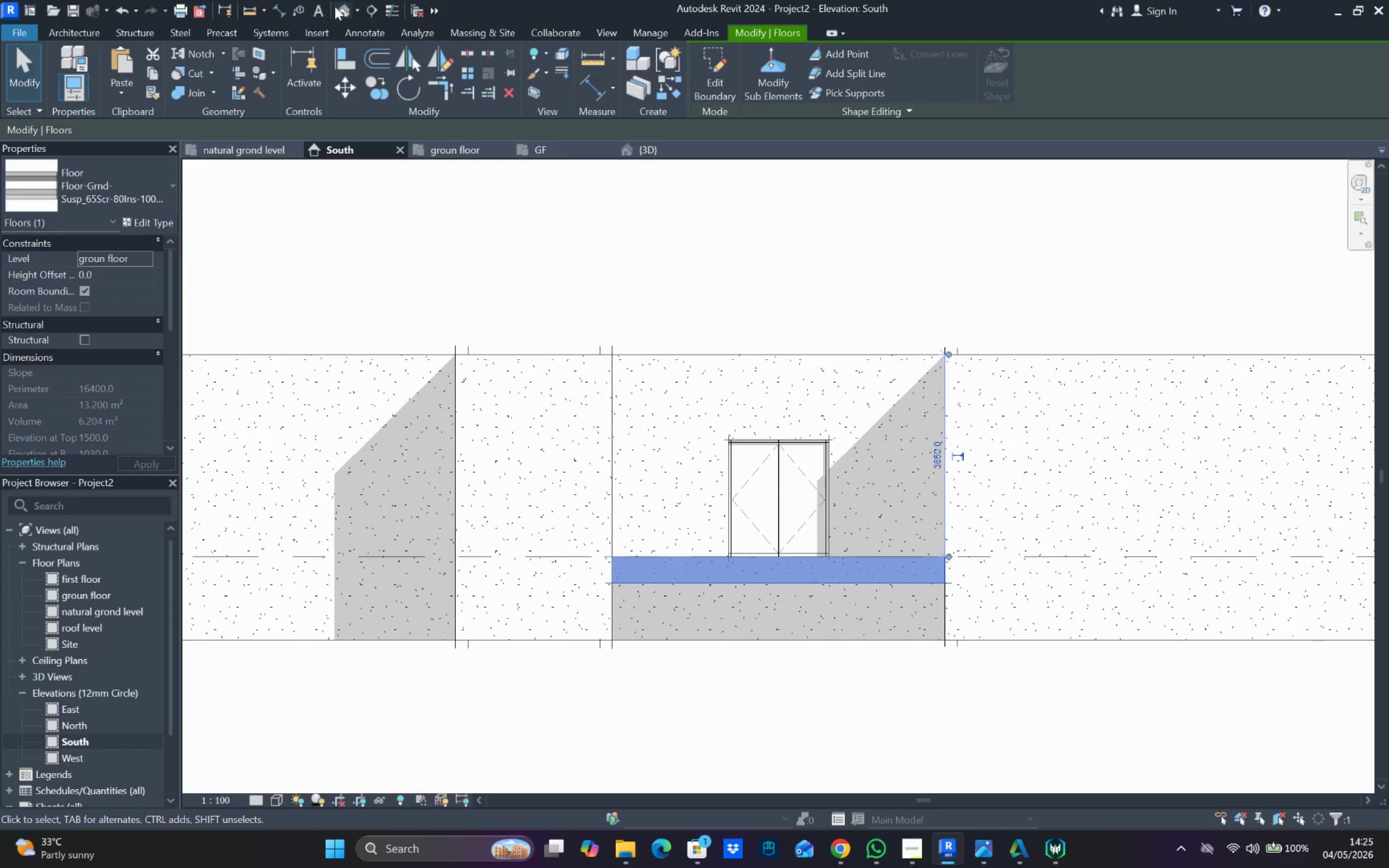 
left_click([345, 7])
 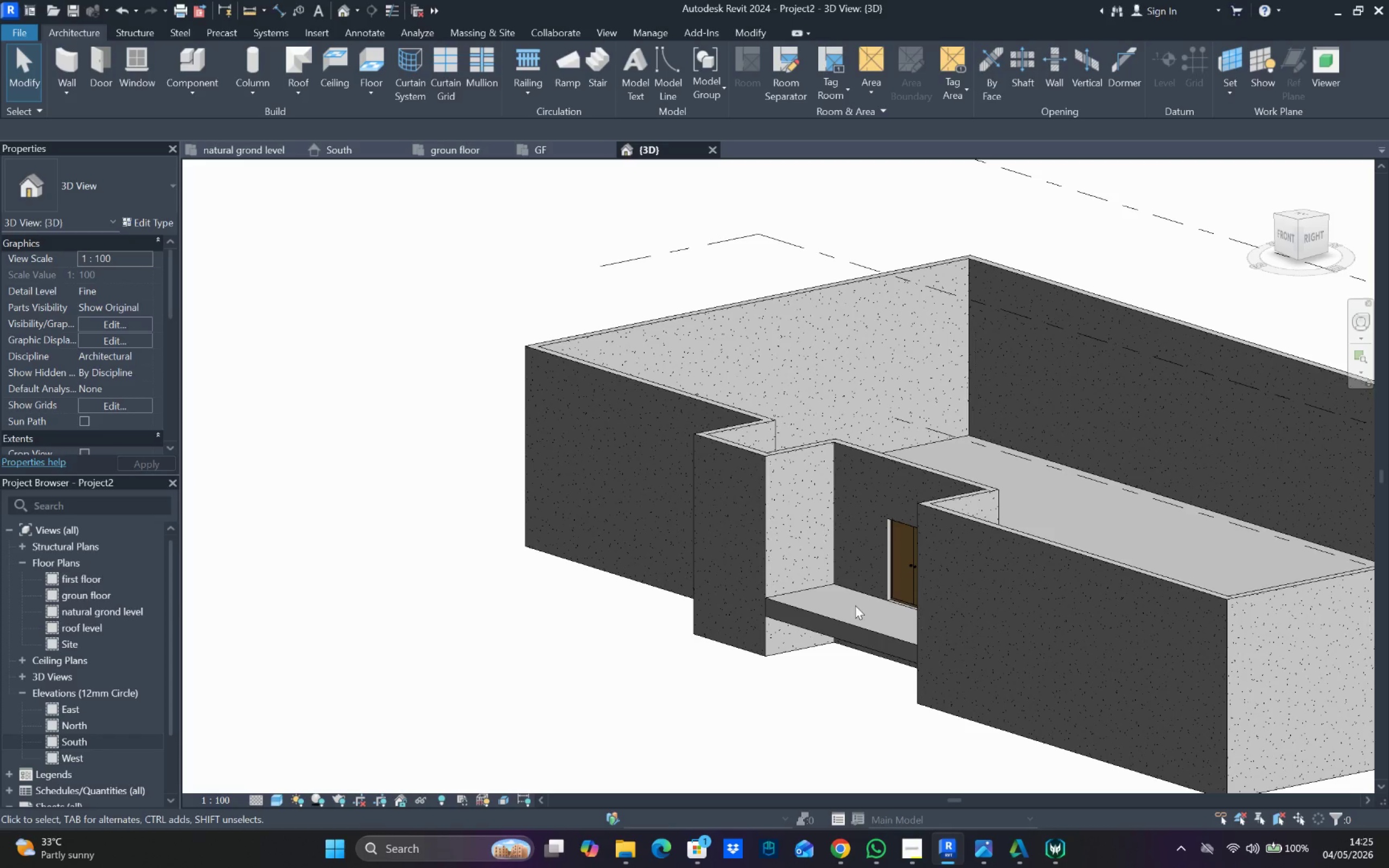 
hold_key(key=ShiftLeft, duration=0.84)
 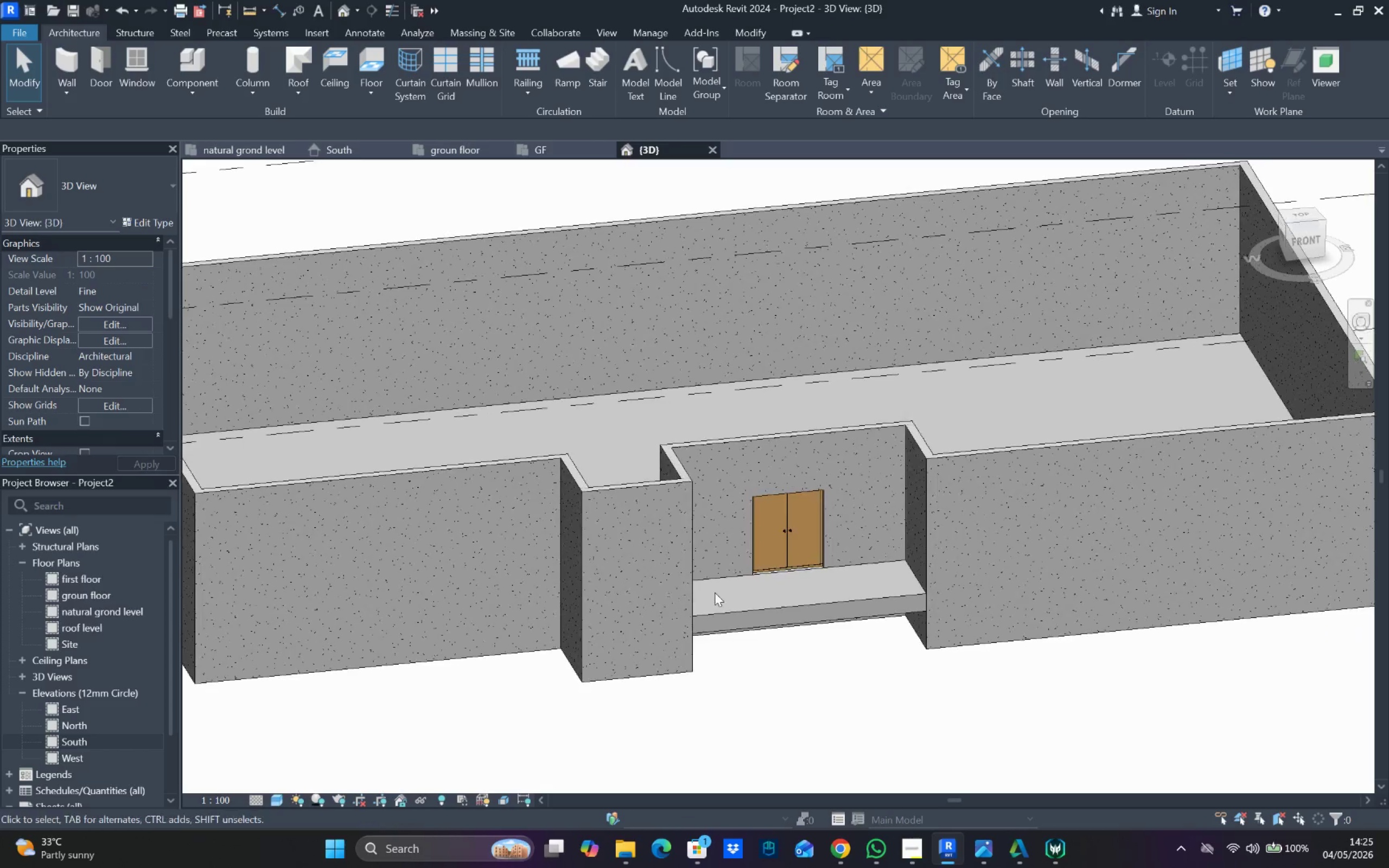 
hold_key(key=ShiftLeft, duration=0.72)
 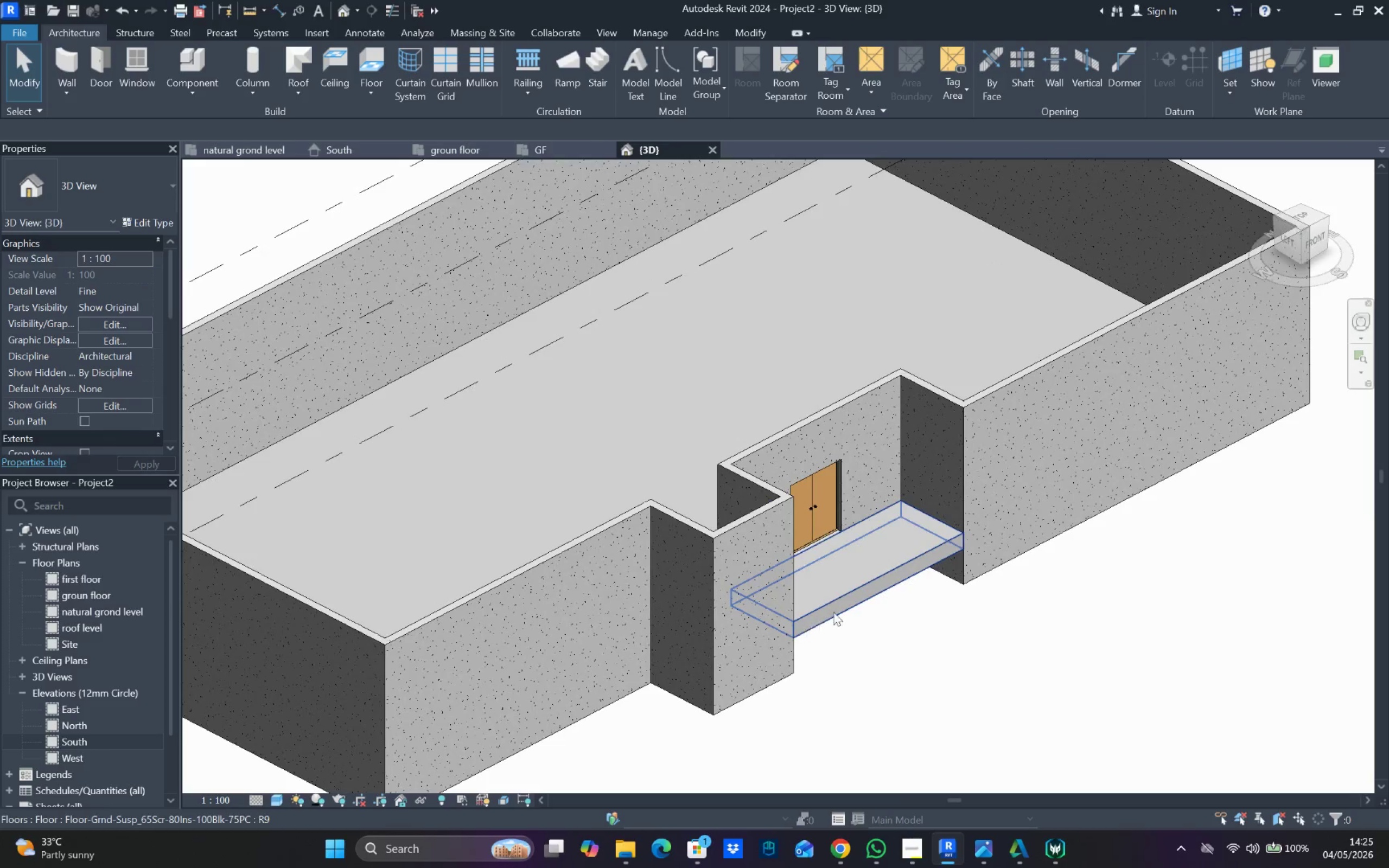 
hold_key(key=ShiftLeft, duration=1.0)
 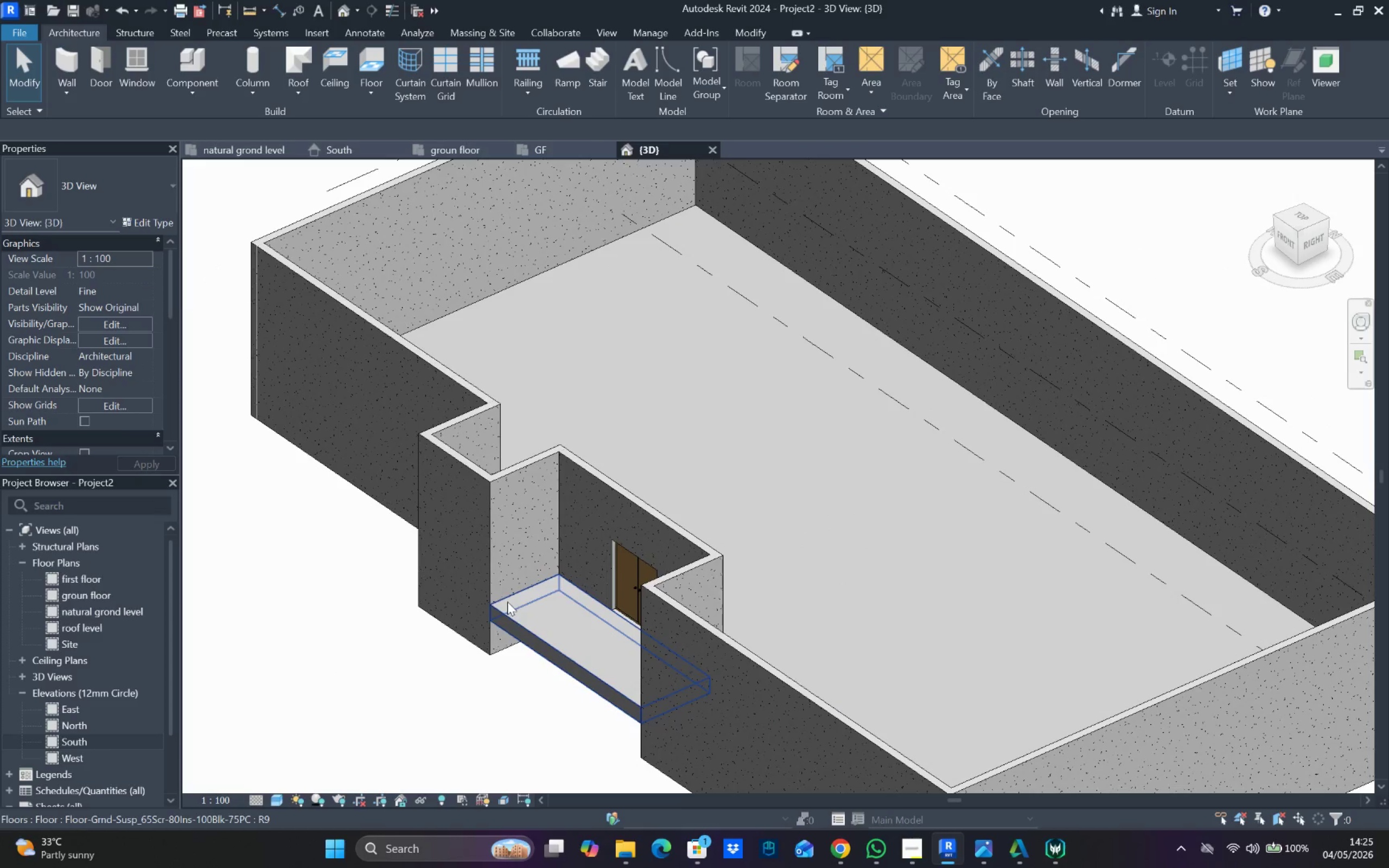 
hold_key(key=ShiftLeft, duration=0.5)
scroll: coordinate [99, 574], scroll_direction: up, amount: 6.0
 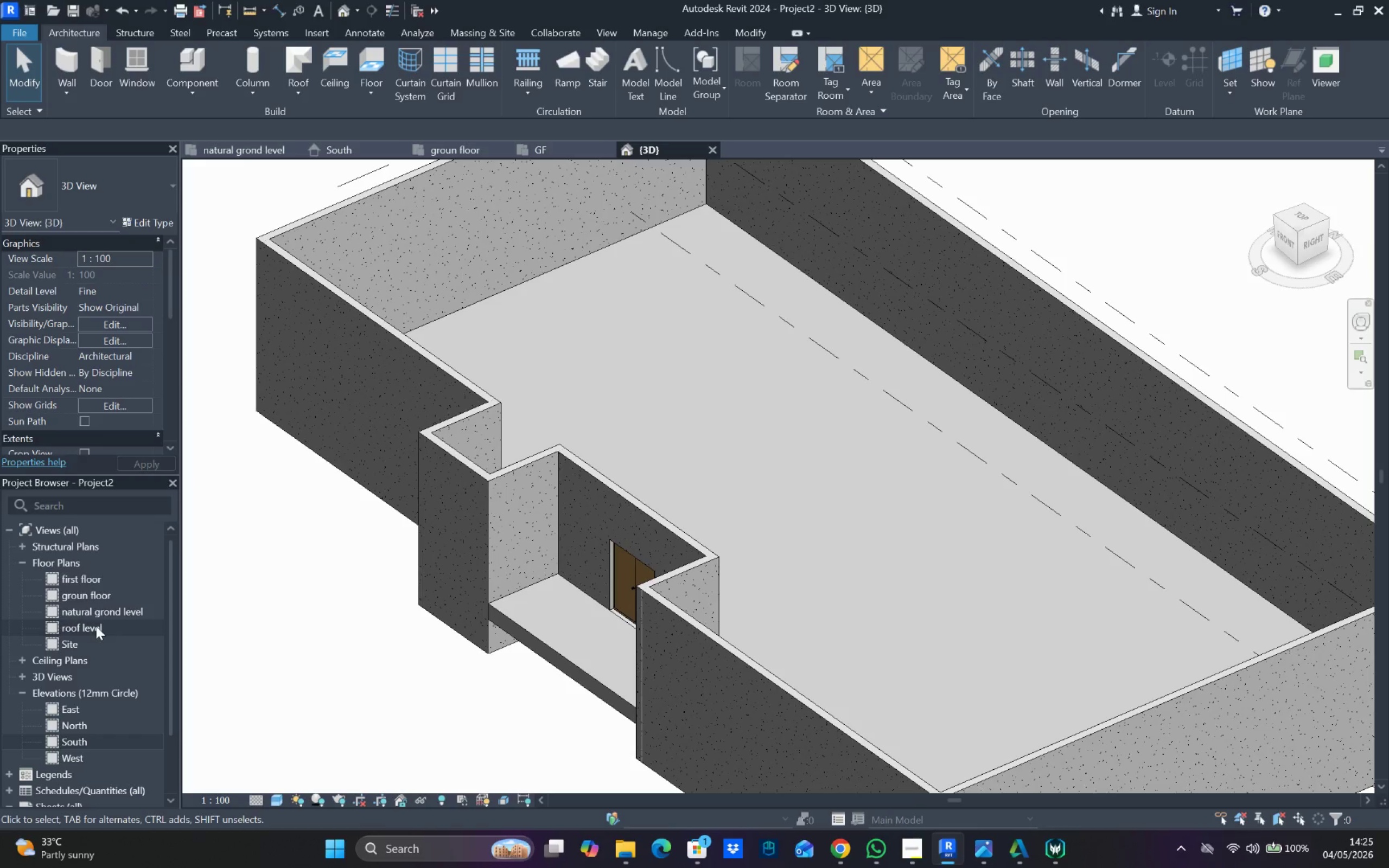 
wait(6.0)
 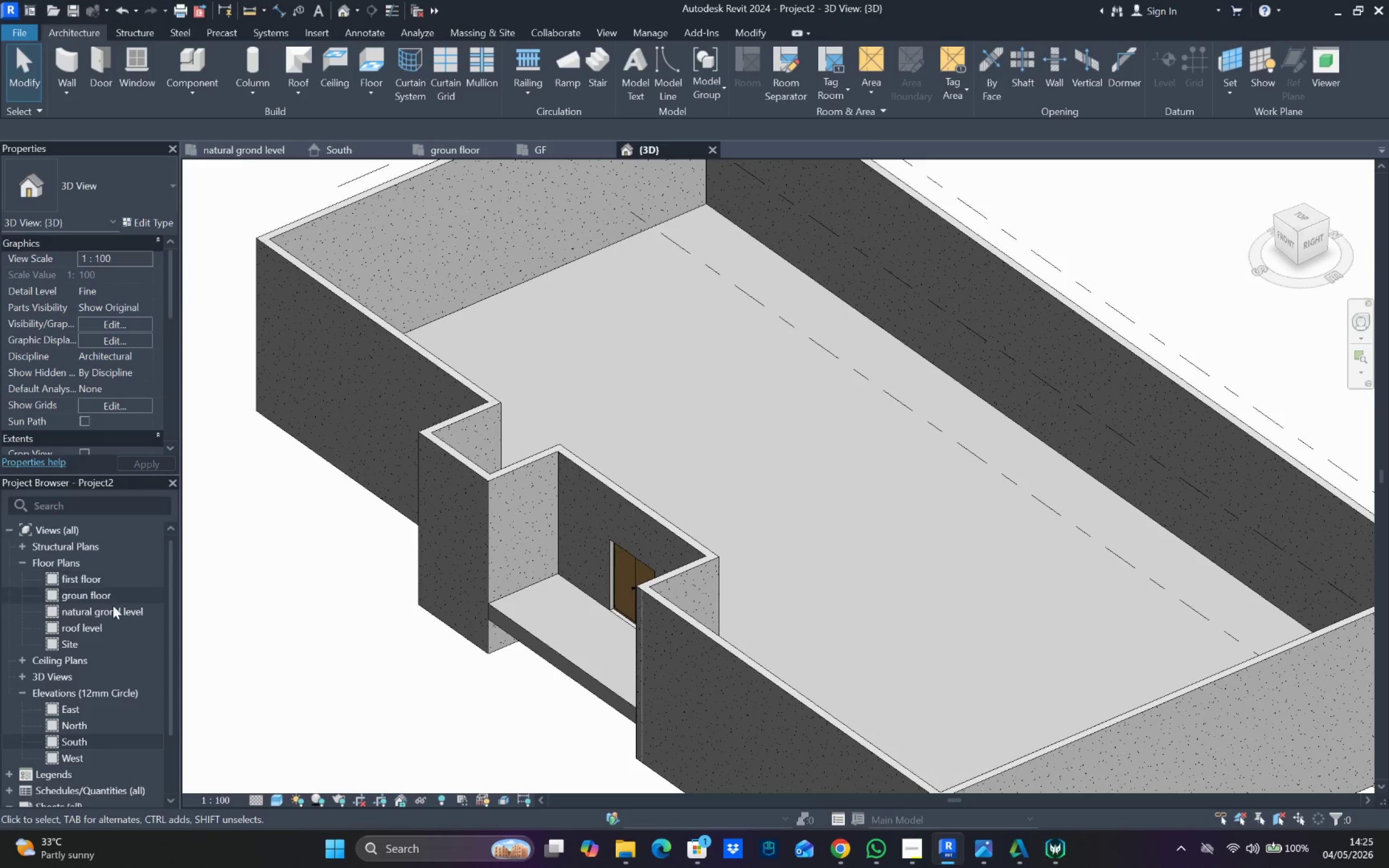 
double_click([100, 577])
 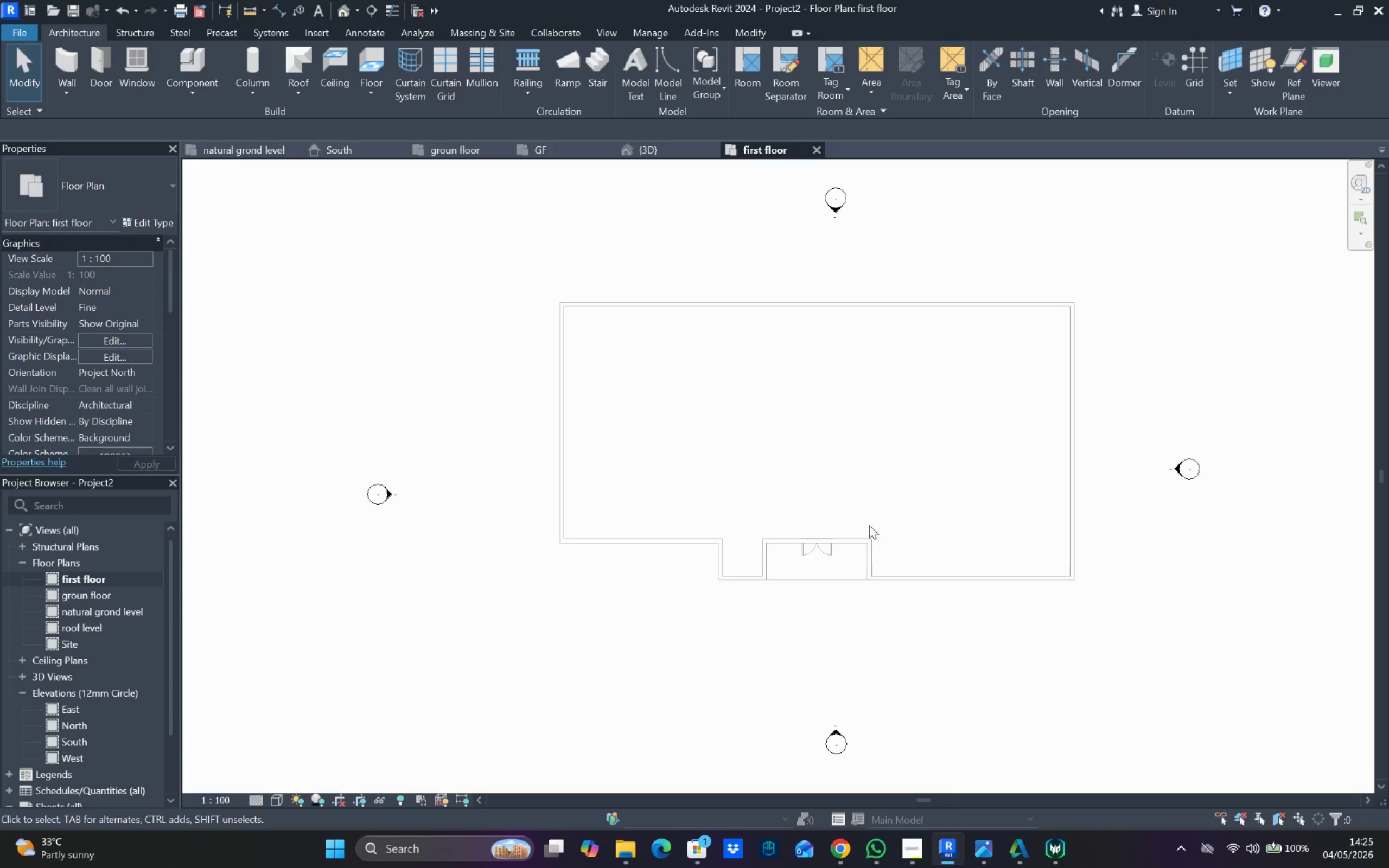 
scroll: coordinate [942, 507], scroll_direction: down, amount: 2.0
 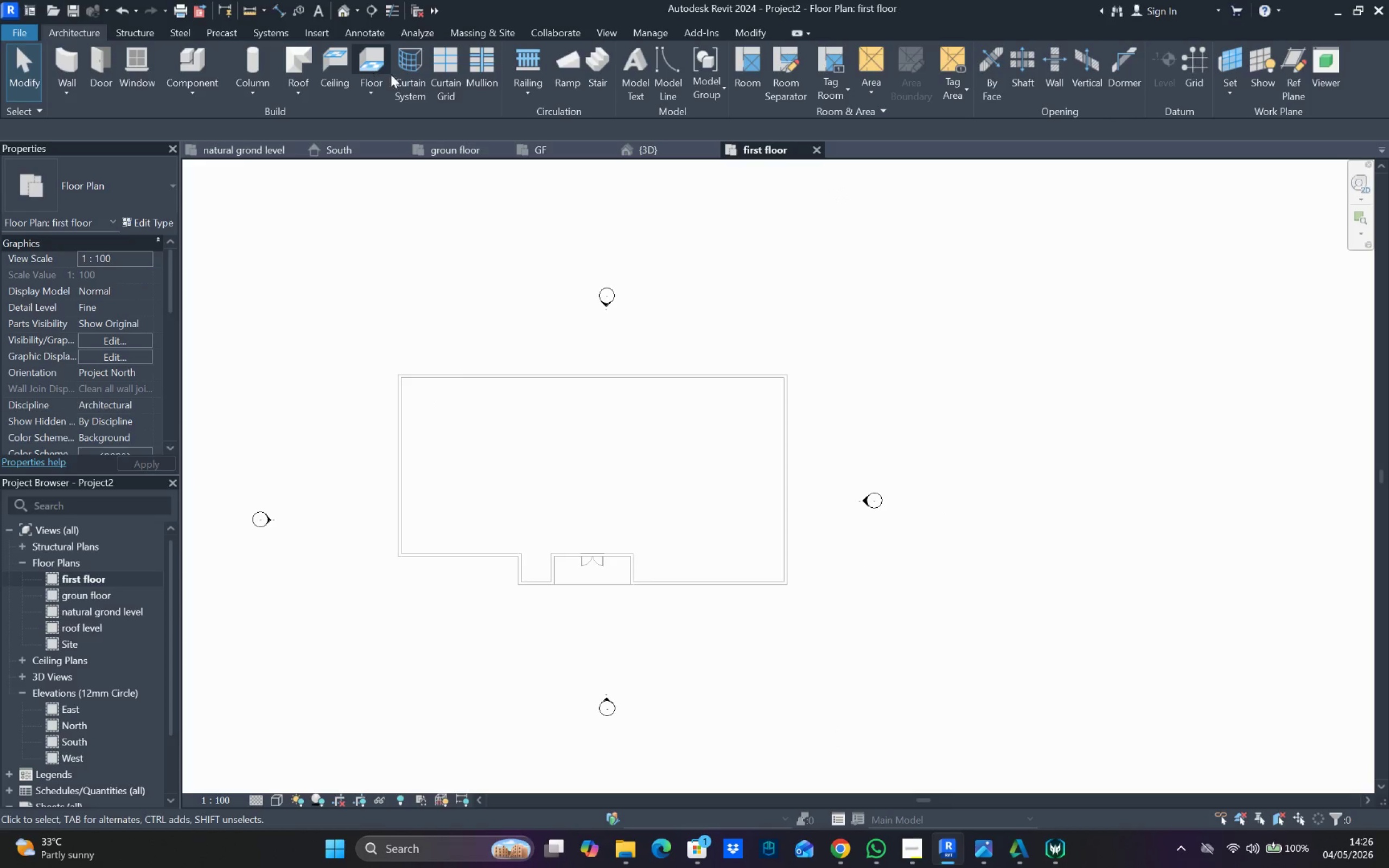 
left_click([383, 63])
 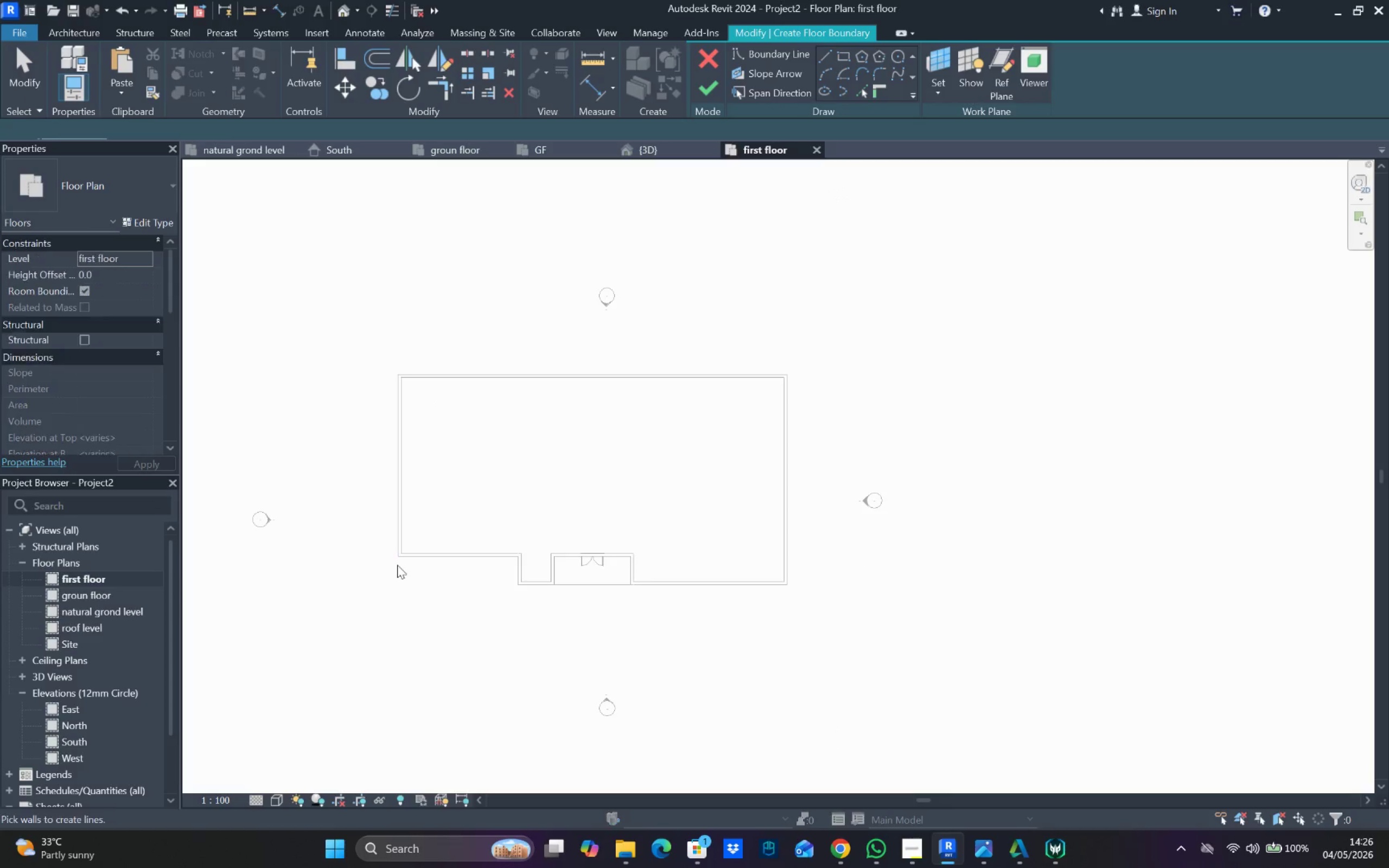 
scroll: coordinate [487, 419], scroll_direction: up, amount: 2.0
 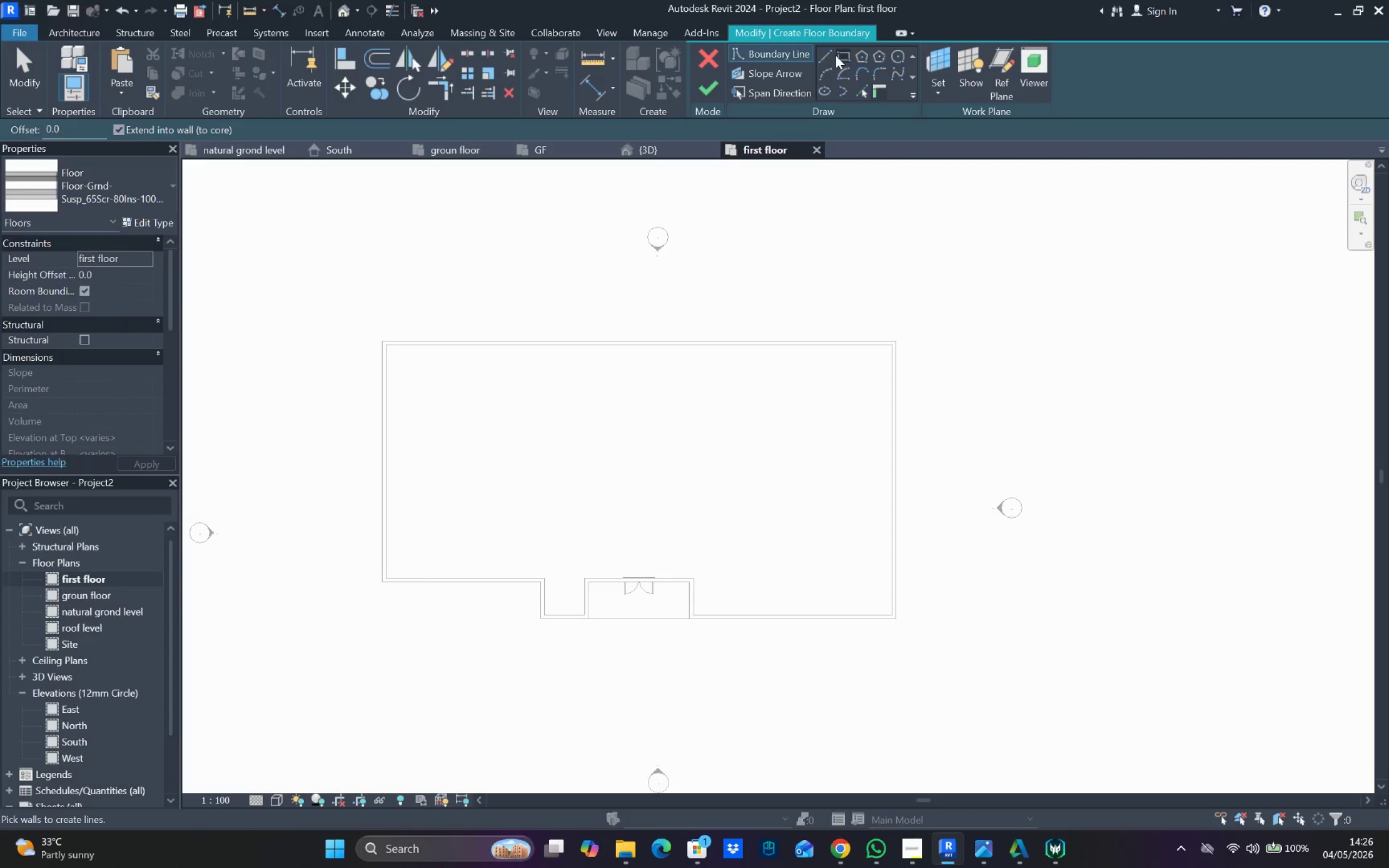 
left_click([828, 48])
 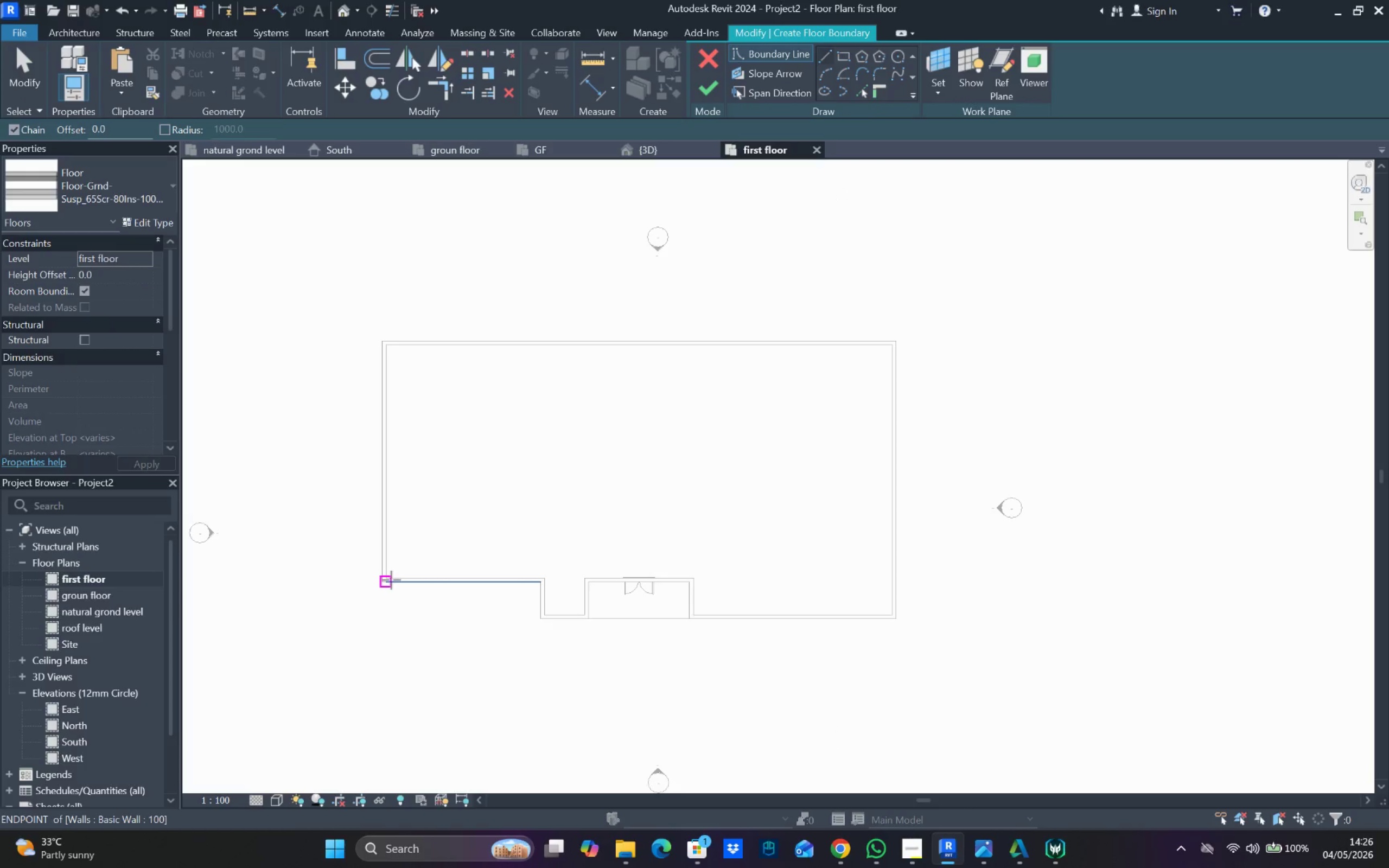 
left_click_drag(start_coordinate=[386, 576], to_coordinate=[388, 515])
 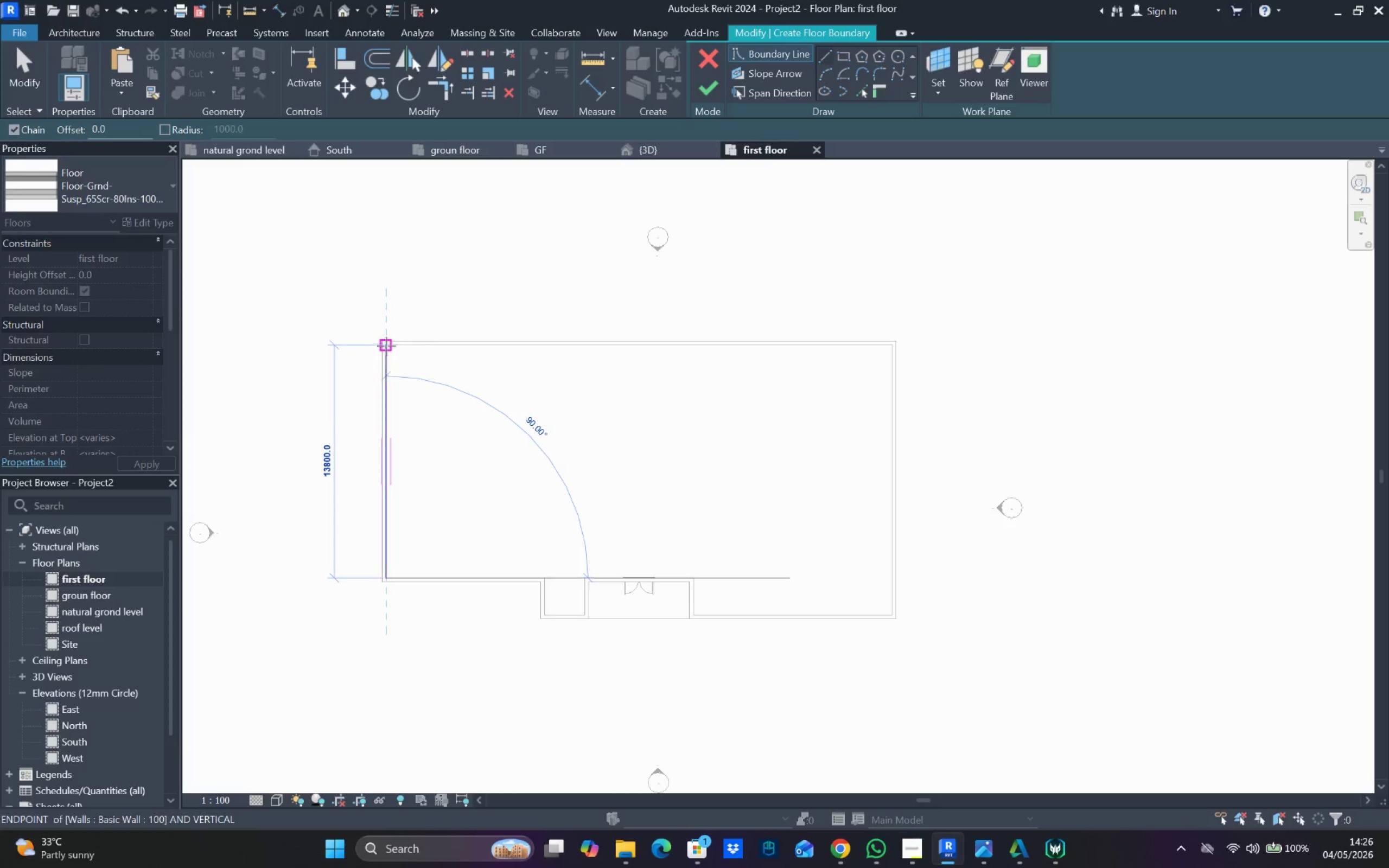 
left_click_drag(start_coordinate=[387, 349], to_coordinate=[394, 348])
 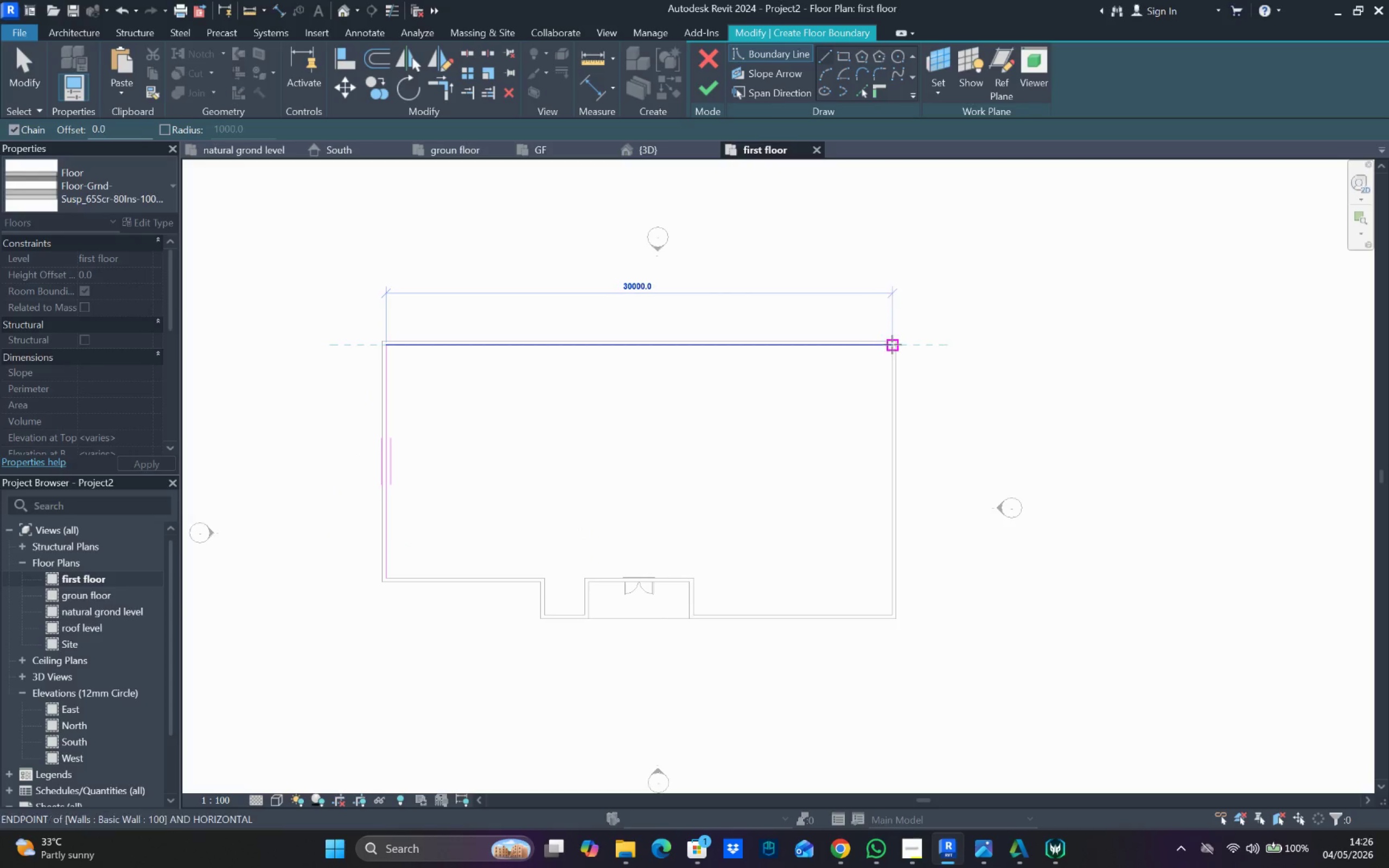 
left_click([893, 344])
 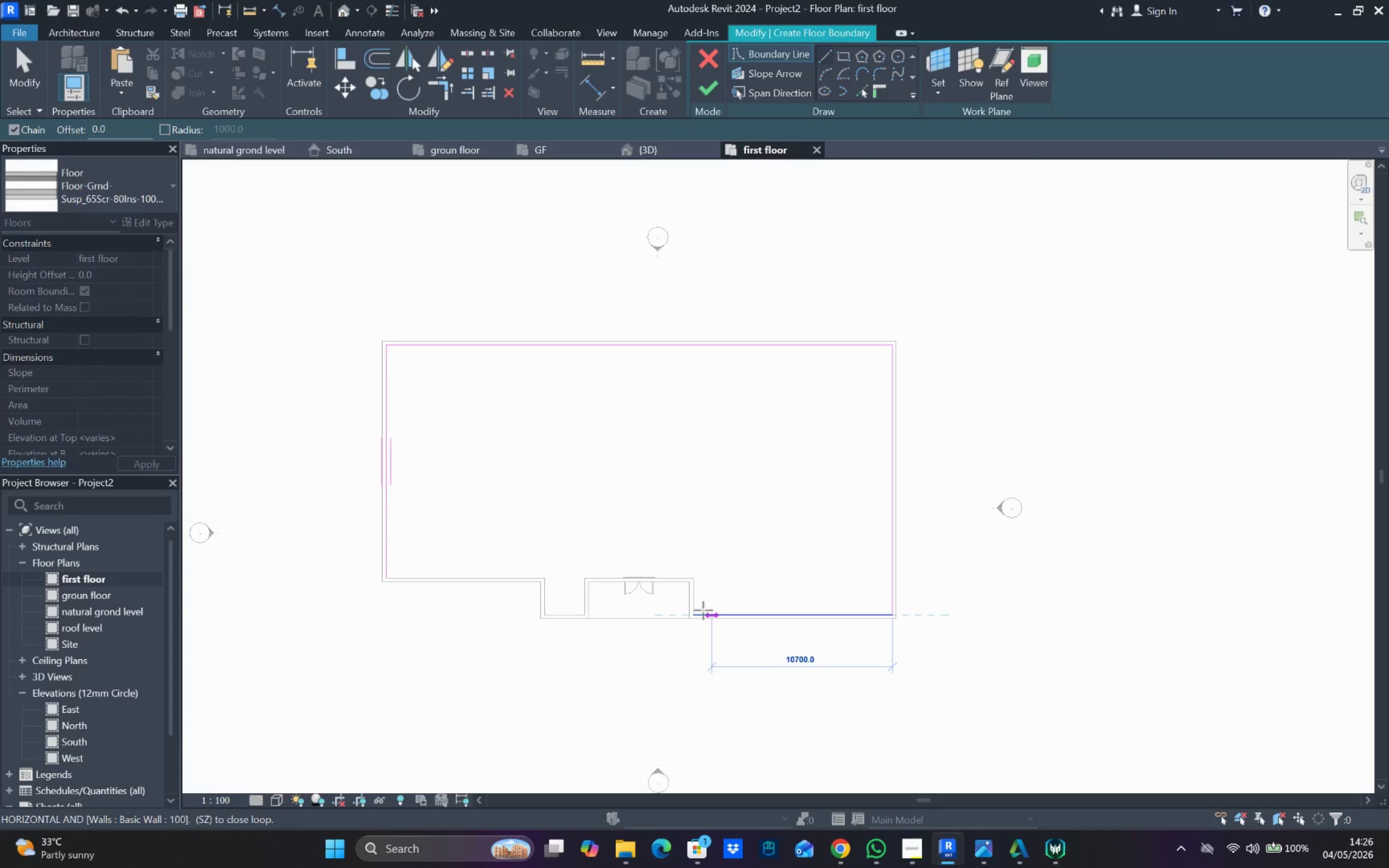 
scroll: coordinate [694, 615], scroll_direction: up, amount: 7.0
 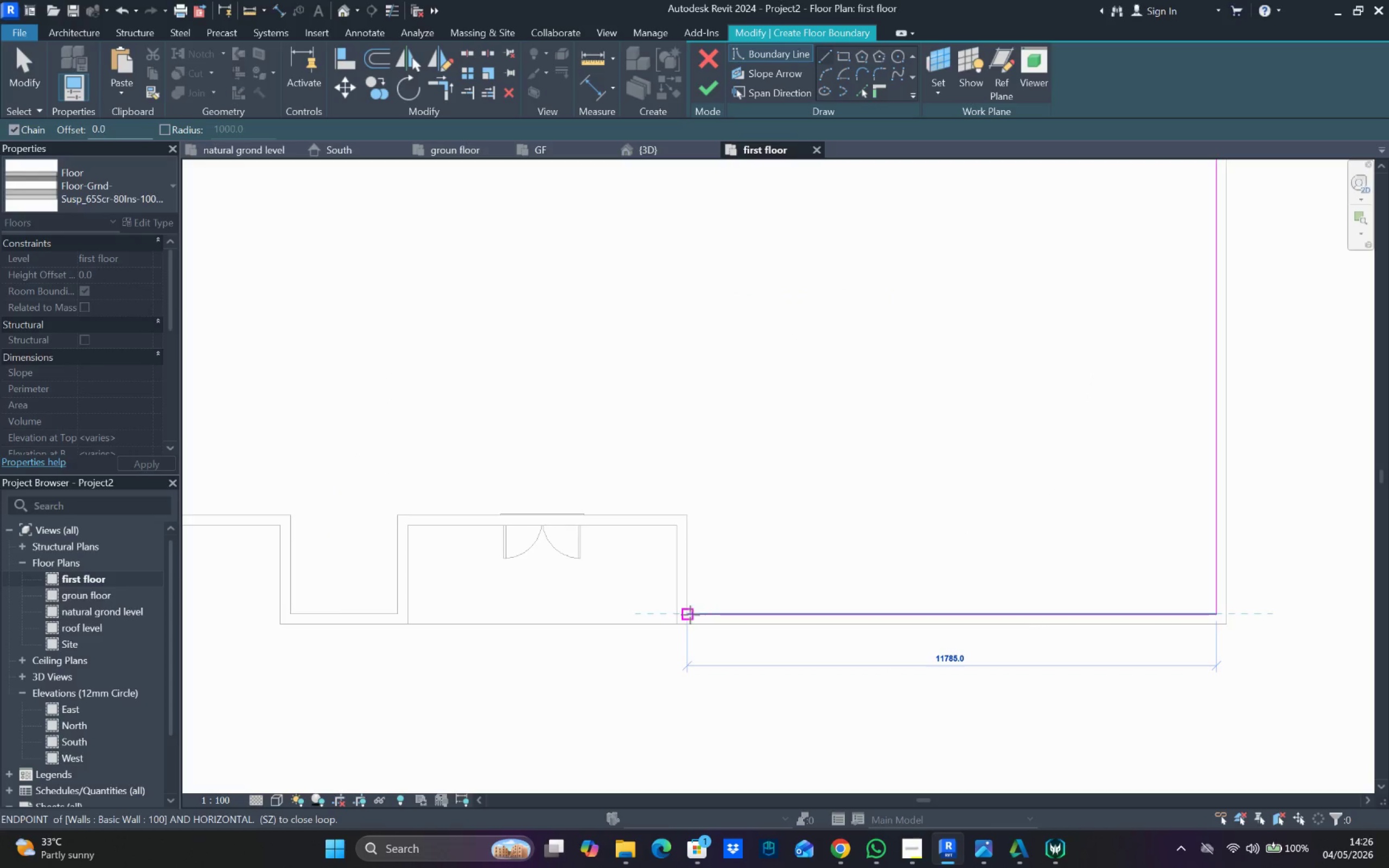 
left_click_drag(start_coordinate=[689, 615], to_coordinate=[689, 609])
 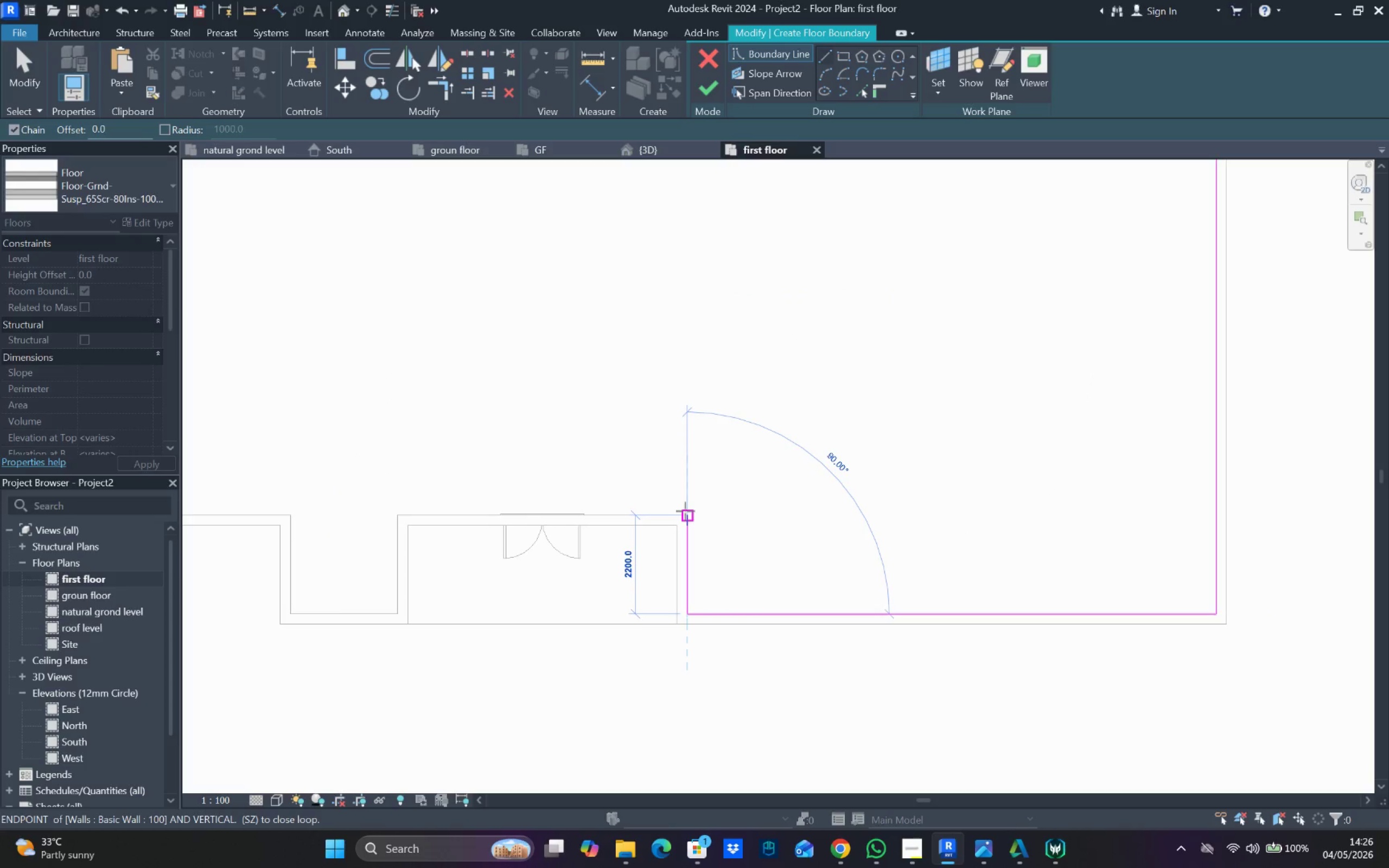 
left_click_drag(start_coordinate=[686, 512], to_coordinate=[683, 513])
 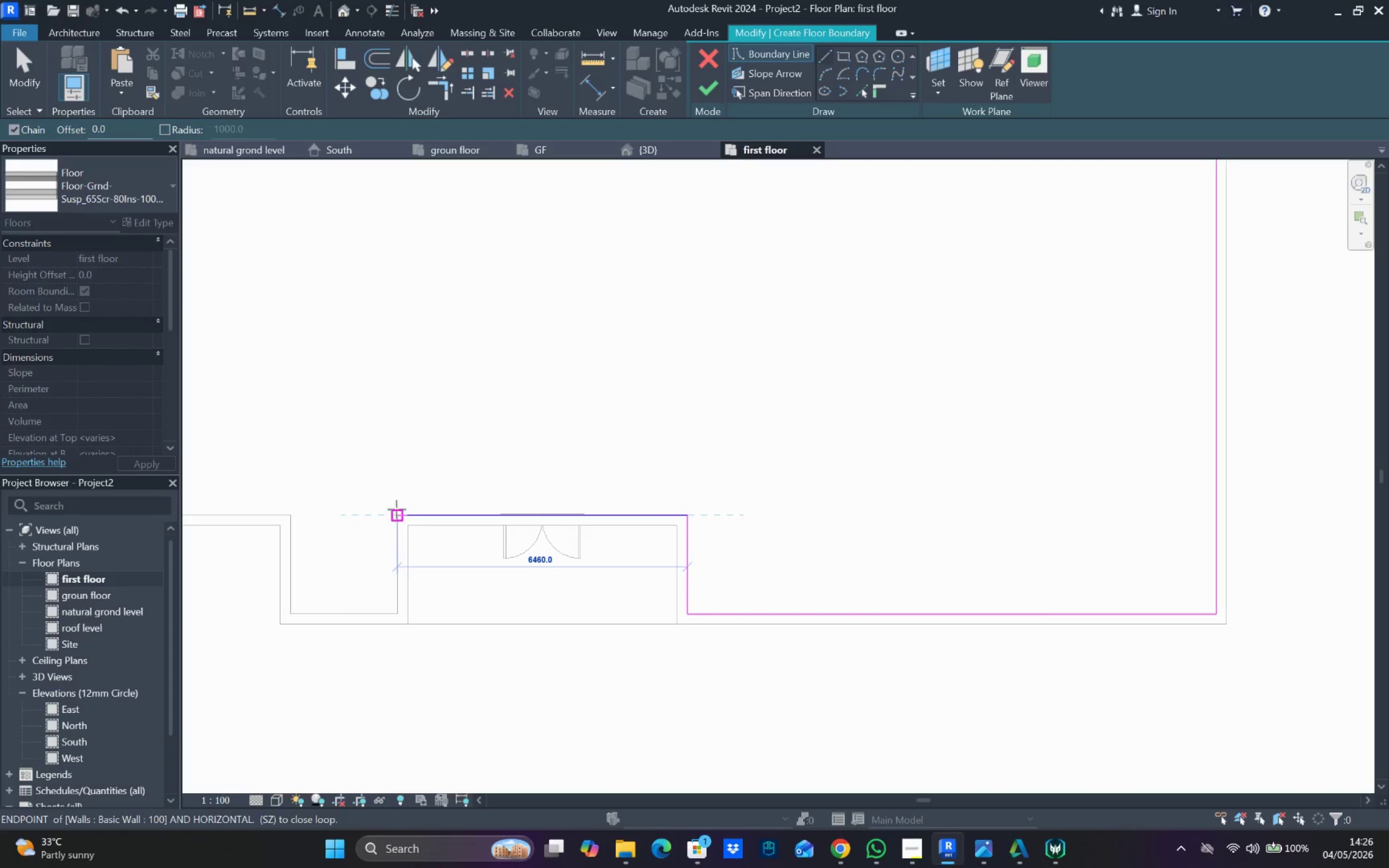 
left_click_drag(start_coordinate=[394, 513], to_coordinate=[396, 515])
 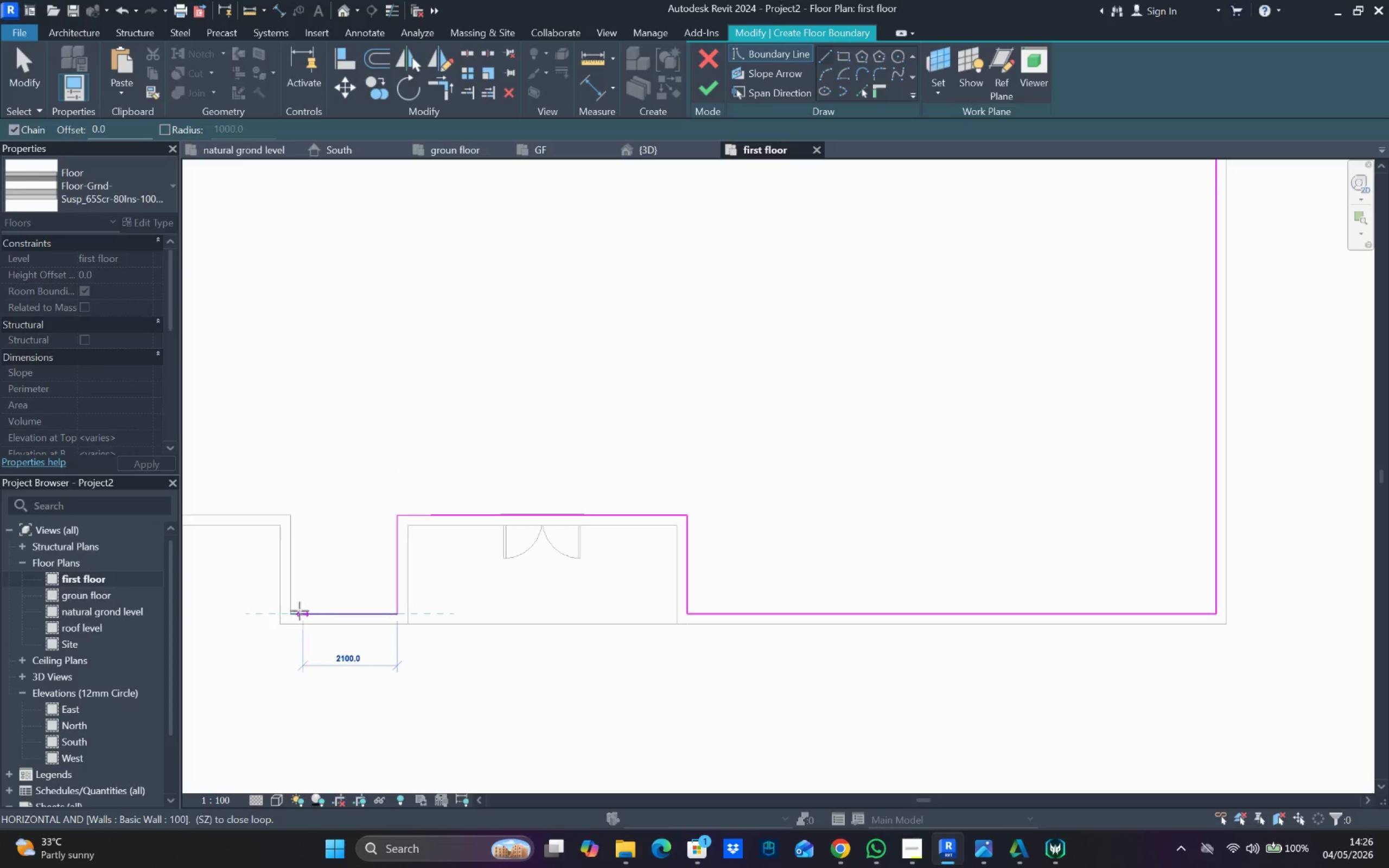 
left_click_drag(start_coordinate=[295, 611], to_coordinate=[294, 607])
 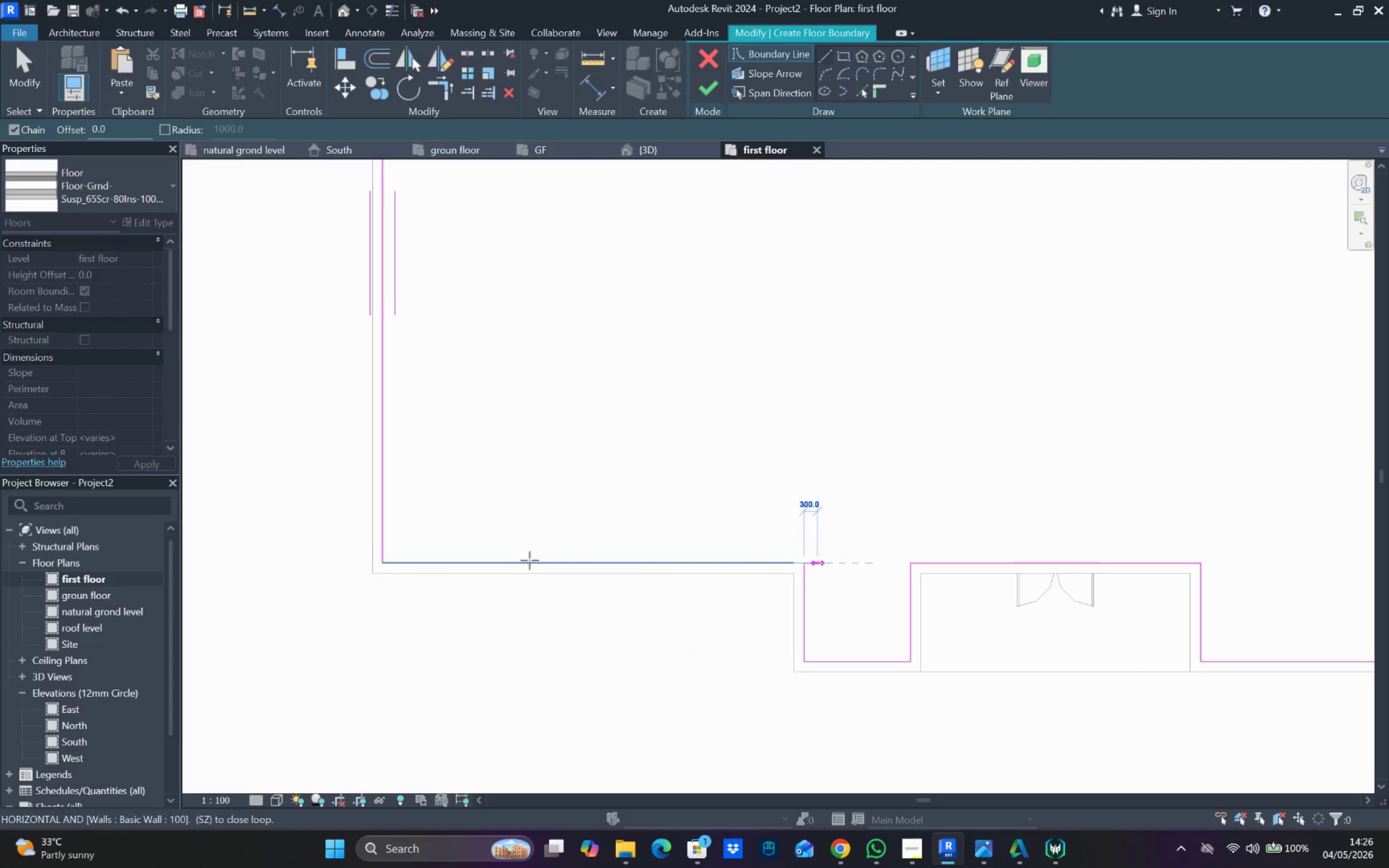 
left_click_drag(start_coordinate=[384, 560], to_coordinate=[392, 556])
 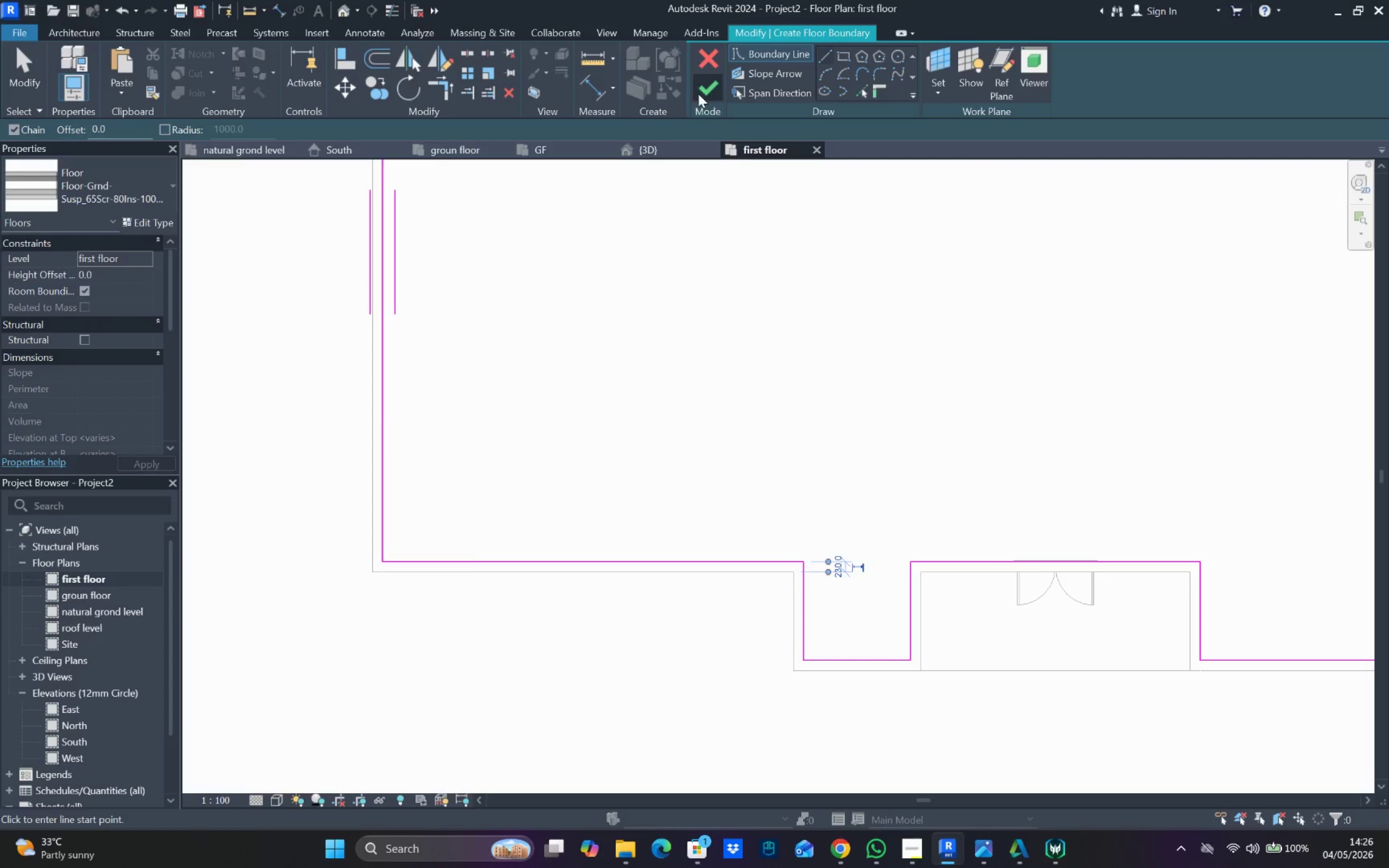 
left_click([708, 82])
 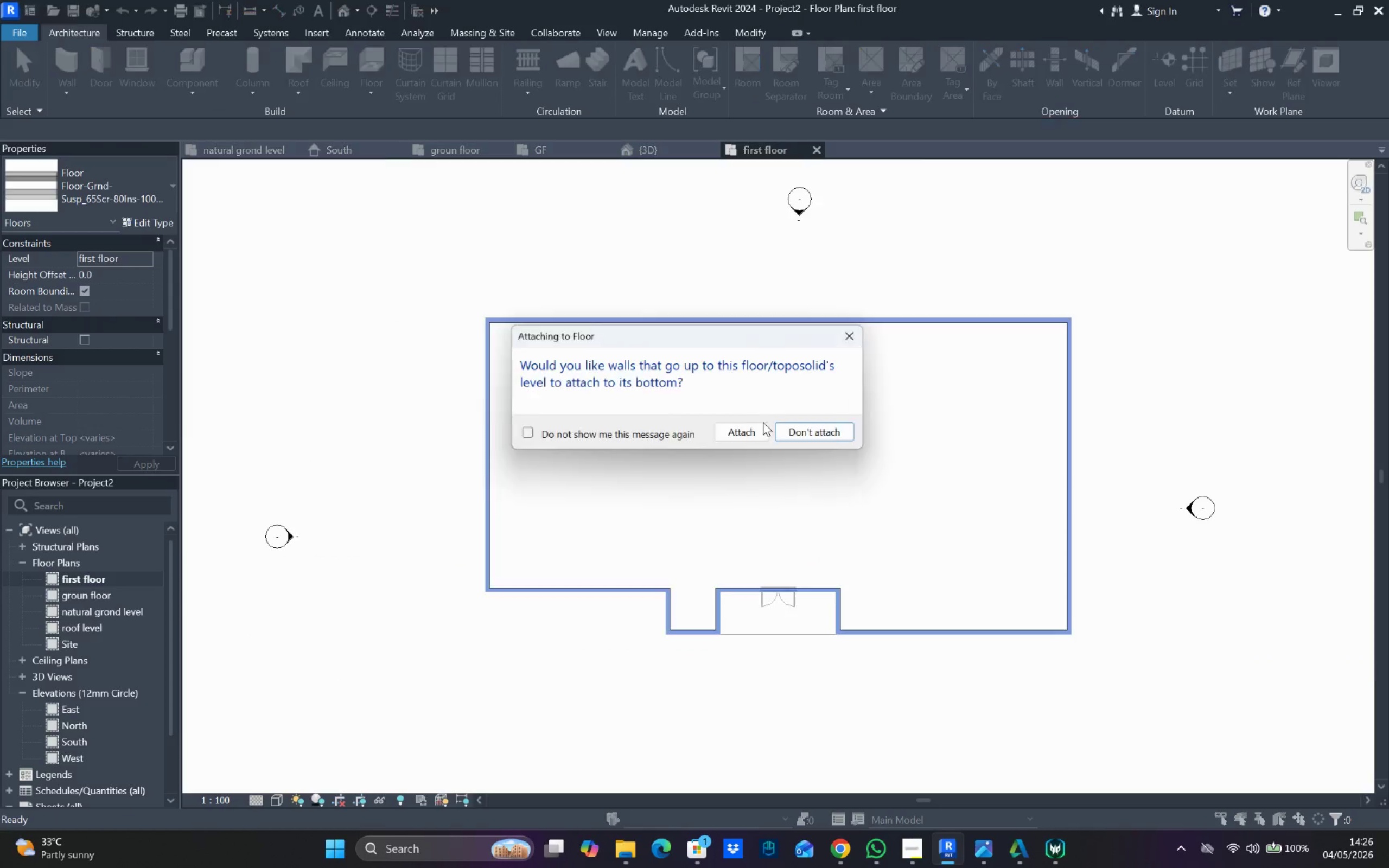 
scroll: coordinate [764, 423], scroll_direction: down, amount: 1.0
 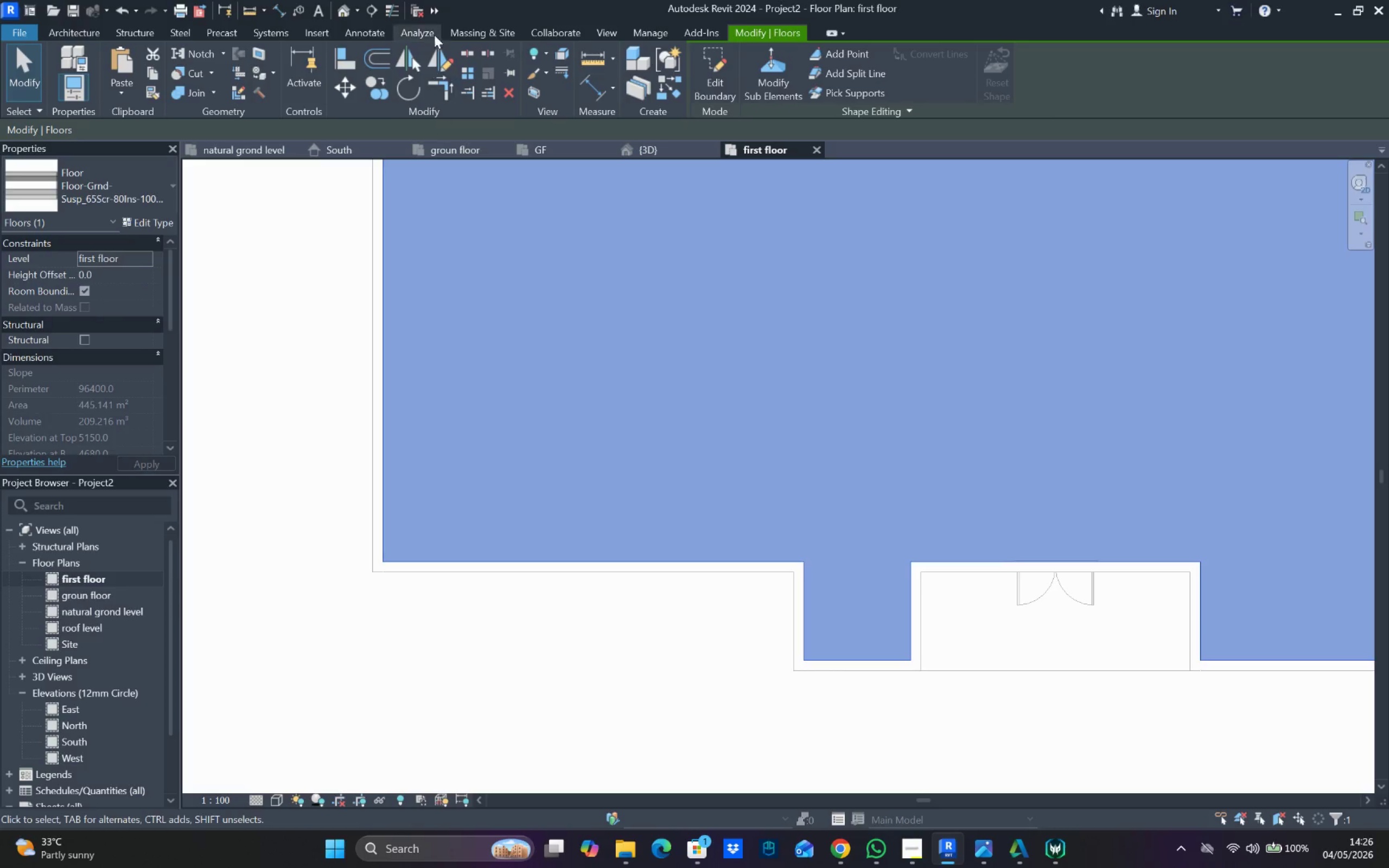 
left_click([345, 11])
 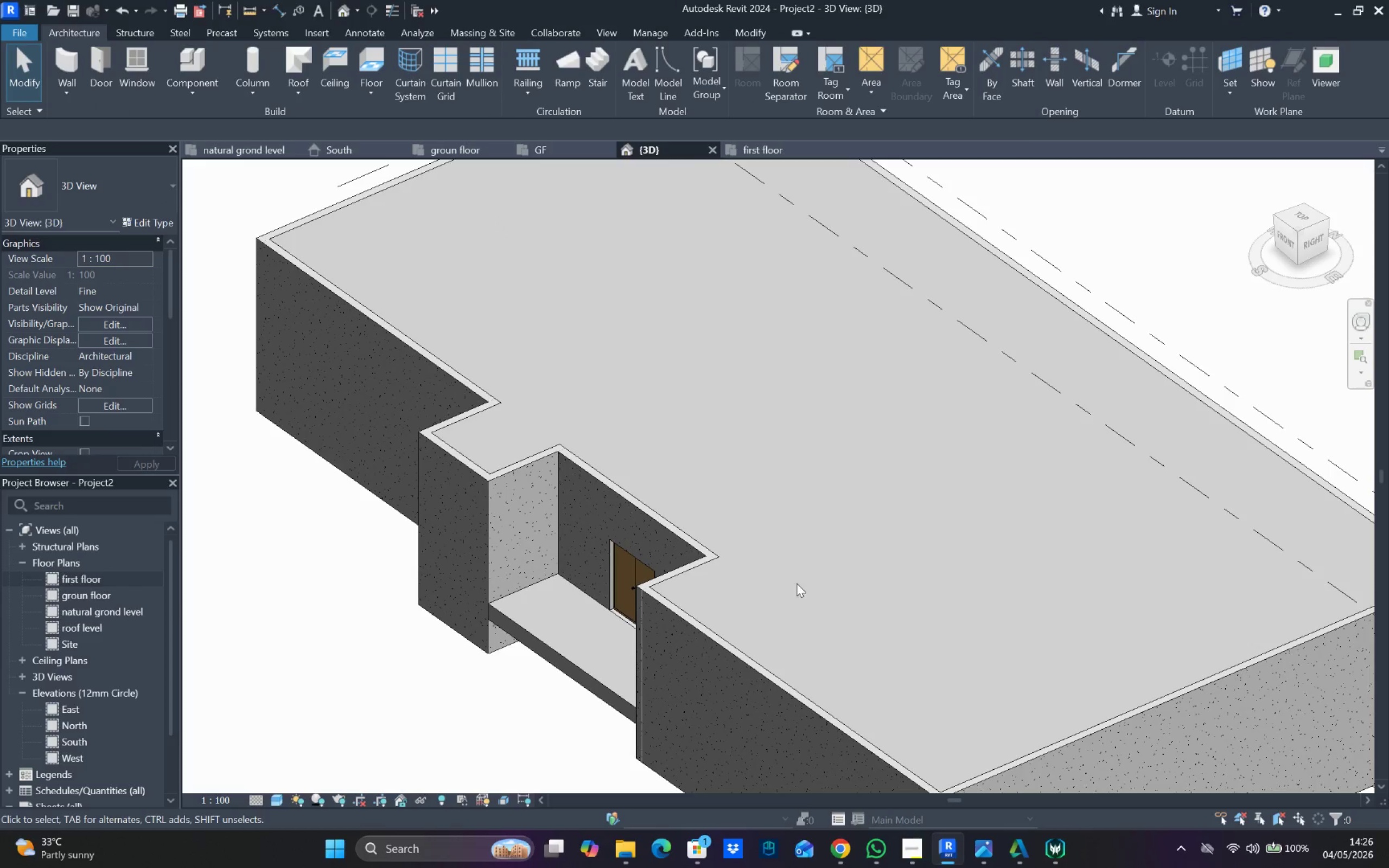 
hold_key(key=ShiftLeft, duration=1.16)
 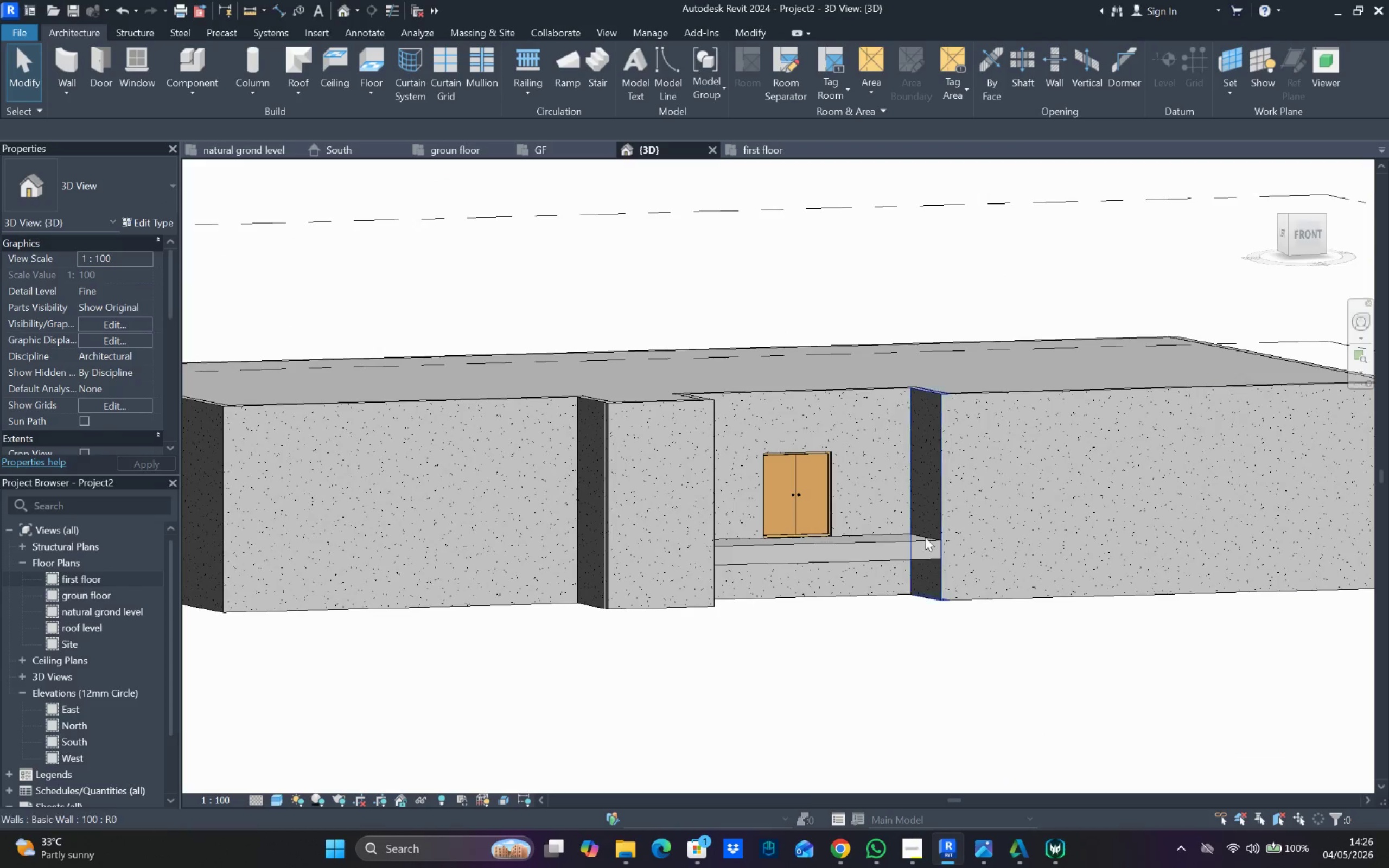 
hold_key(key=ShiftLeft, duration=0.98)
 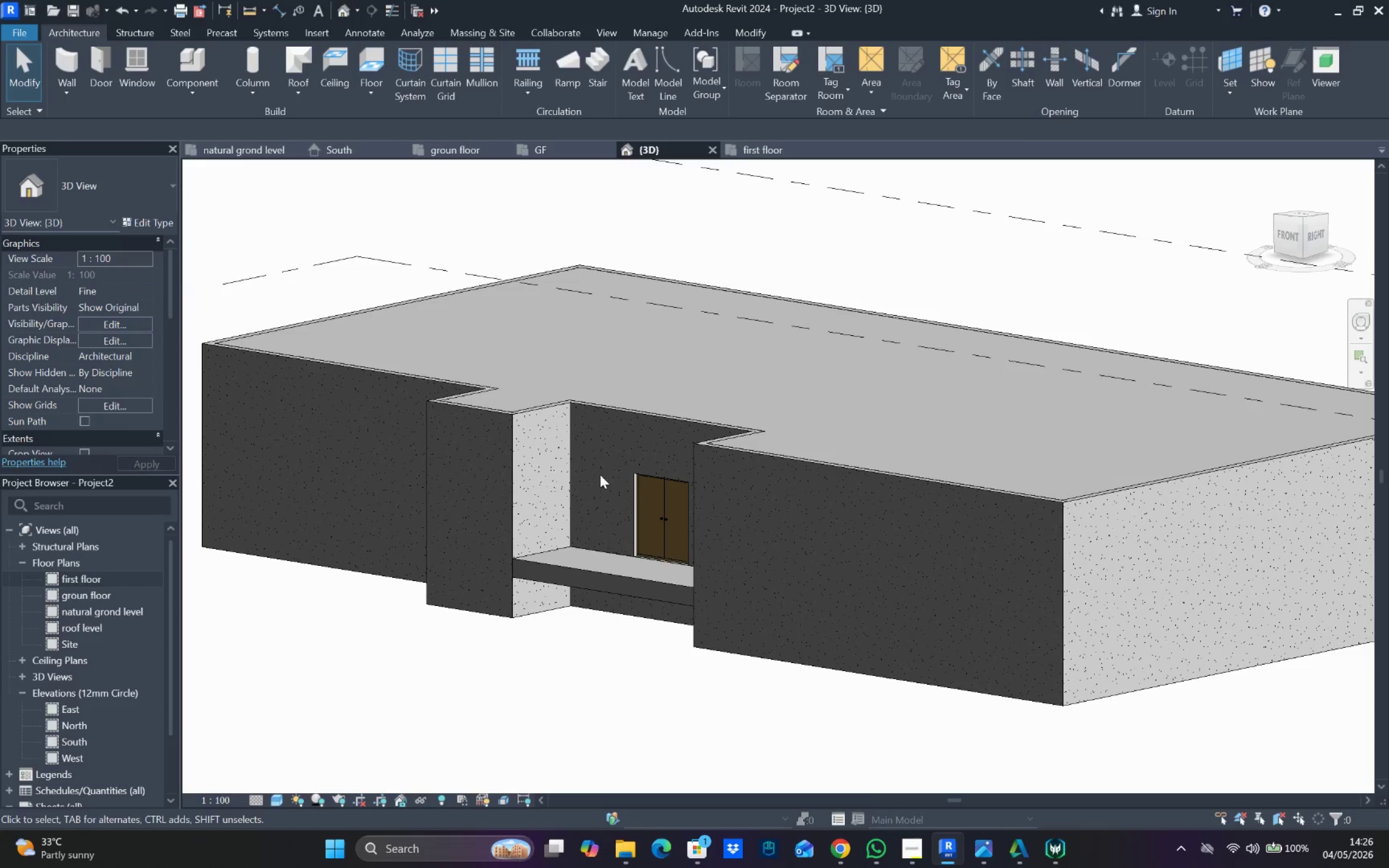 
hold_key(key=ShiftLeft, duration=0.39)
 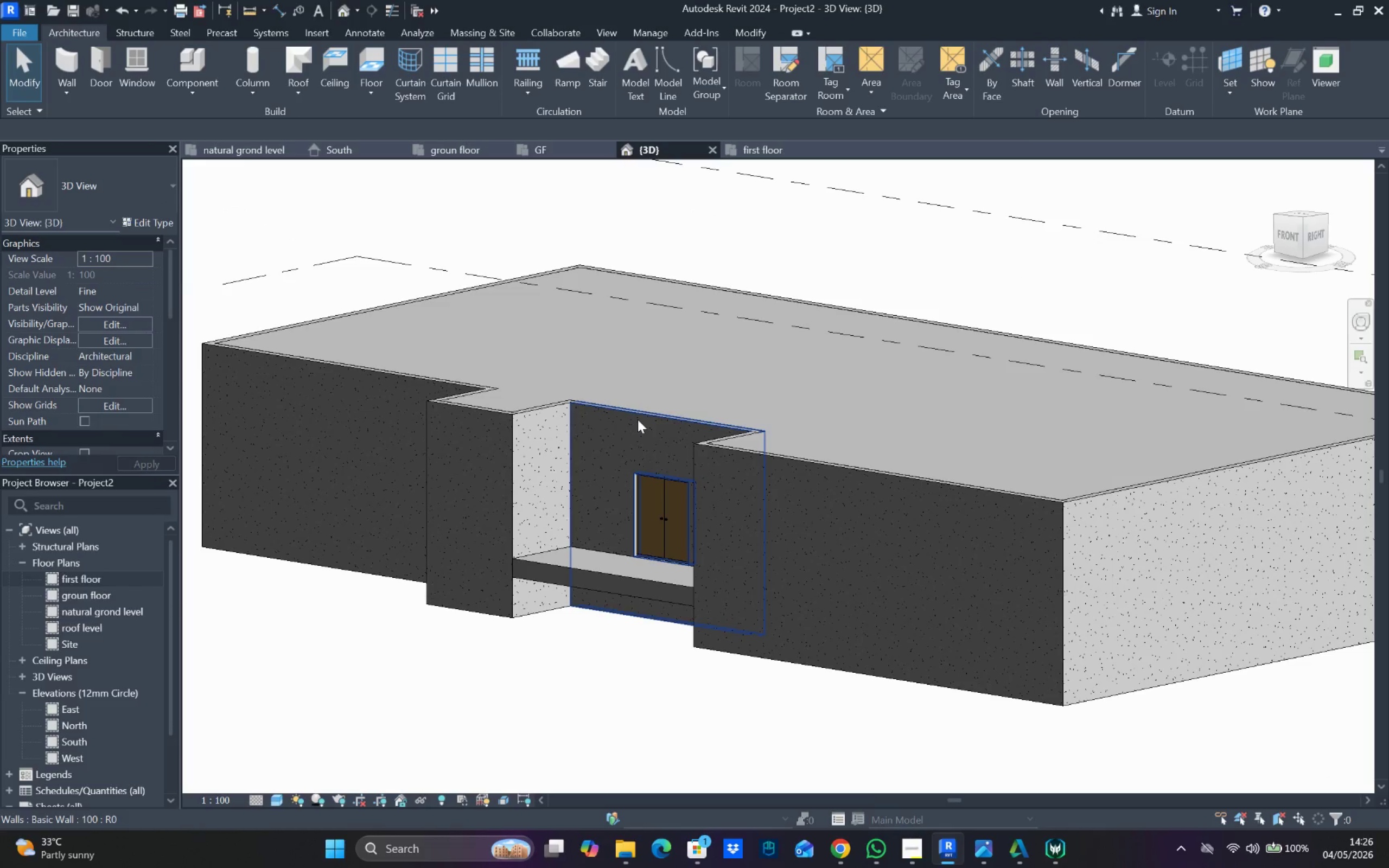 
left_click([638, 419])
 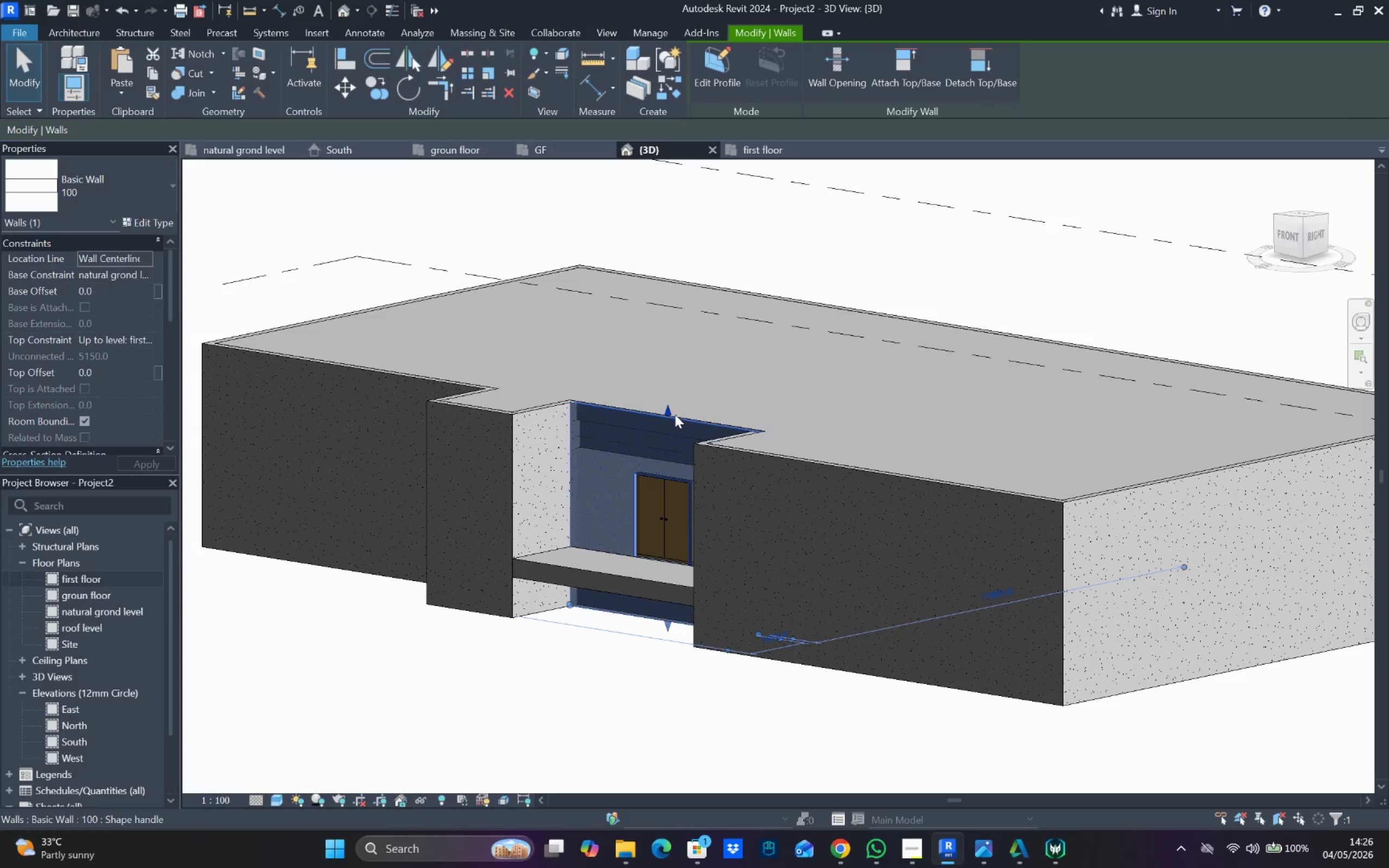 
left_click_drag(start_coordinate=[665, 413], to_coordinate=[713, 232])
 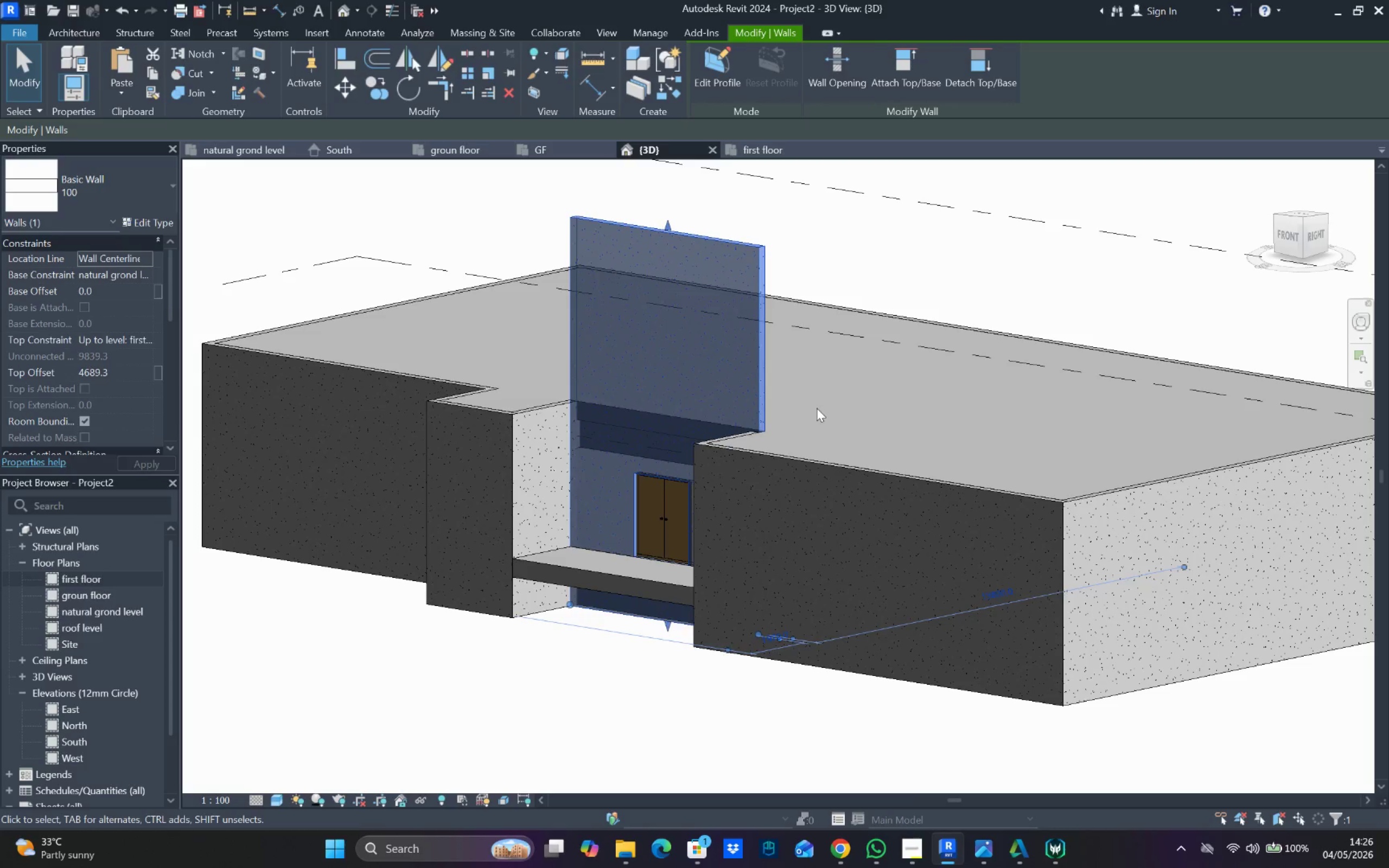 
left_click_drag(start_coordinate=[844, 407], to_coordinate=[838, 409])
 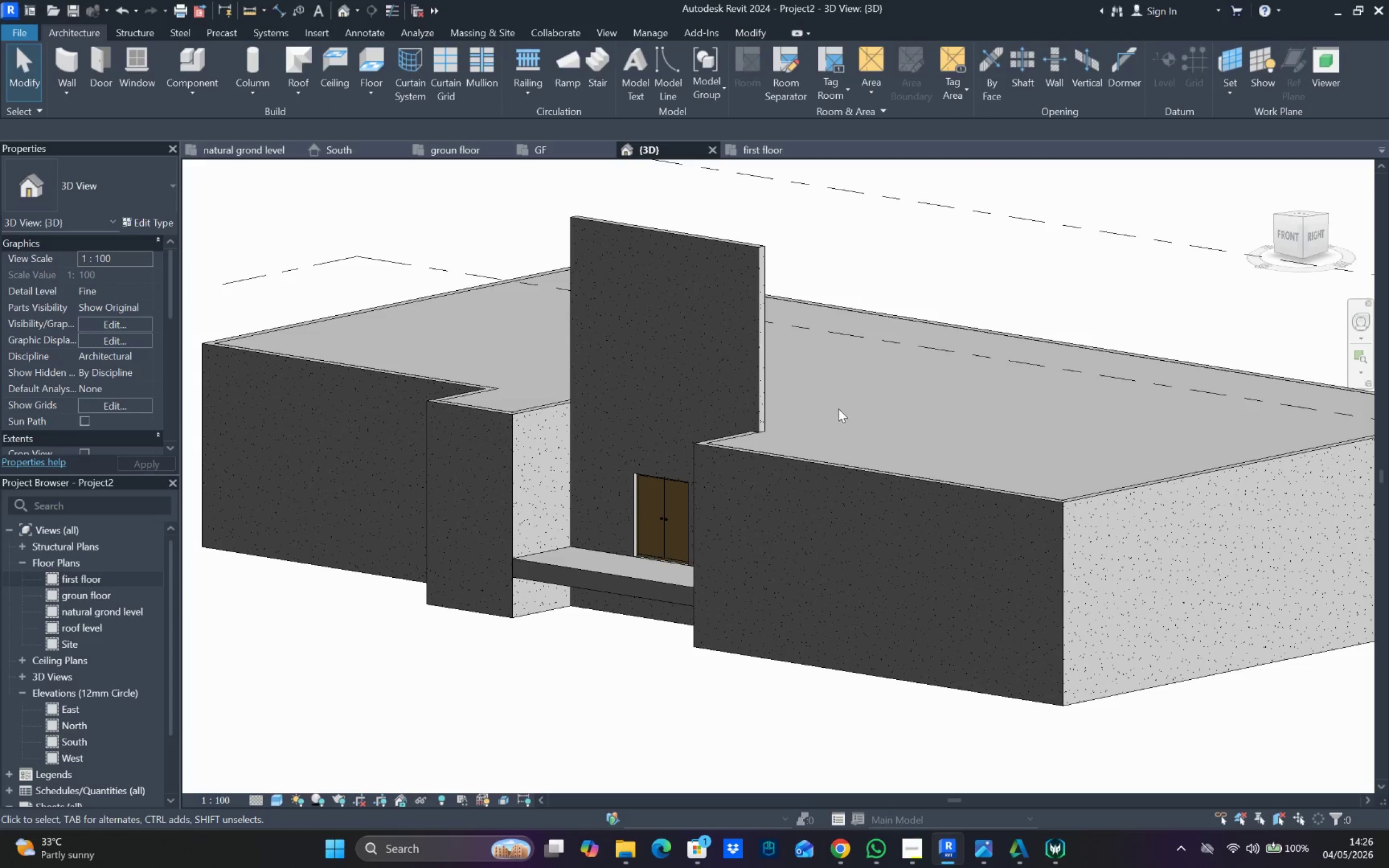 
hold_key(key=ShiftLeft, duration=0.42)
 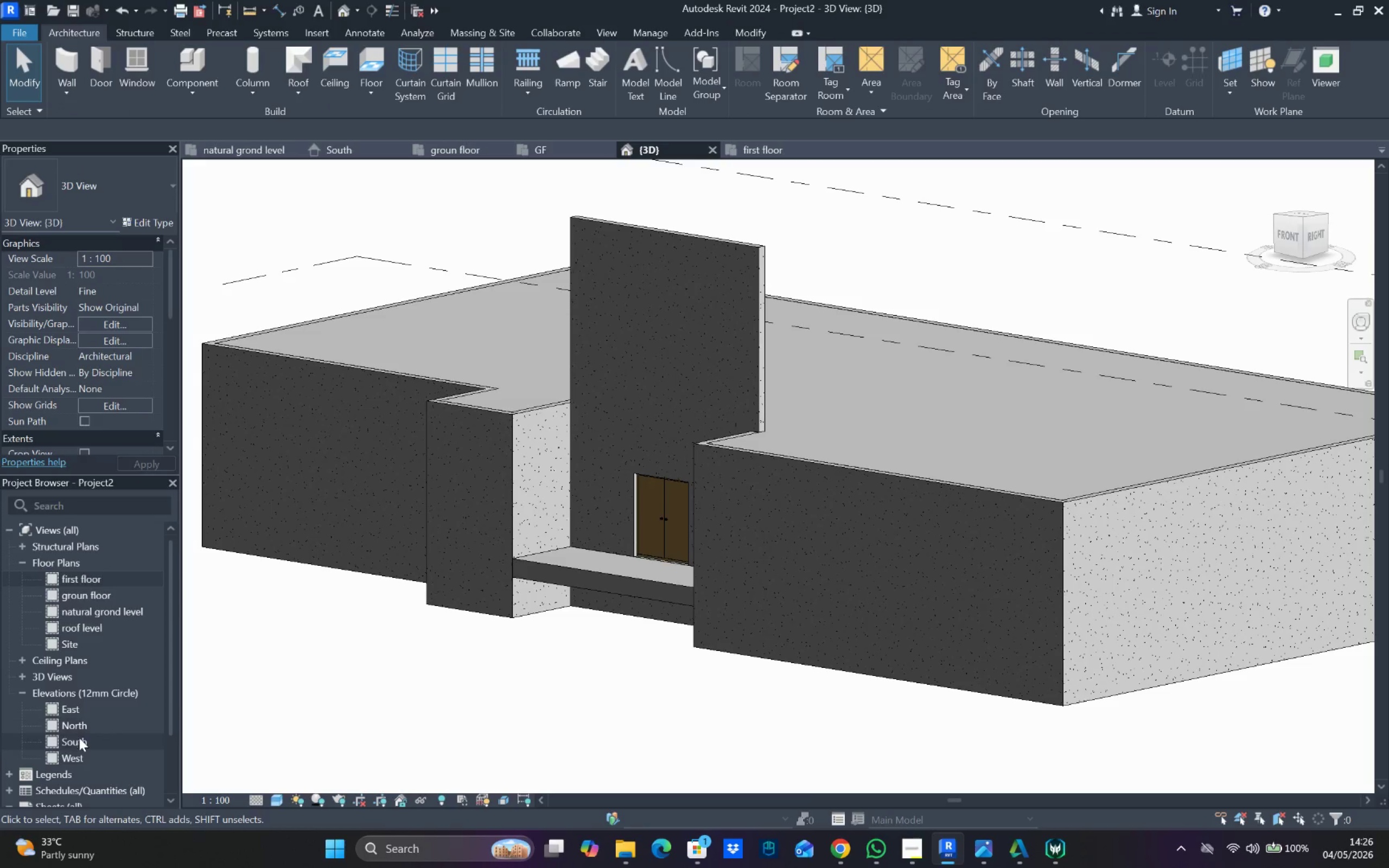 
double_click([79, 739])
 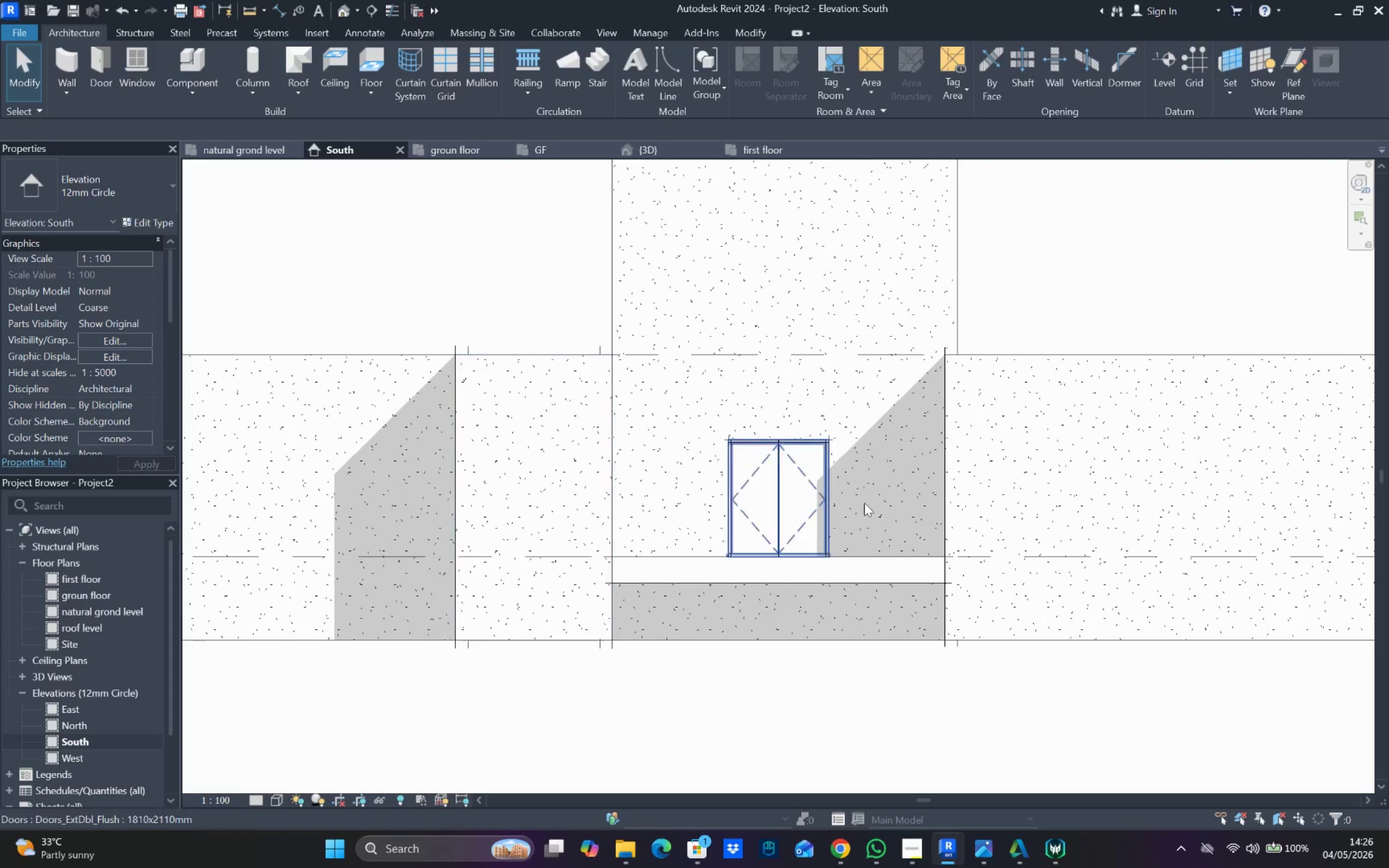 
scroll: coordinate [890, 475], scroll_direction: down, amount: 5.0
 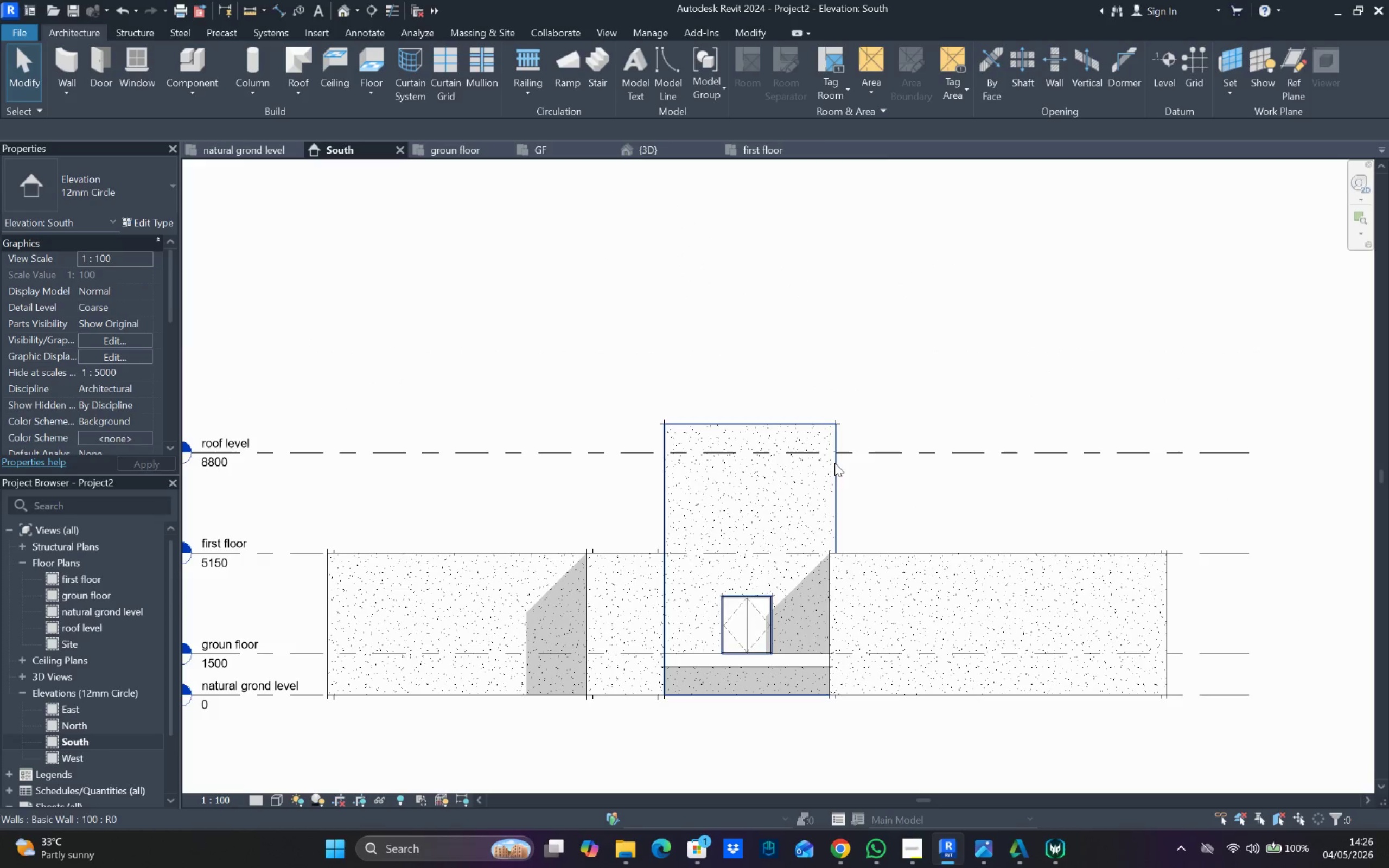 
left_click_drag(start_coordinate=[815, 427], to_coordinate=[749, 450])
 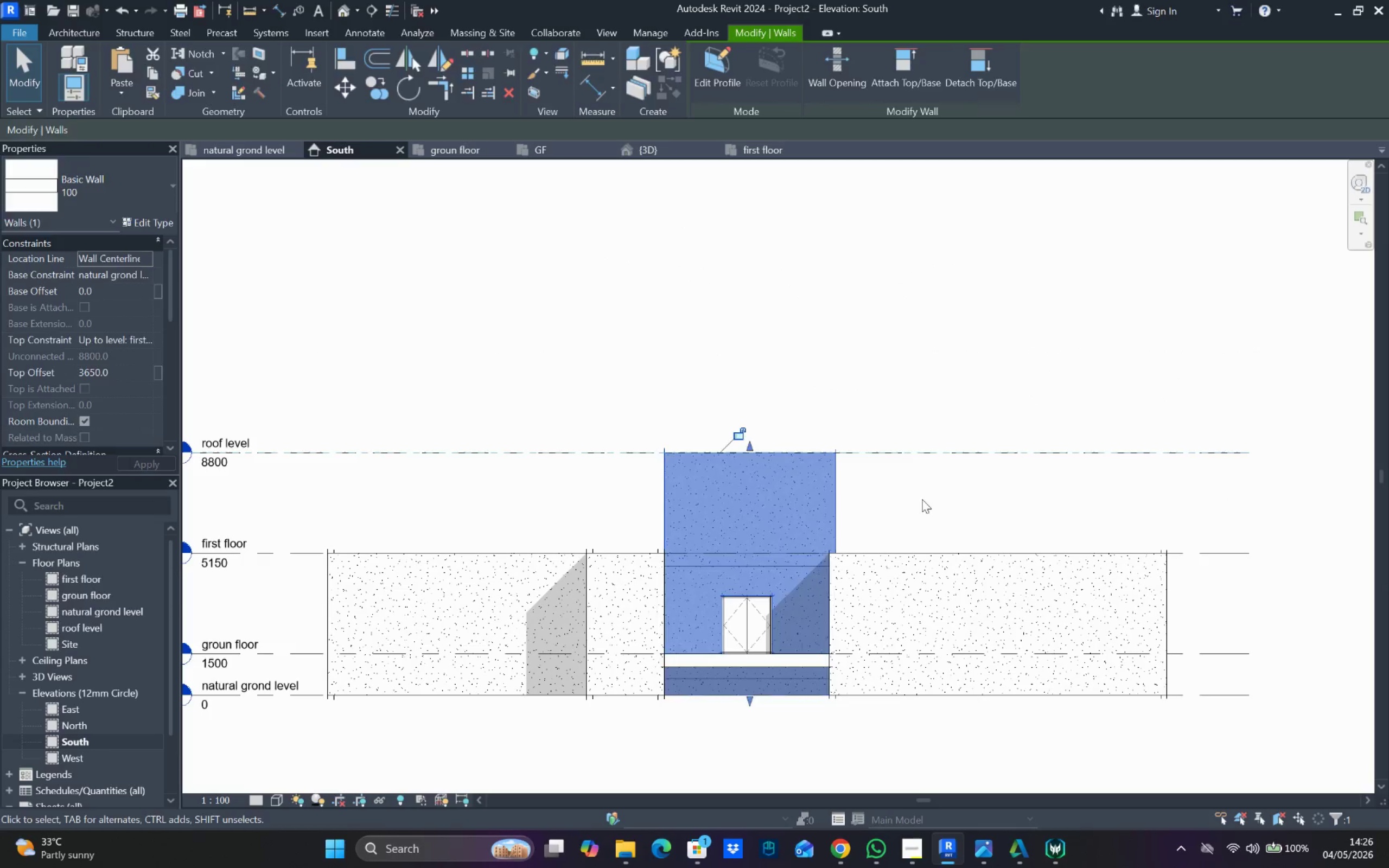 
left_click_drag(start_coordinate=[922, 500], to_coordinate=[912, 503])
 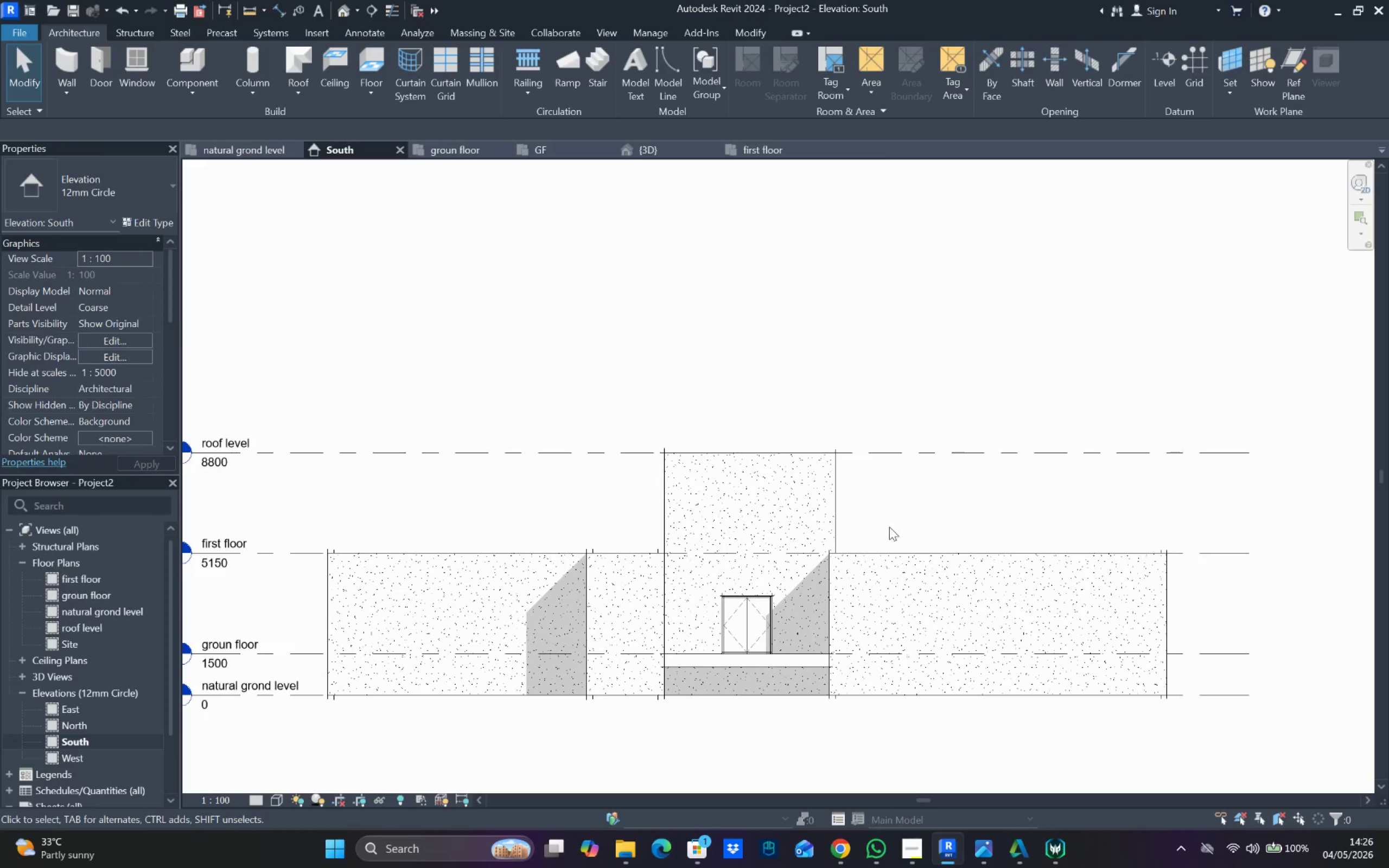 
hold_key(key=ShiftLeft, duration=0.64)
 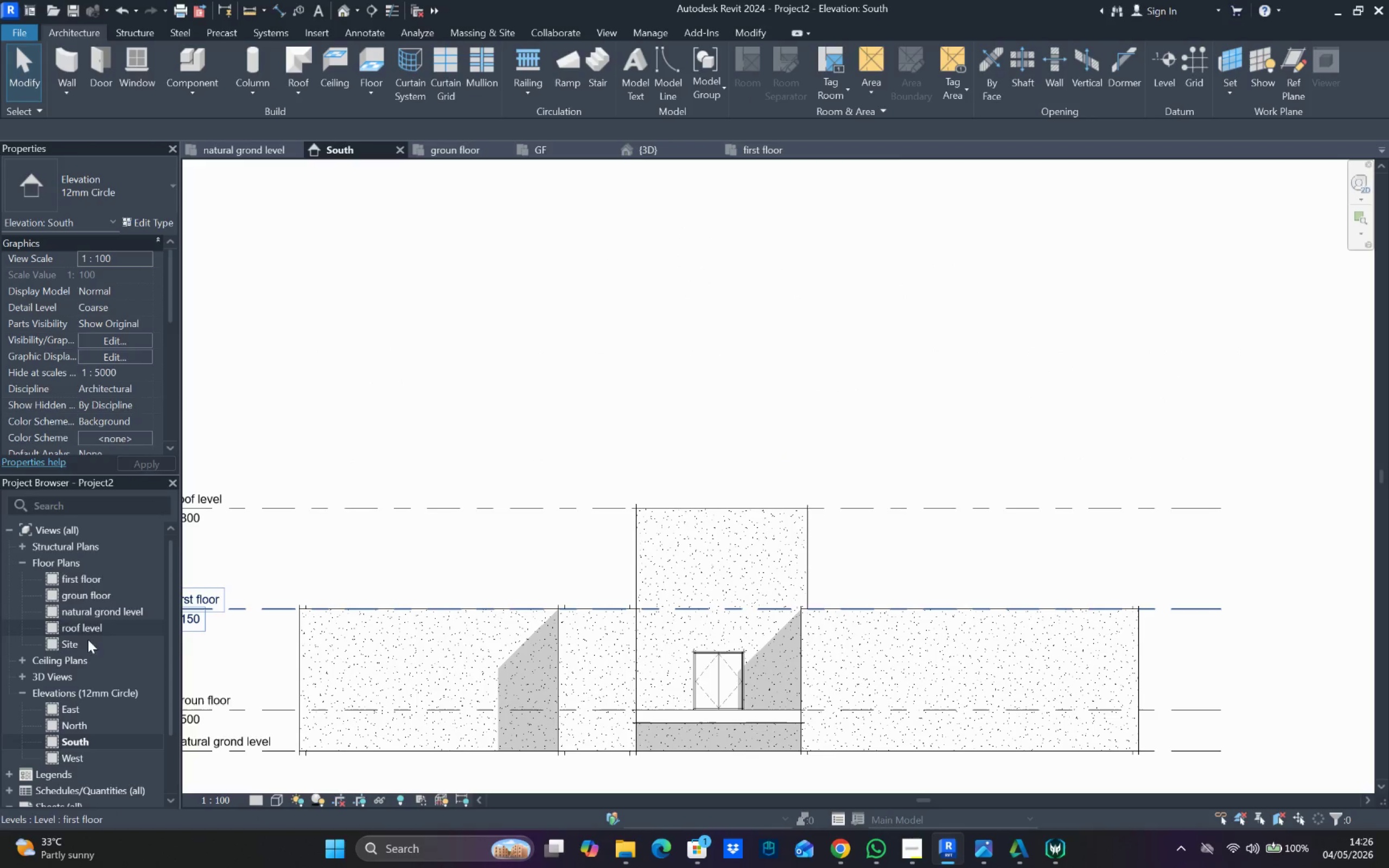 
scroll: coordinate [94, 713], scroll_direction: up, amount: 3.0
 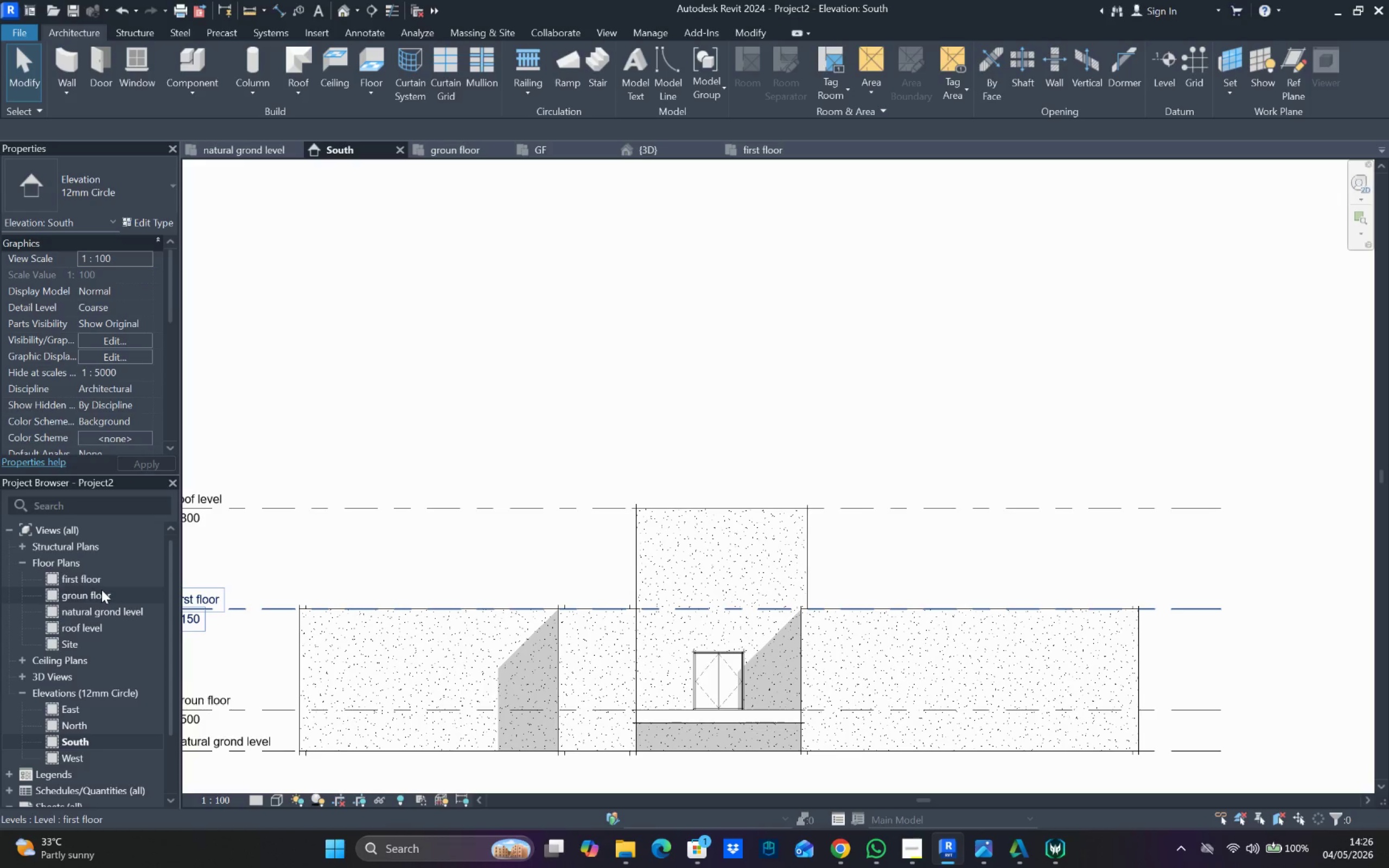 
double_click([104, 593])
 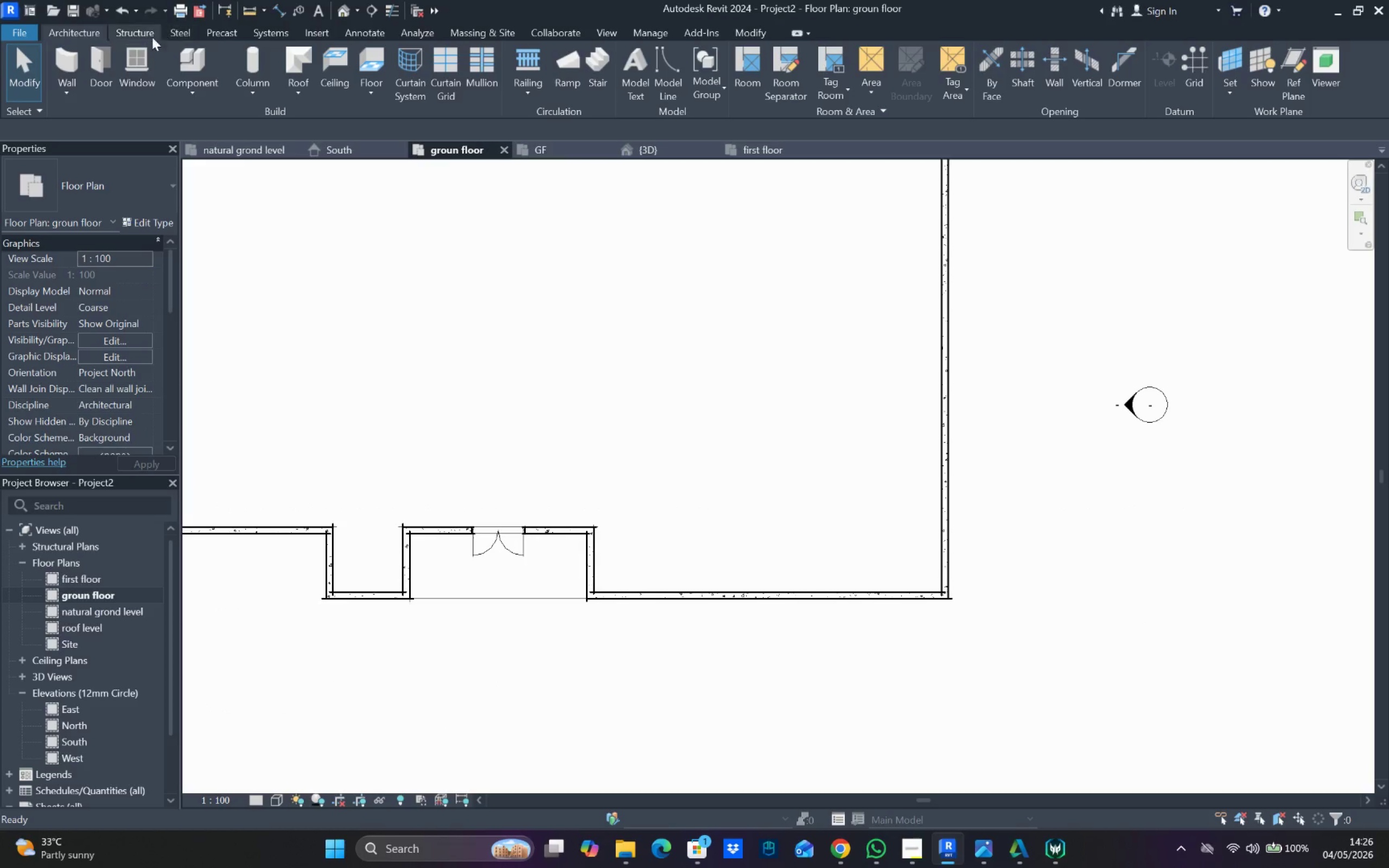 
left_click([81, 35])
 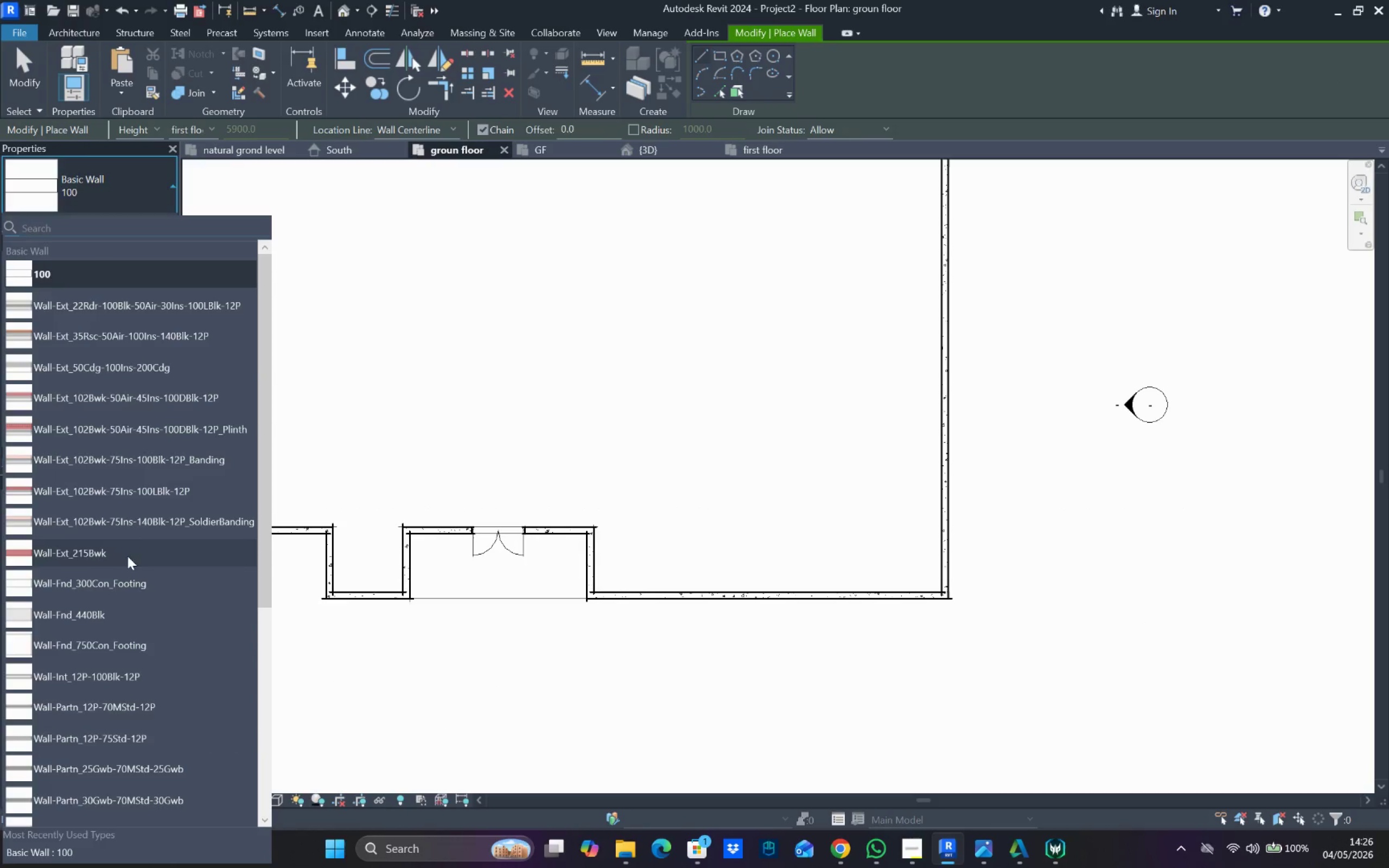 
scroll: coordinate [129, 453], scroll_direction: down, amount: 4.0
 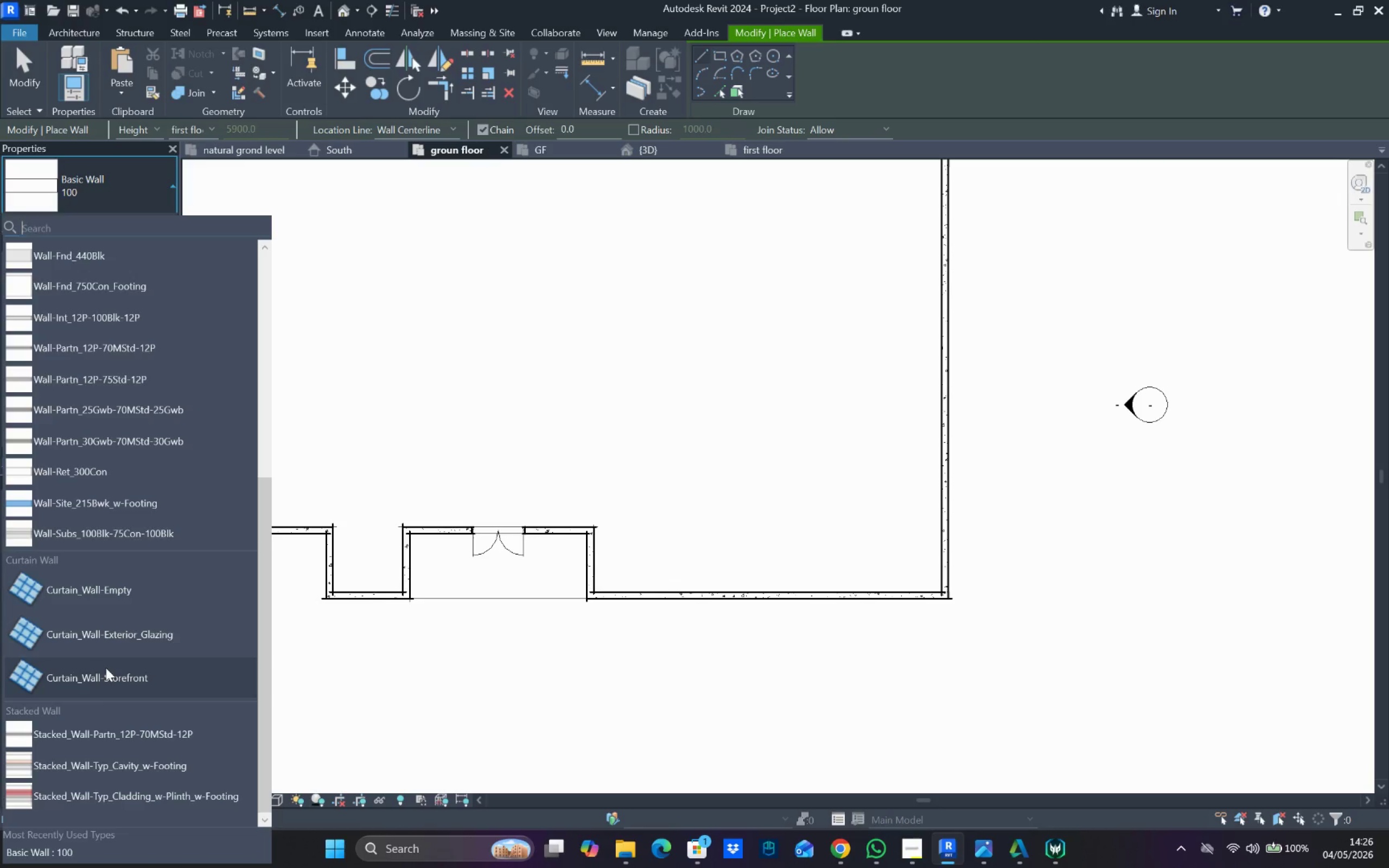 
left_click([110, 675])
 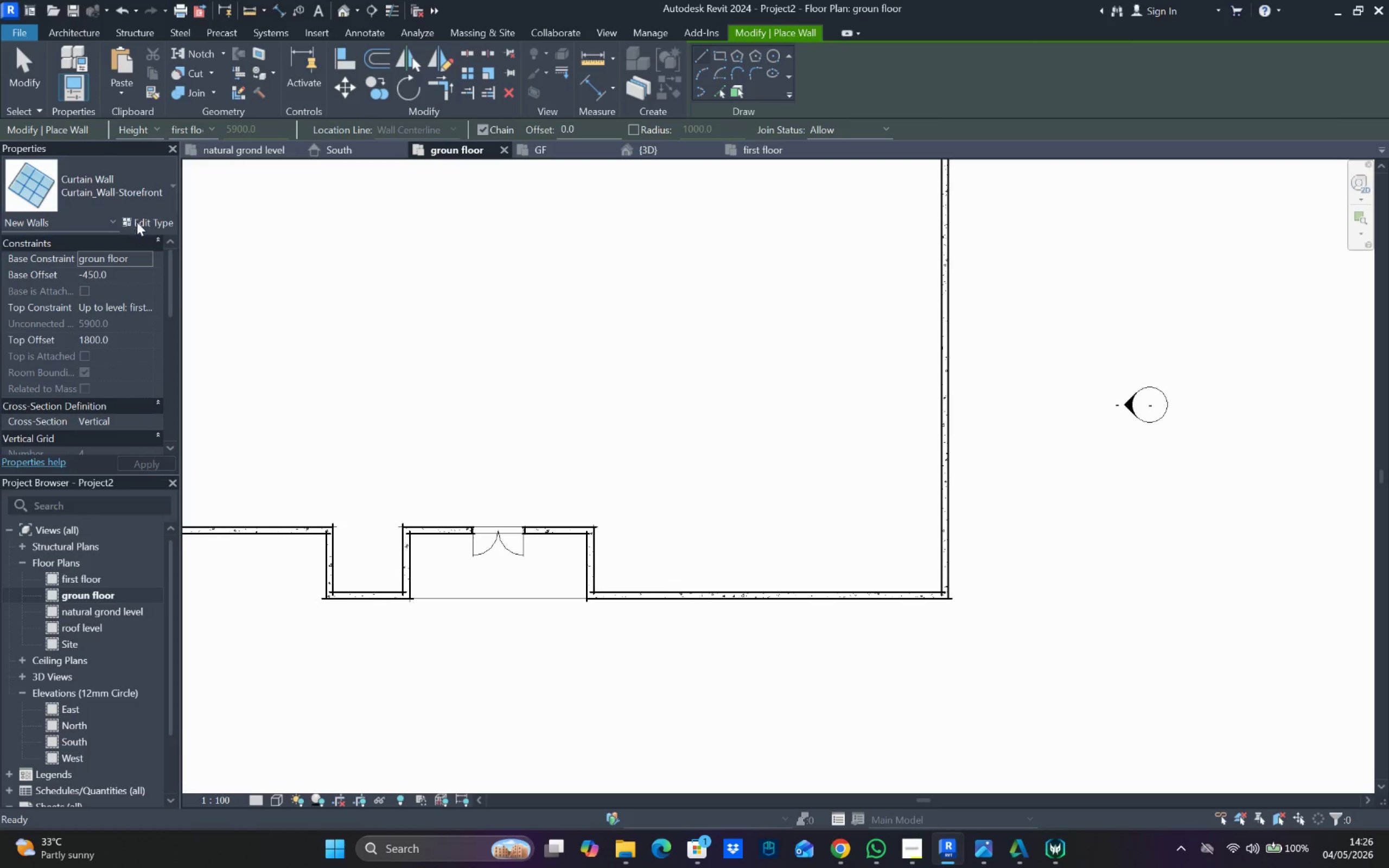 
left_click([145, 221])
 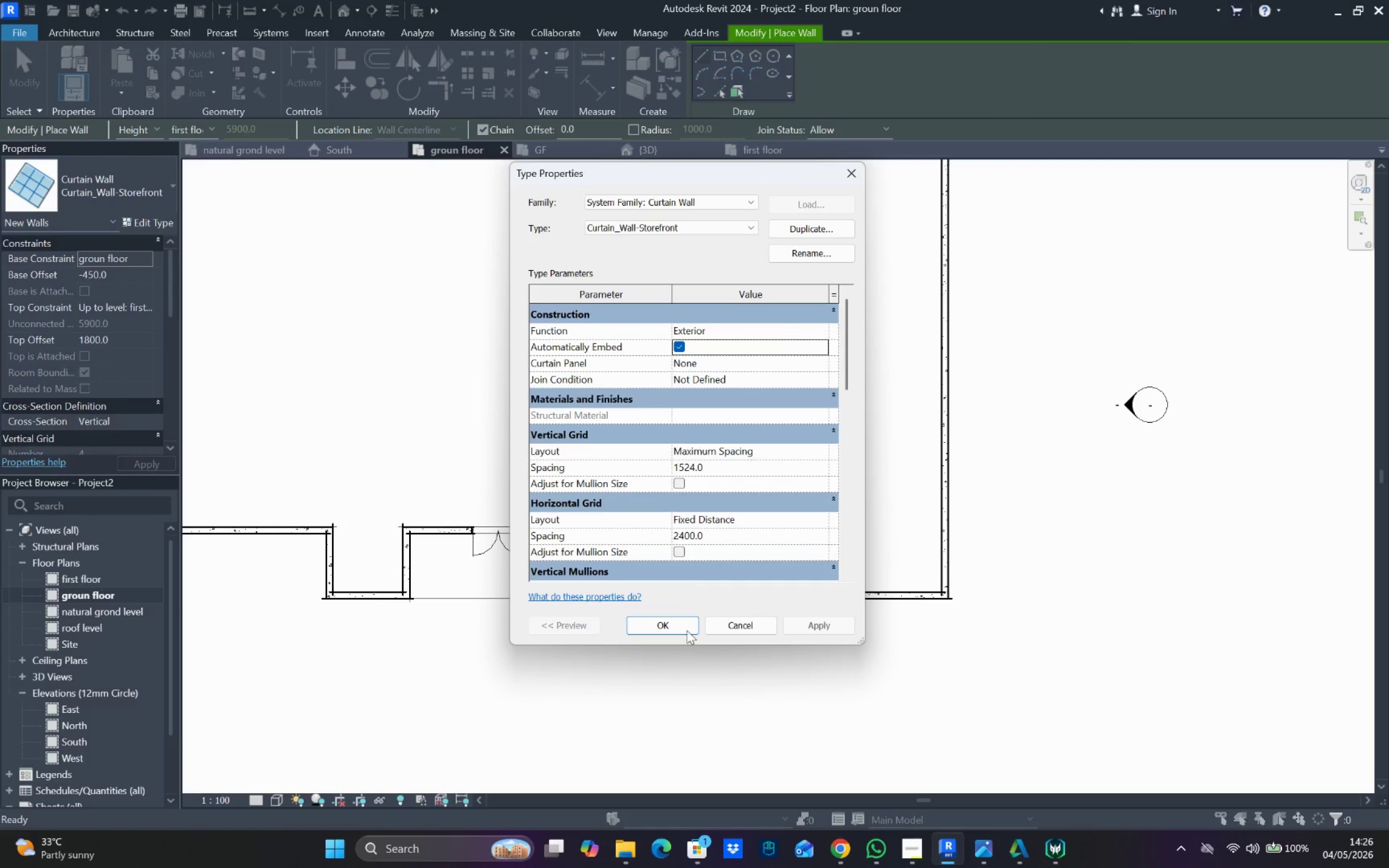 
scroll: coordinate [409, 535], scroll_direction: up, amount: 8.0
 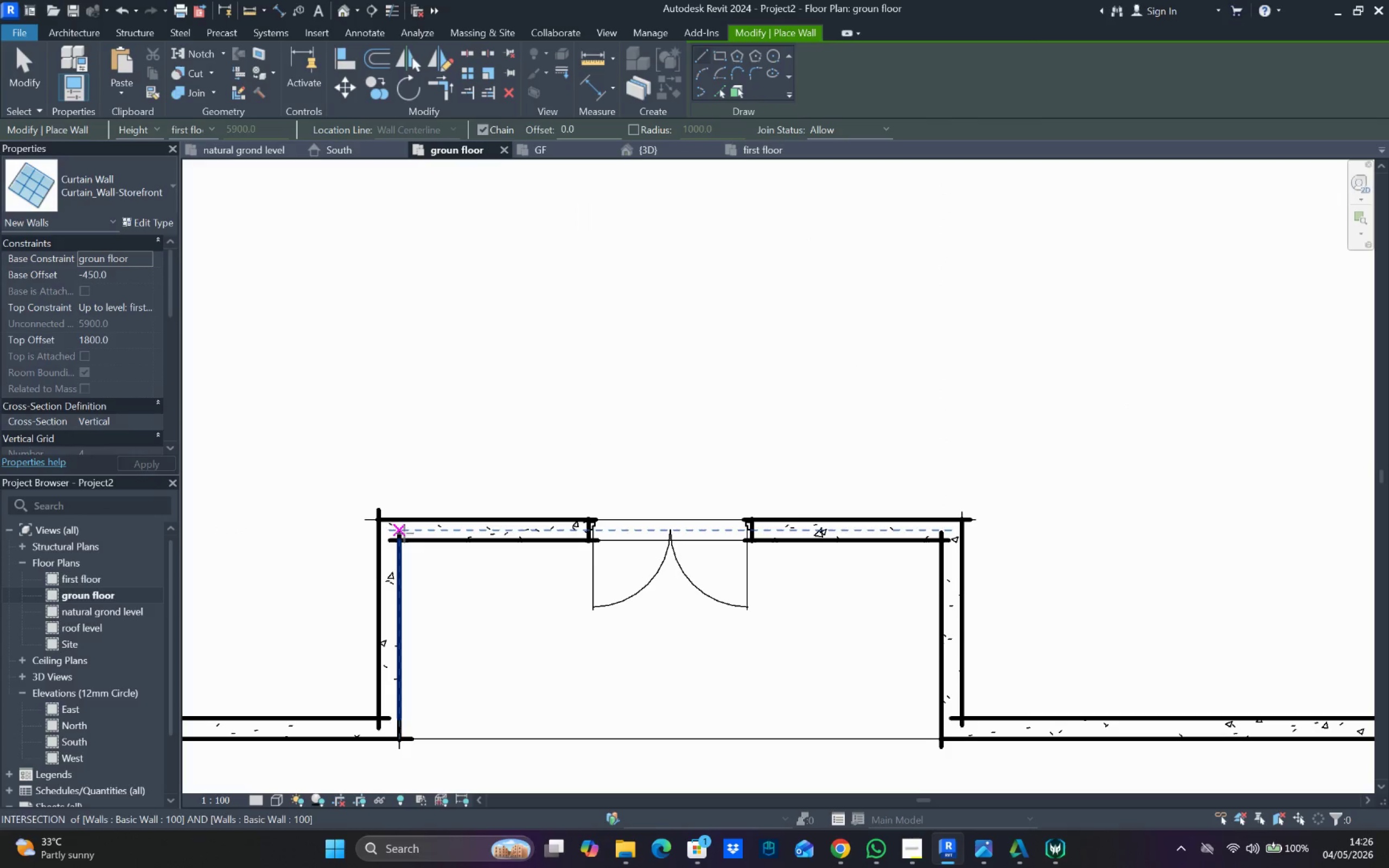 
left_click_drag(start_coordinate=[404, 533], to_coordinate=[439, 528])
 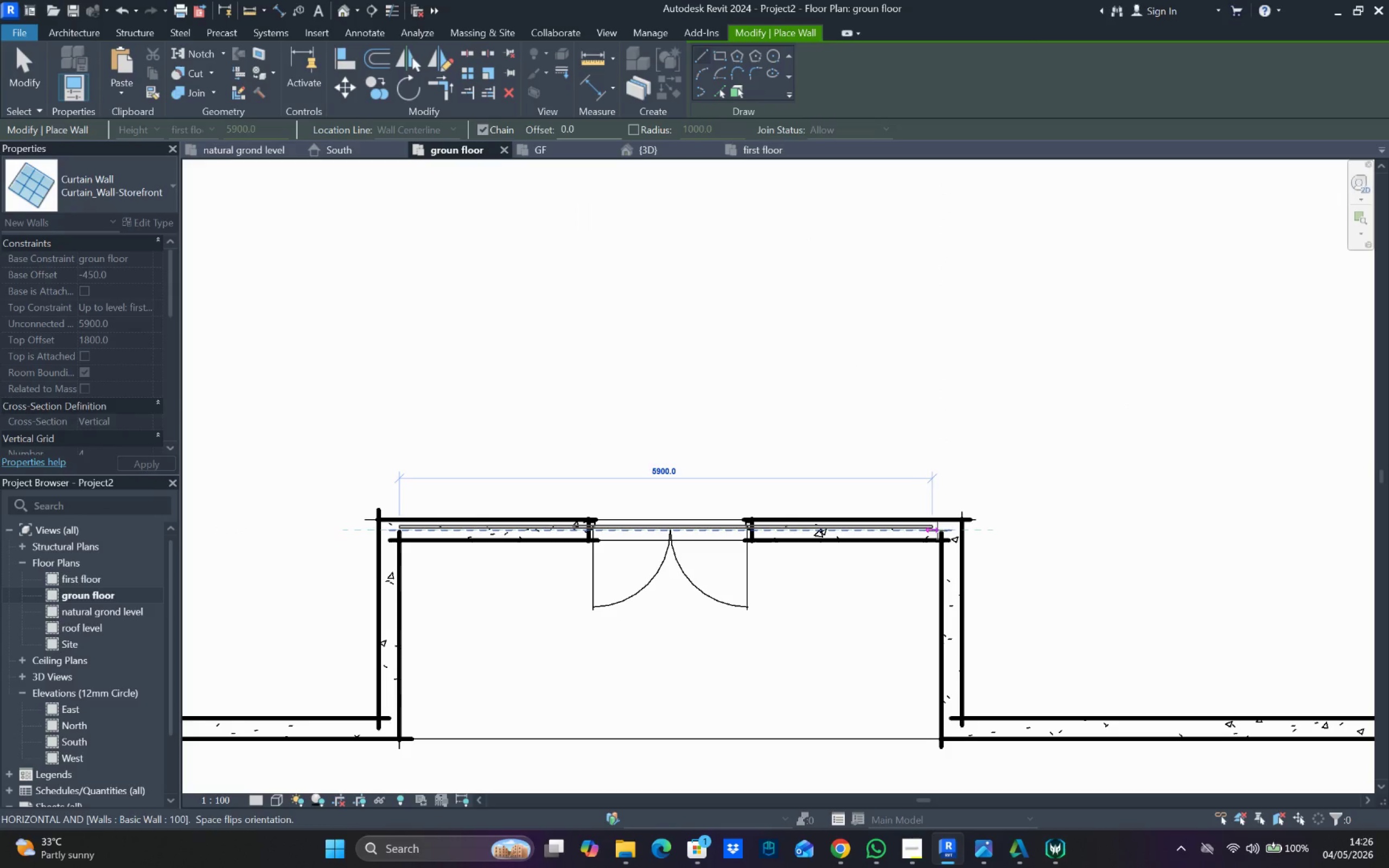 
left_click([941, 531])
 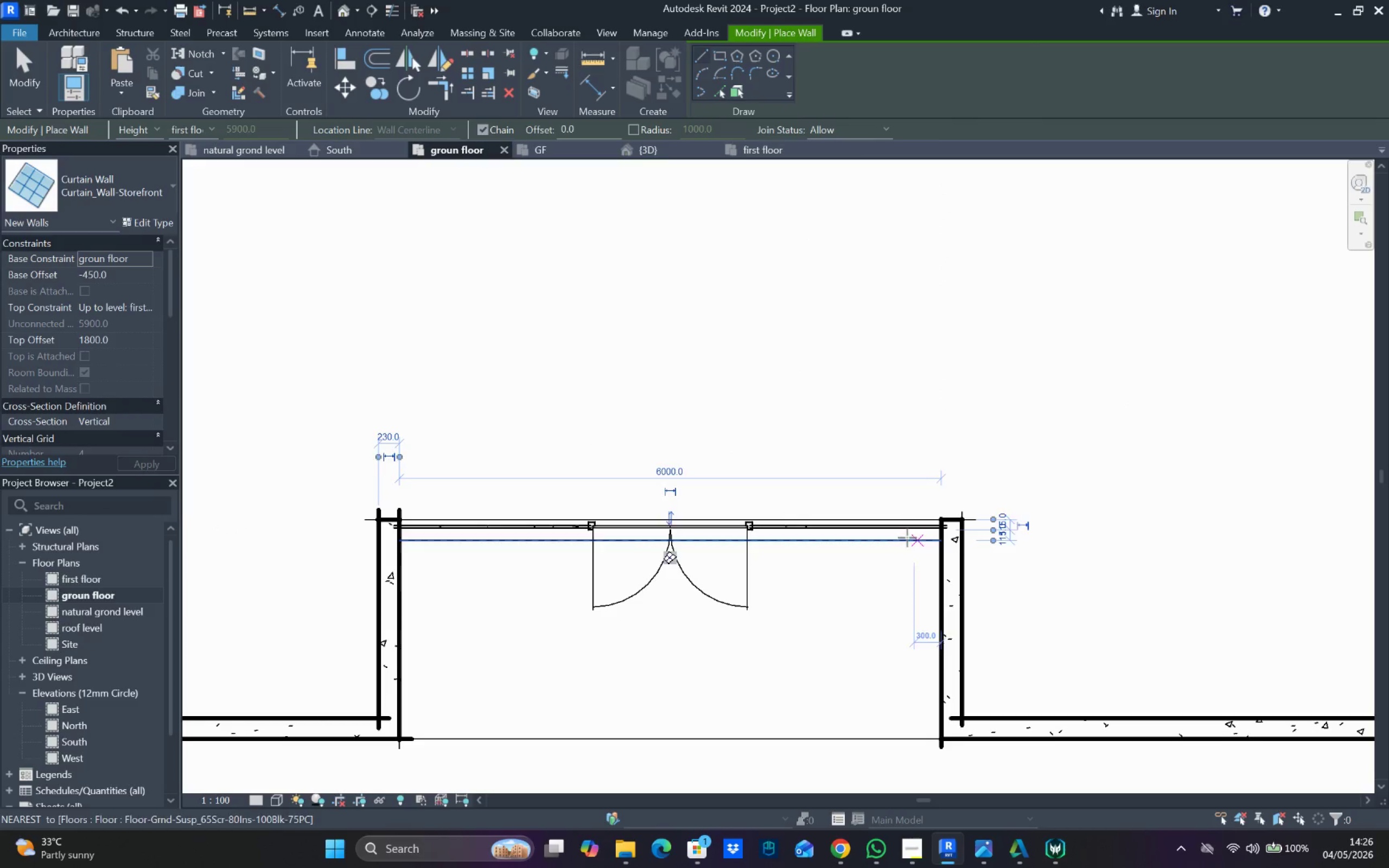 
scroll: coordinate [894, 533], scroll_direction: down, amount: 4.0
 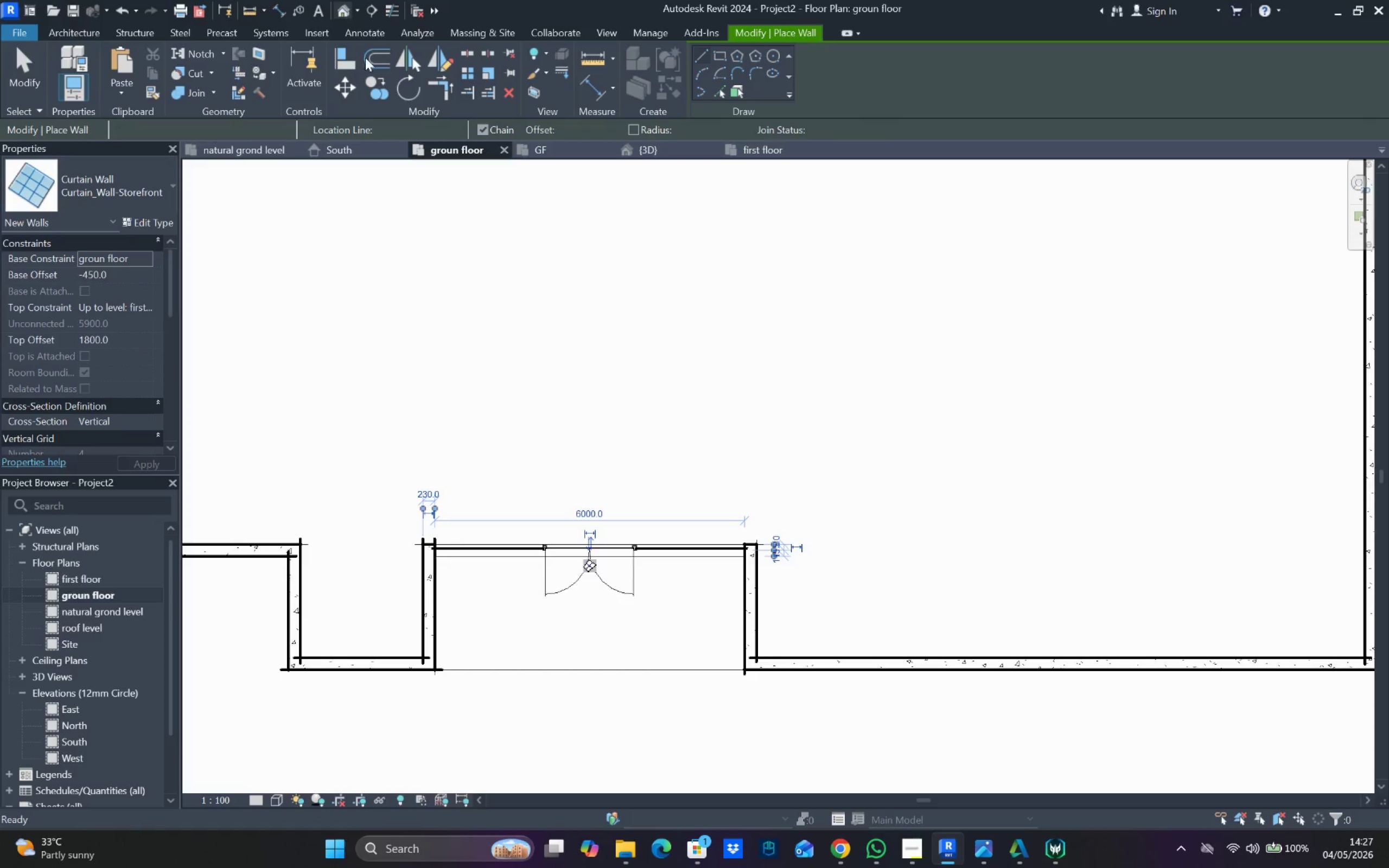 
hold_key(key=ShiftLeft, duration=1.24)
 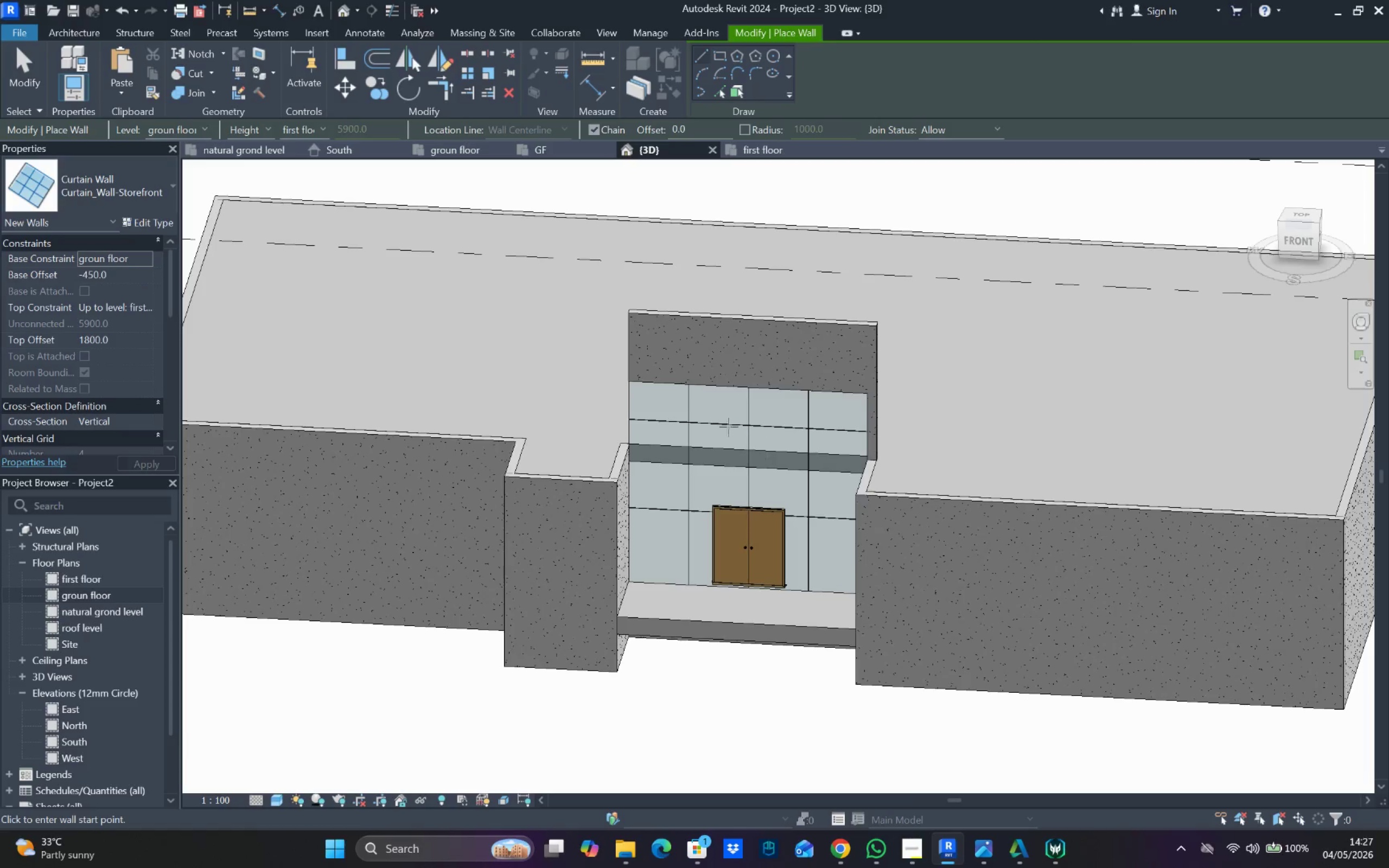 
hold_key(key=ShiftLeft, duration=0.94)
 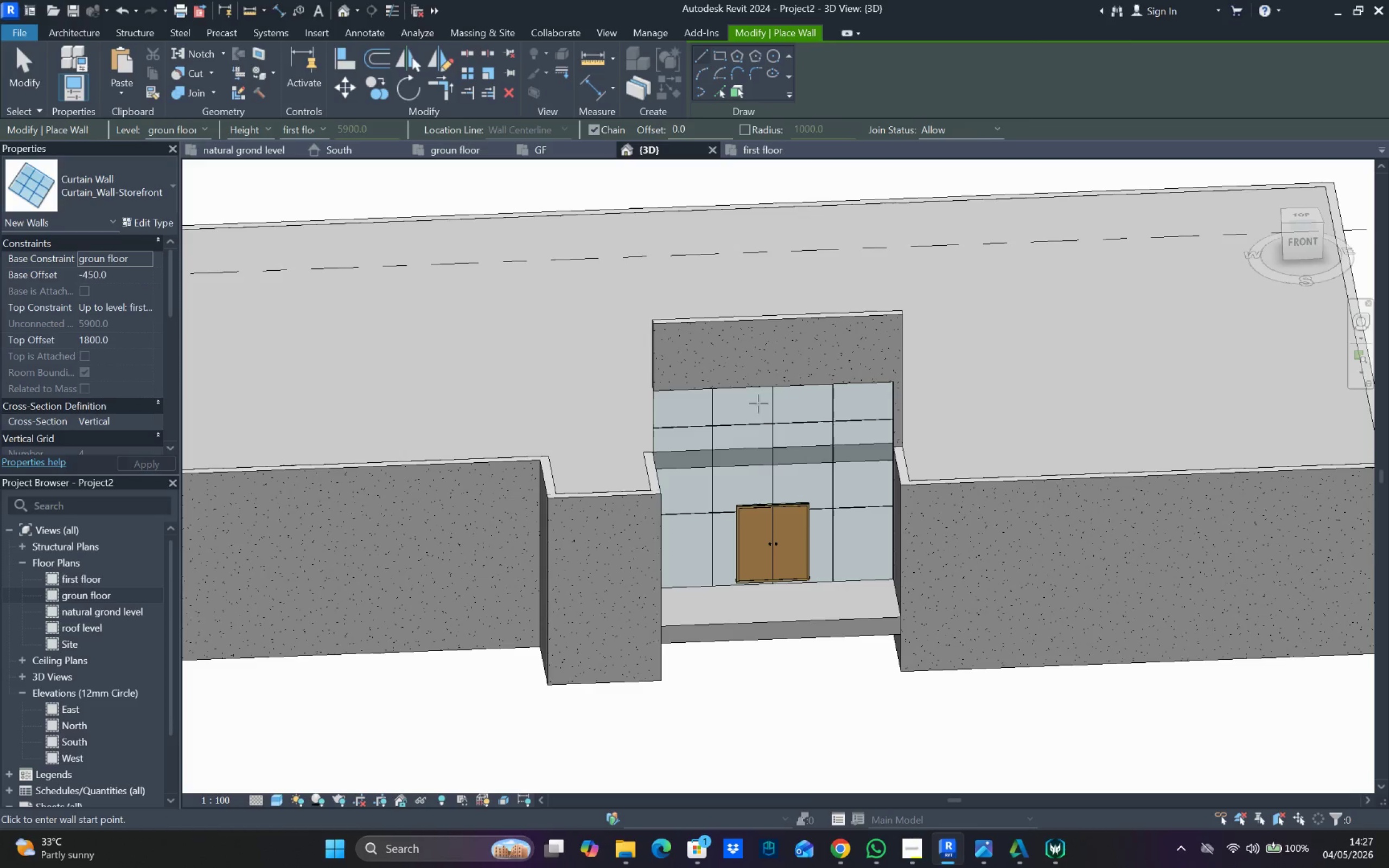 
hold_key(key=ShiftLeft, duration=0.45)
scroll: coordinate [762, 389], scroll_direction: up, amount: 2.0
 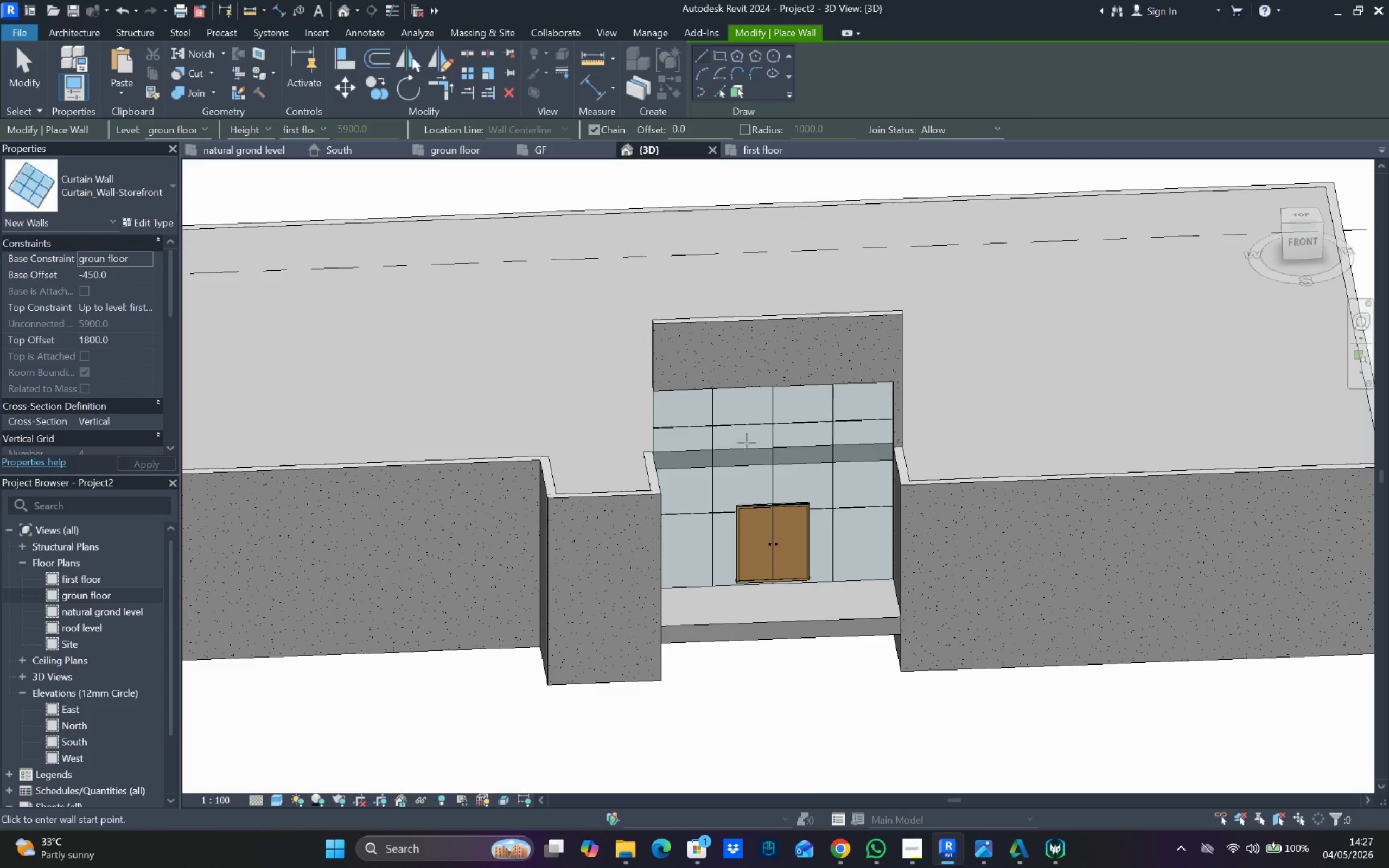 
key(Escape)
 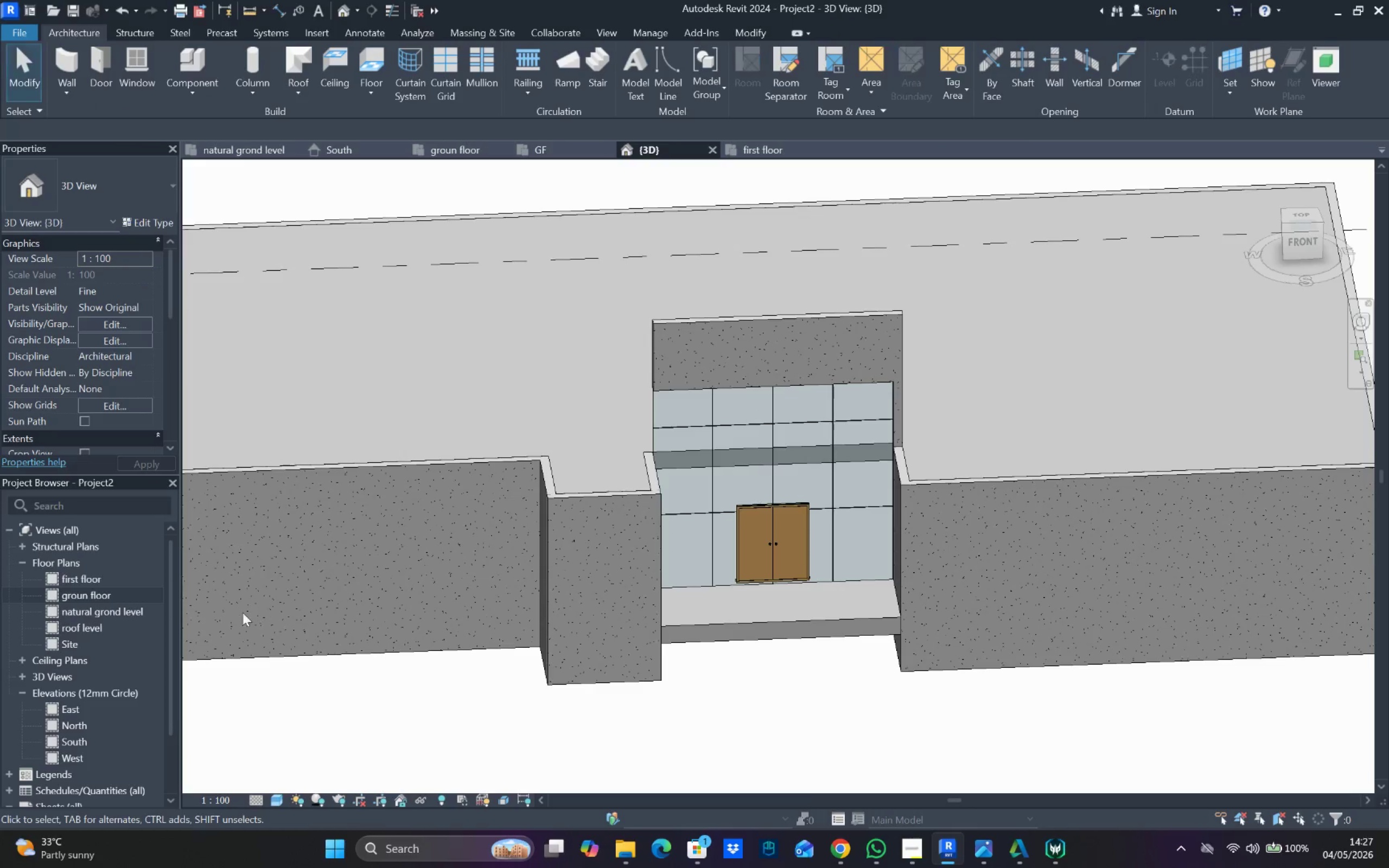 
key(Escape)
 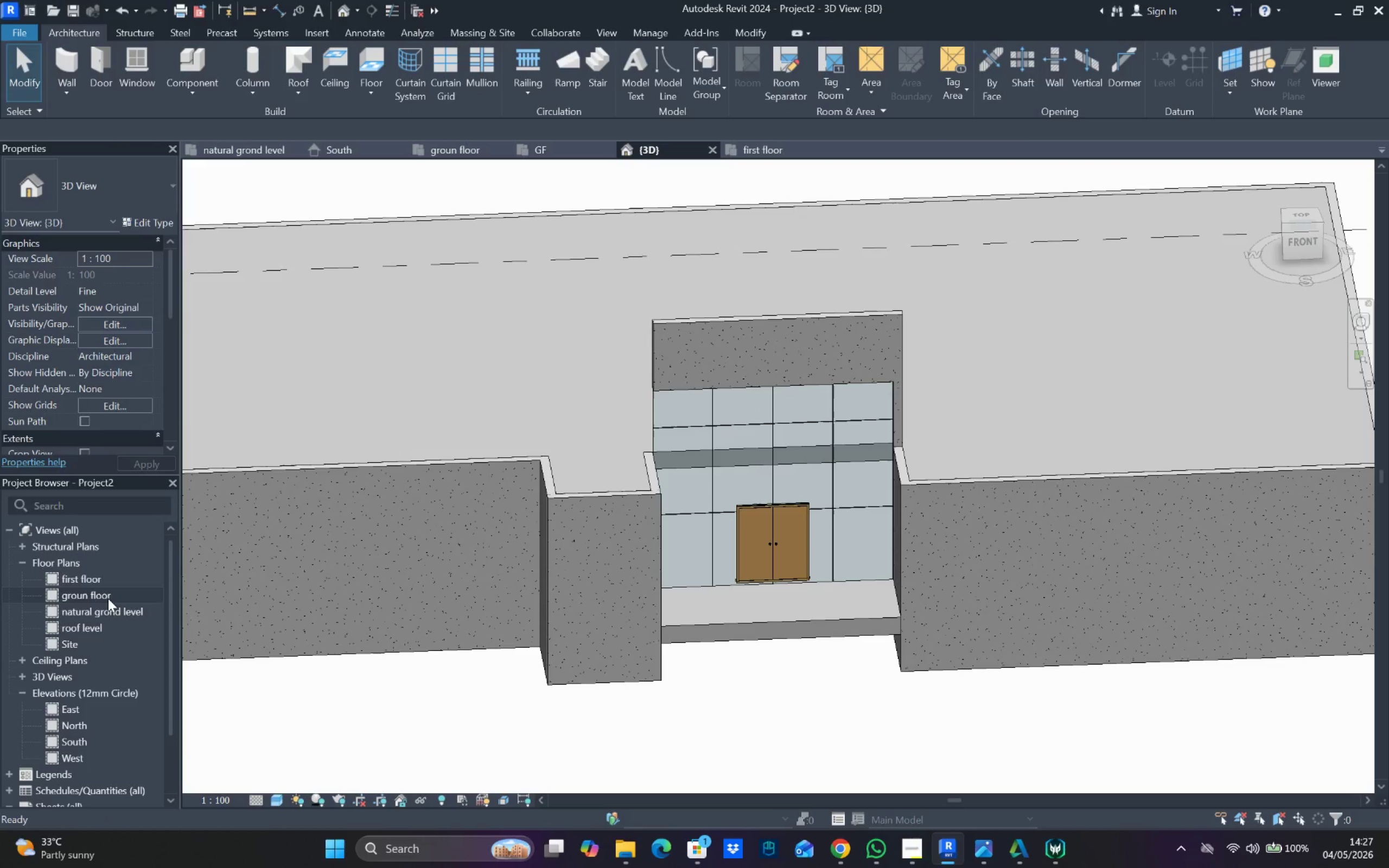 
double_click([108, 598])
 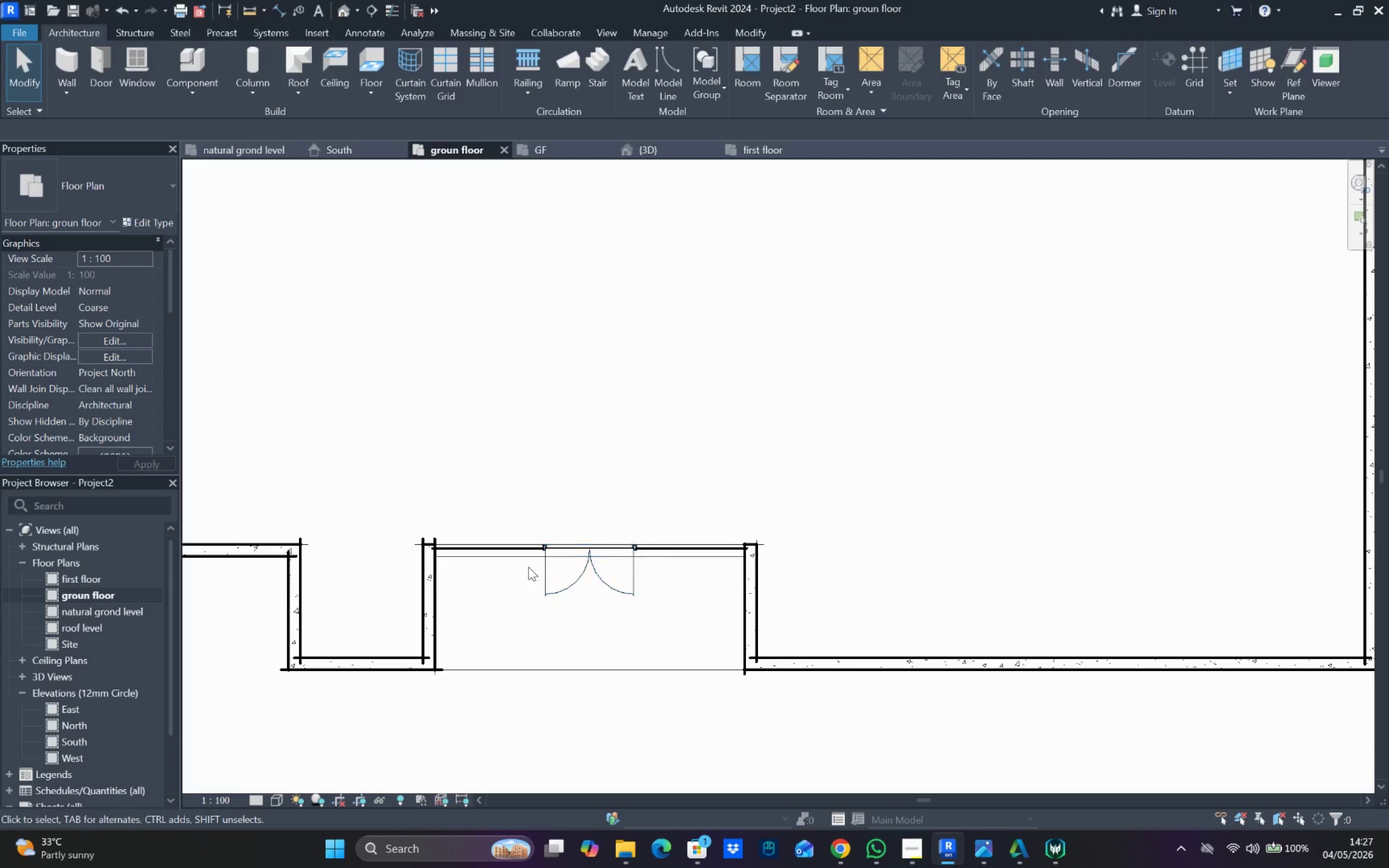 
left_click([509, 547])
 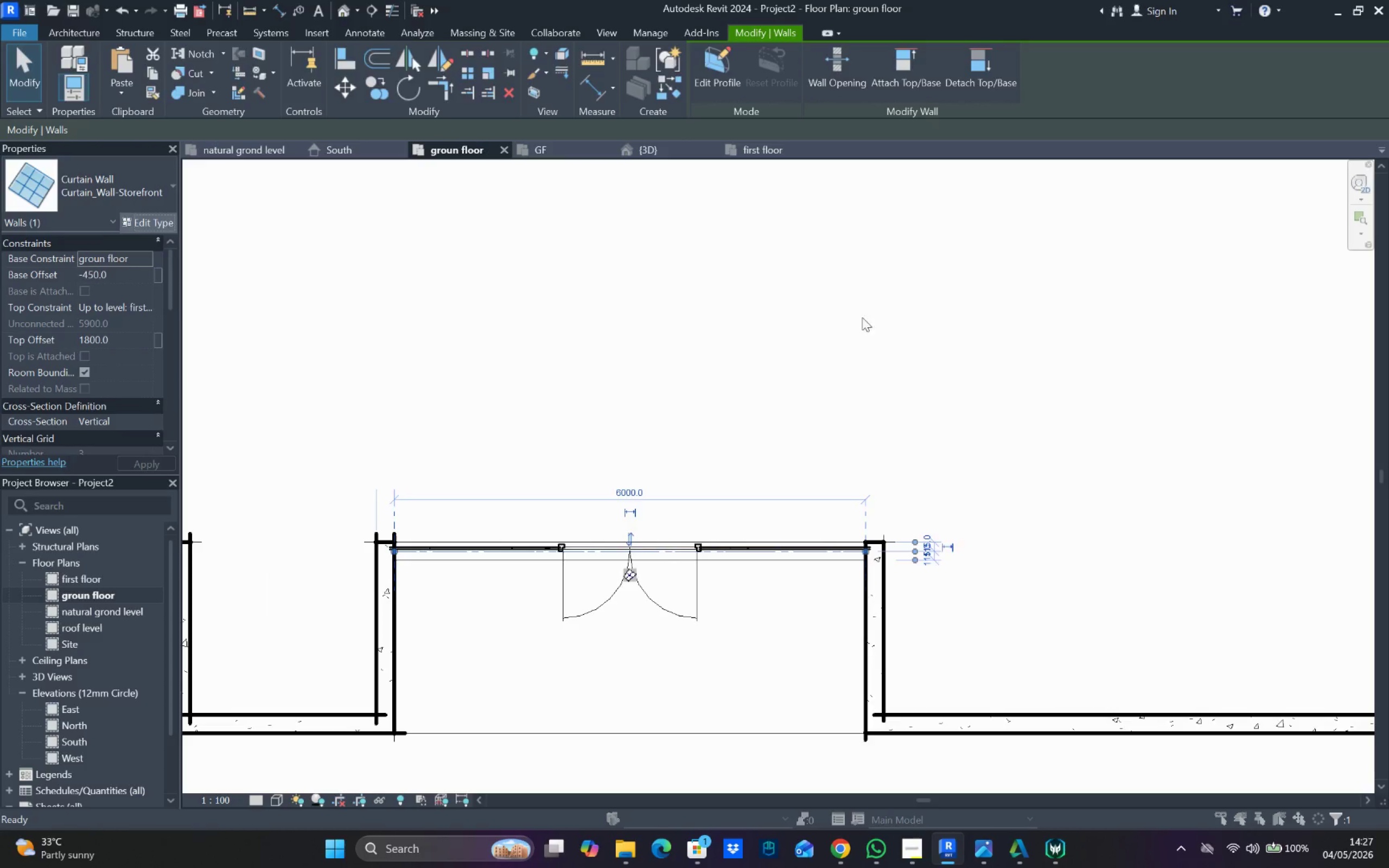 
scroll: coordinate [511, 548], scroll_direction: up, amount: 3.0
 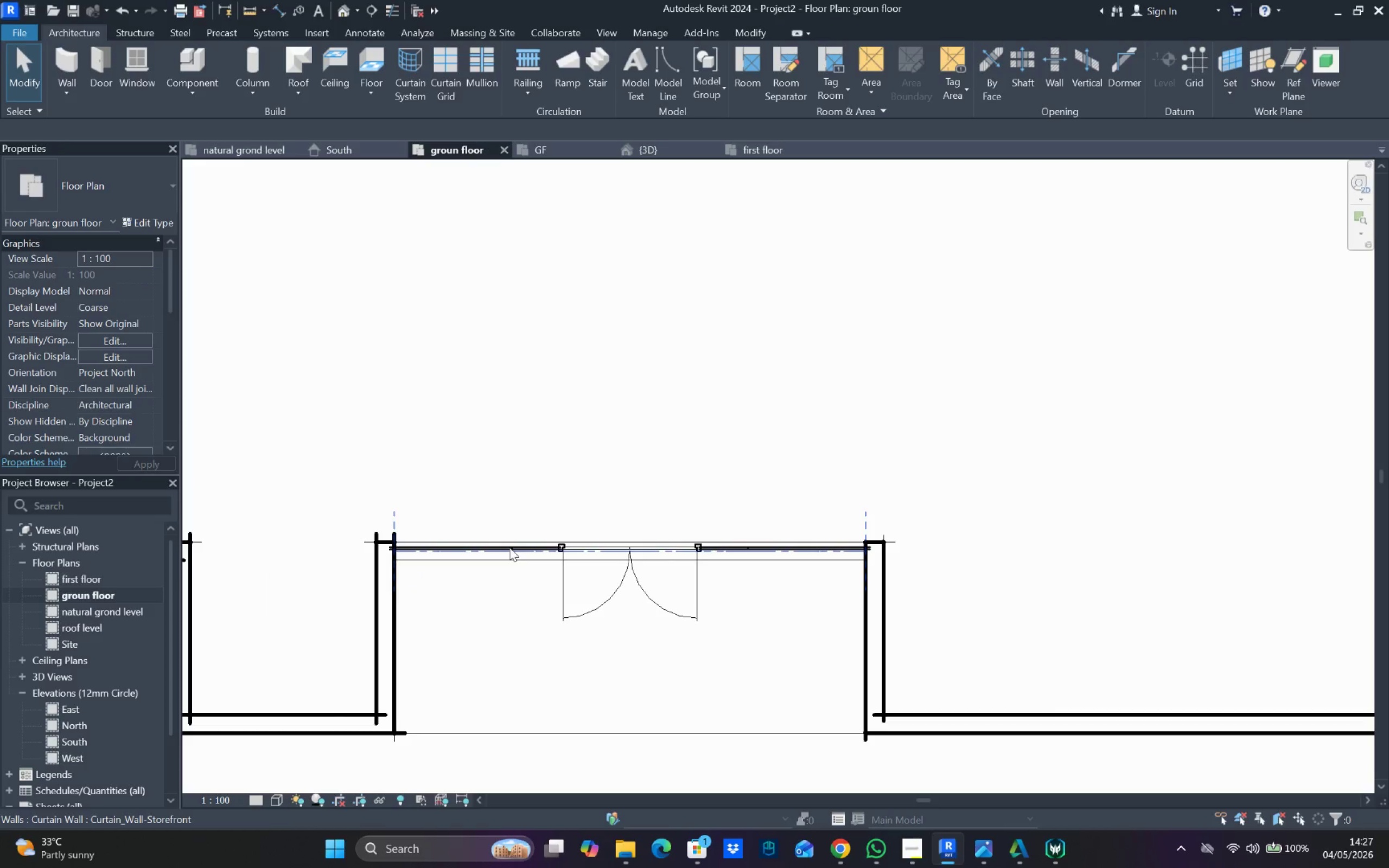 
scroll: coordinate [764, 412], scroll_direction: down, amount: 5.0
 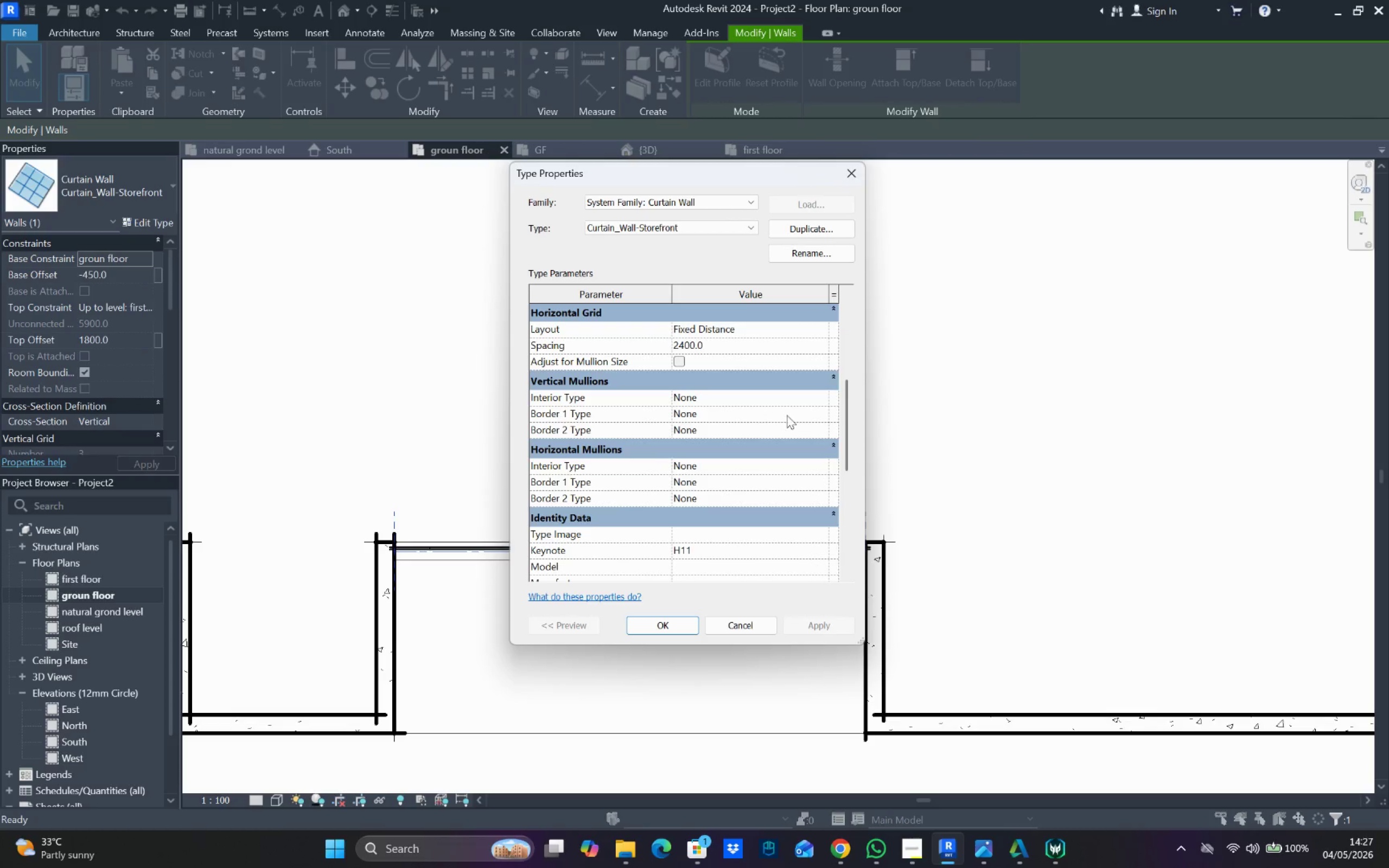 
scroll: coordinate [789, 417], scroll_direction: up, amount: 3.0
 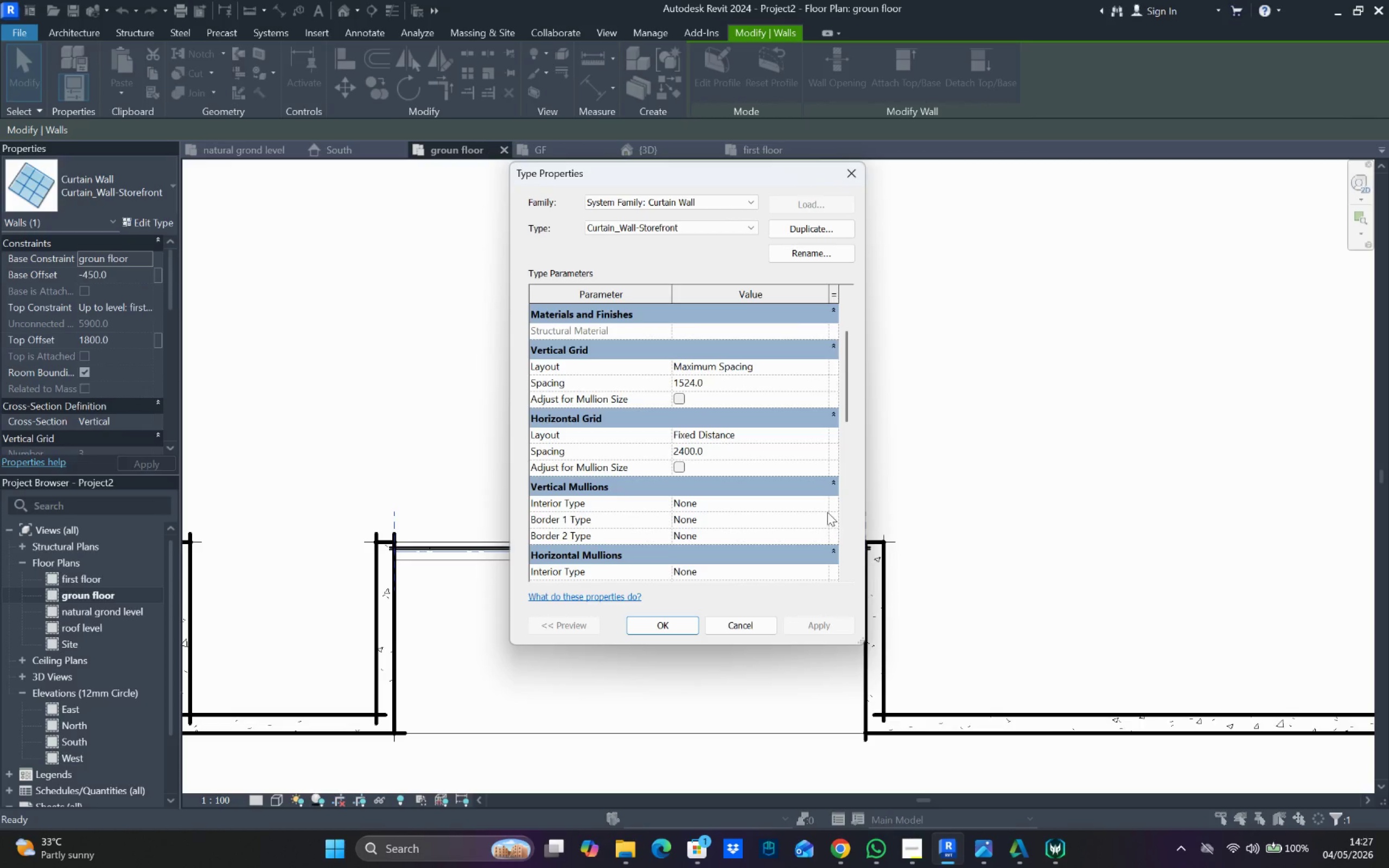 
left_click([825, 496])
 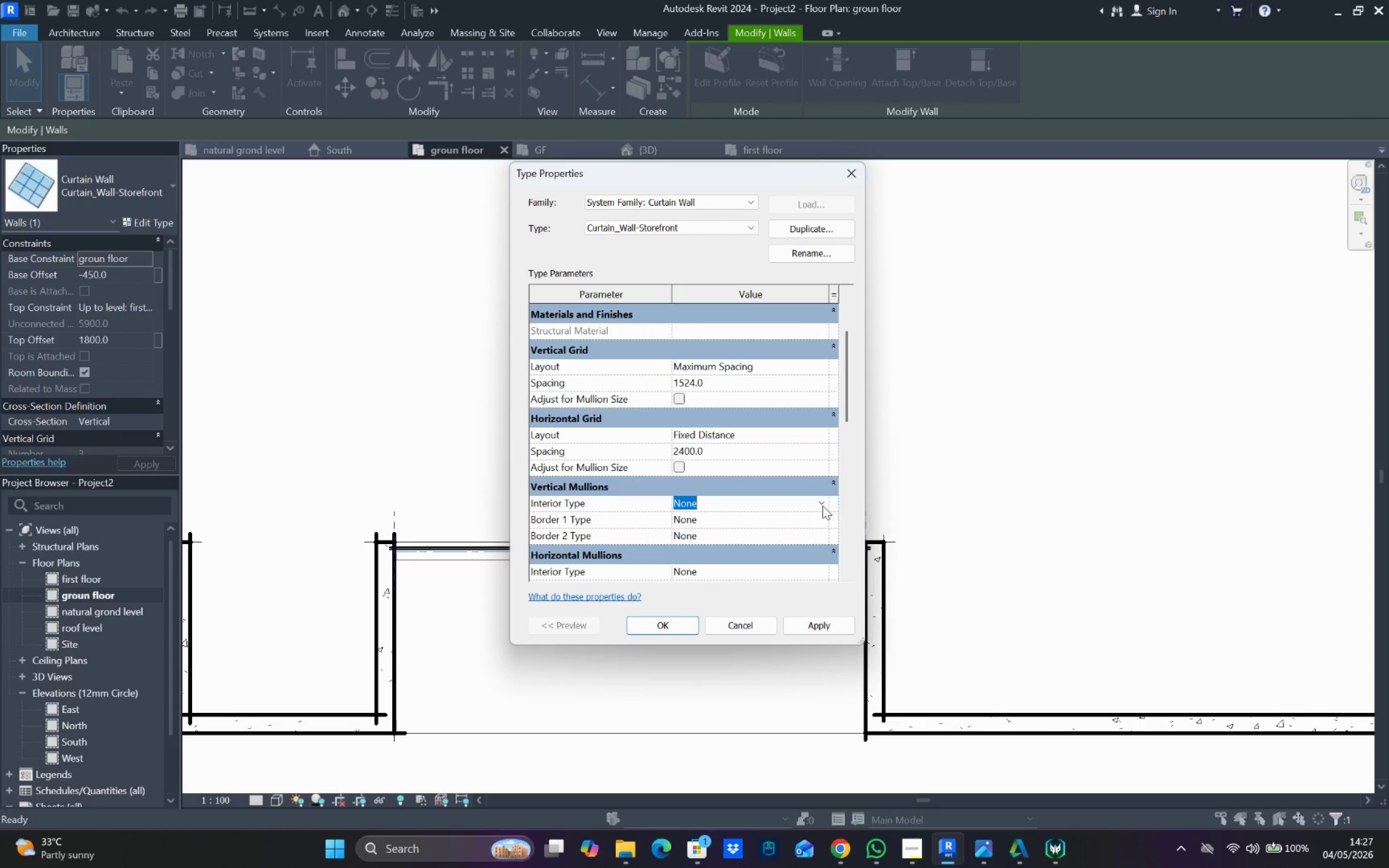 
double_click([823, 506])
 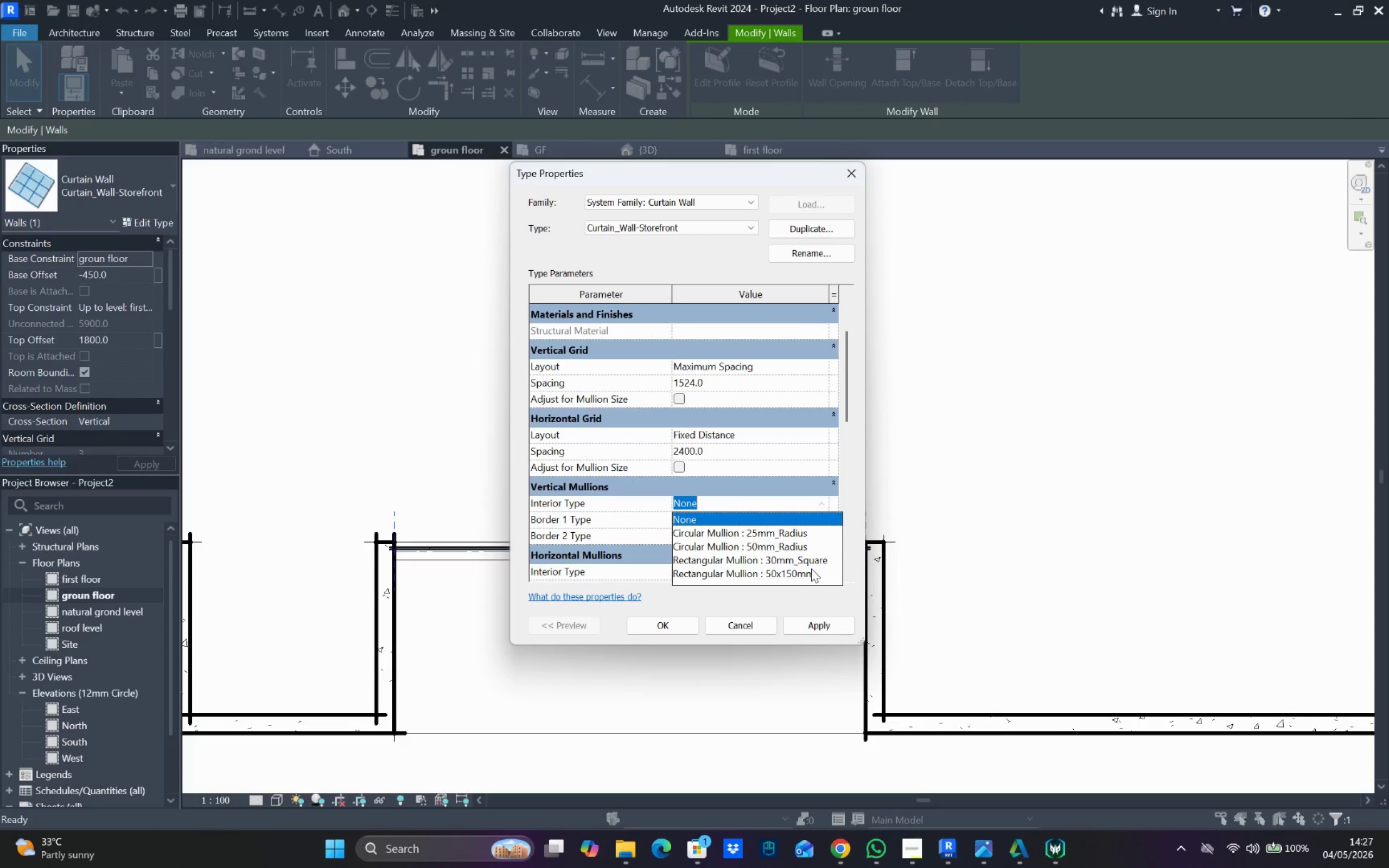 
left_click([811, 569])
 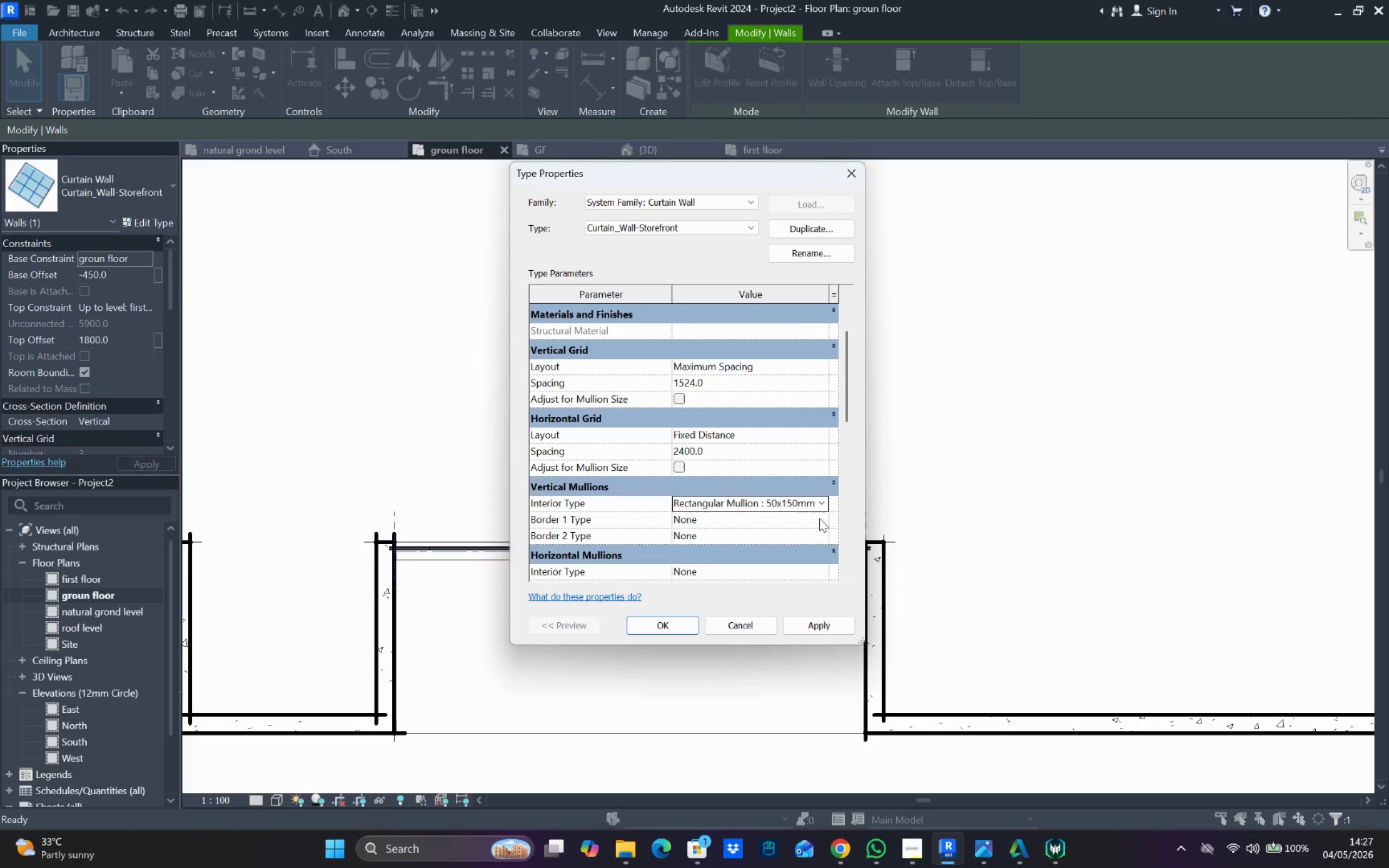 
left_click([821, 521])
 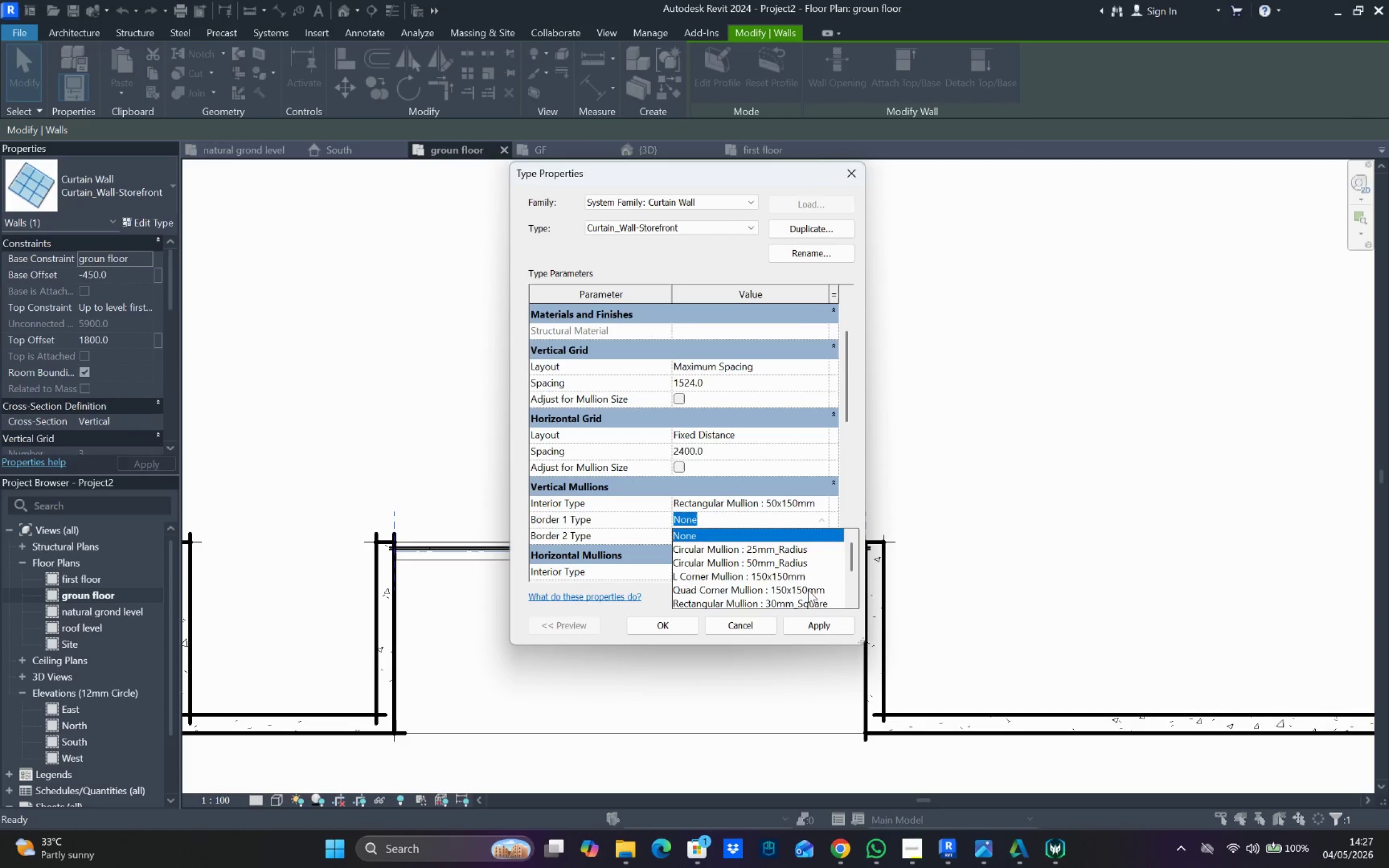 
scroll: coordinate [817, 558], scroll_direction: down, amount: 3.0
 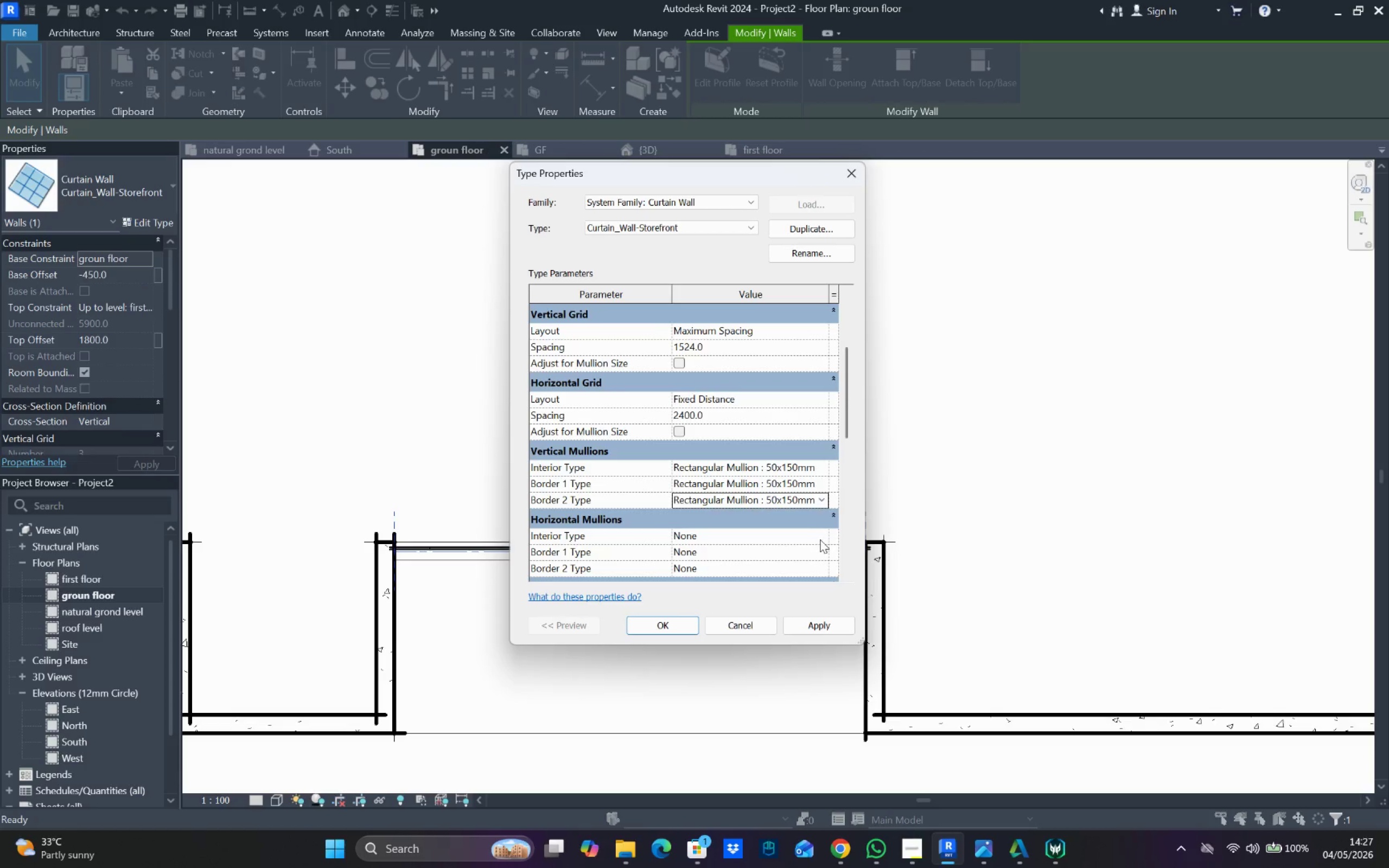 
left_click([820, 539])
 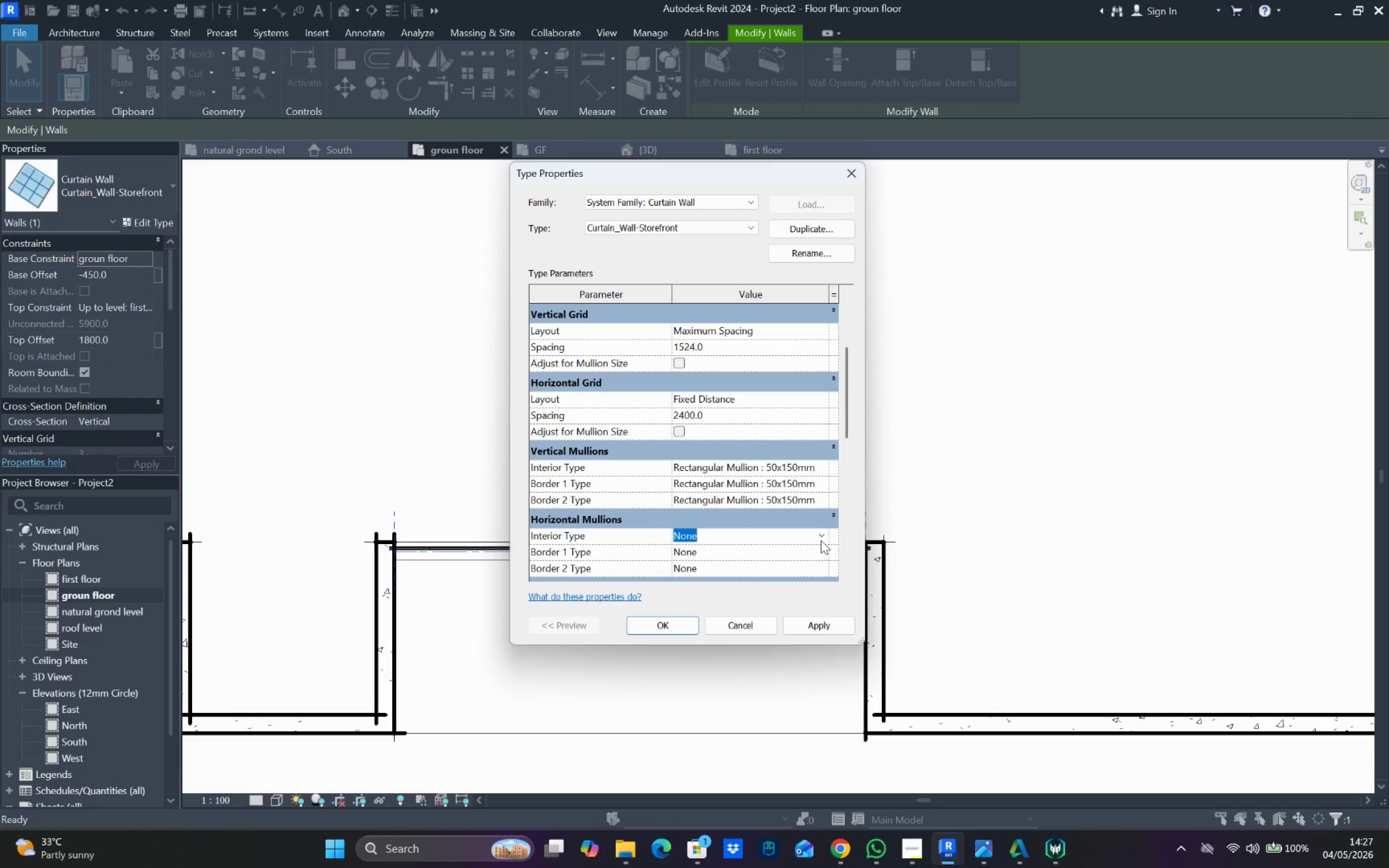 
double_click([821, 540])
 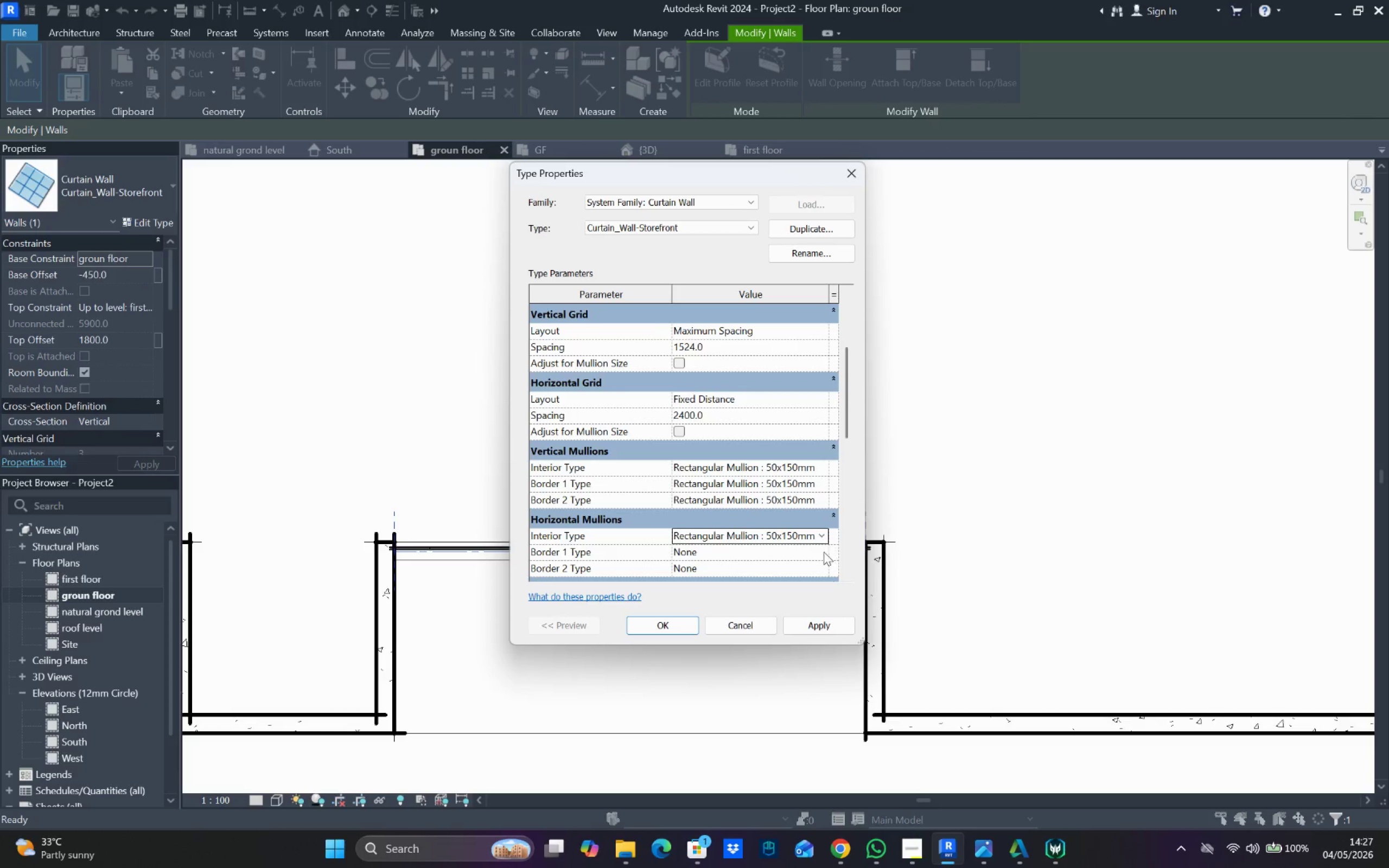 
scroll: coordinate [818, 576], scroll_direction: down, amount: 1.0
 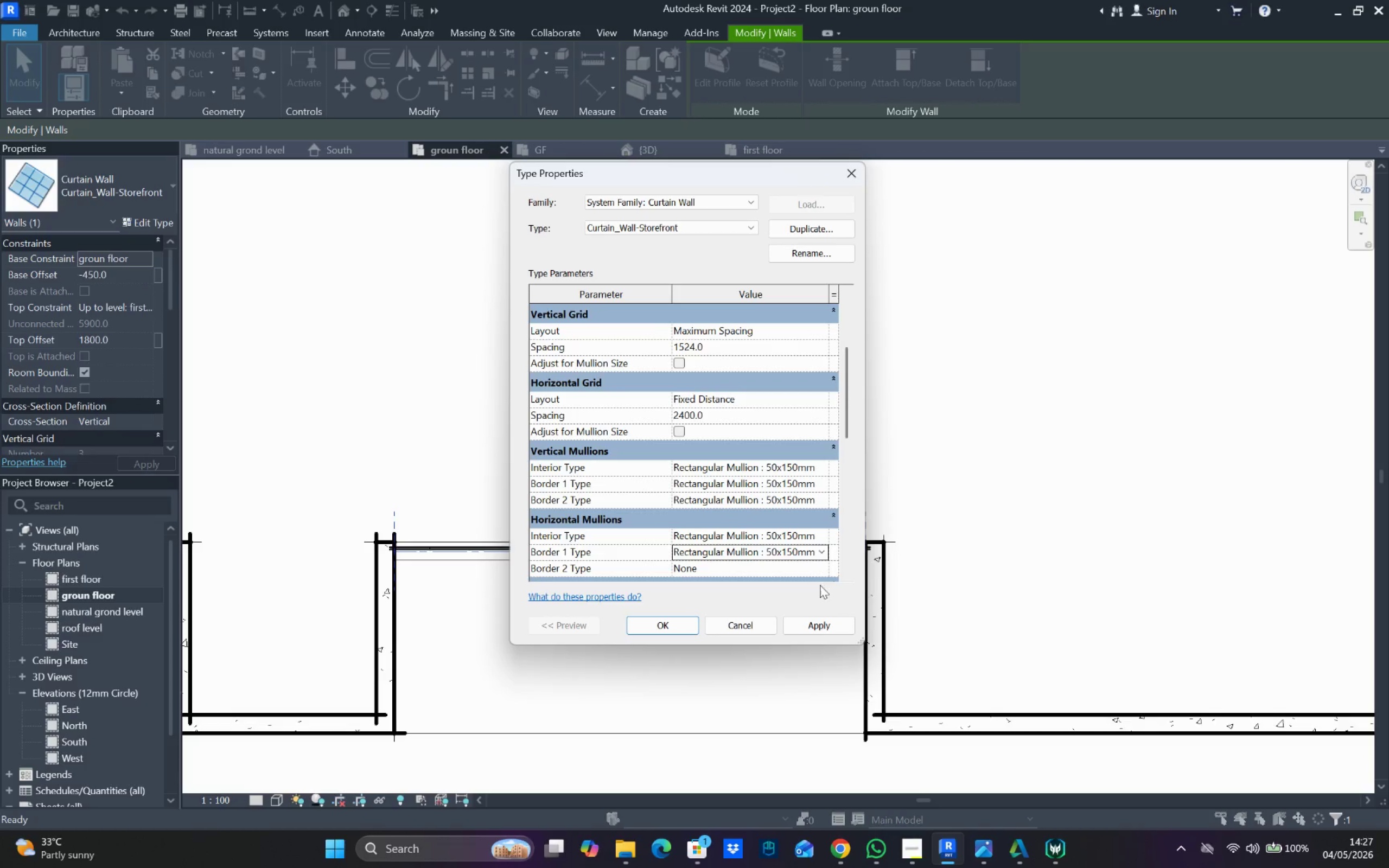 
left_click([824, 570])
 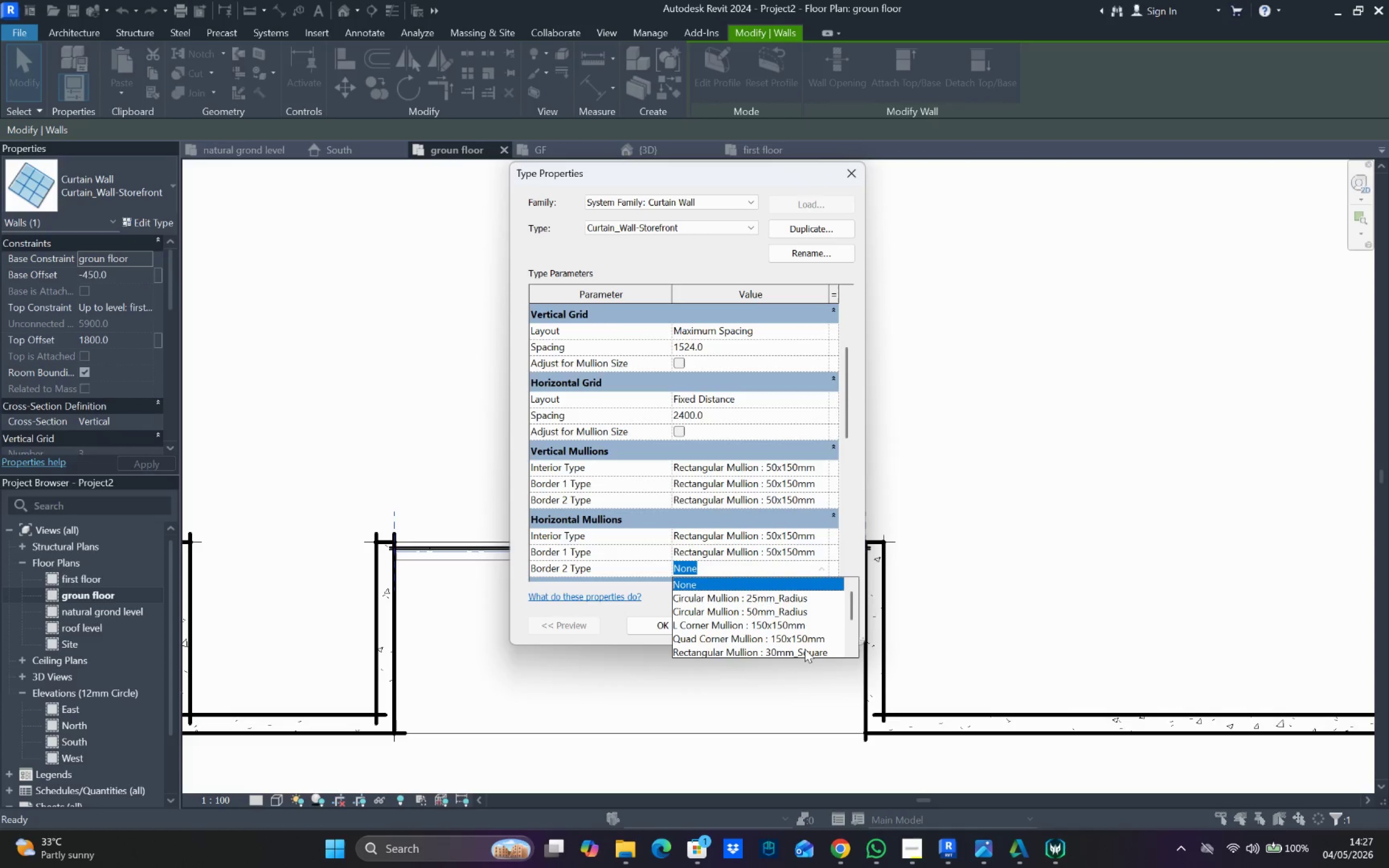 
scroll: coordinate [805, 648], scroll_direction: down, amount: 1.0
 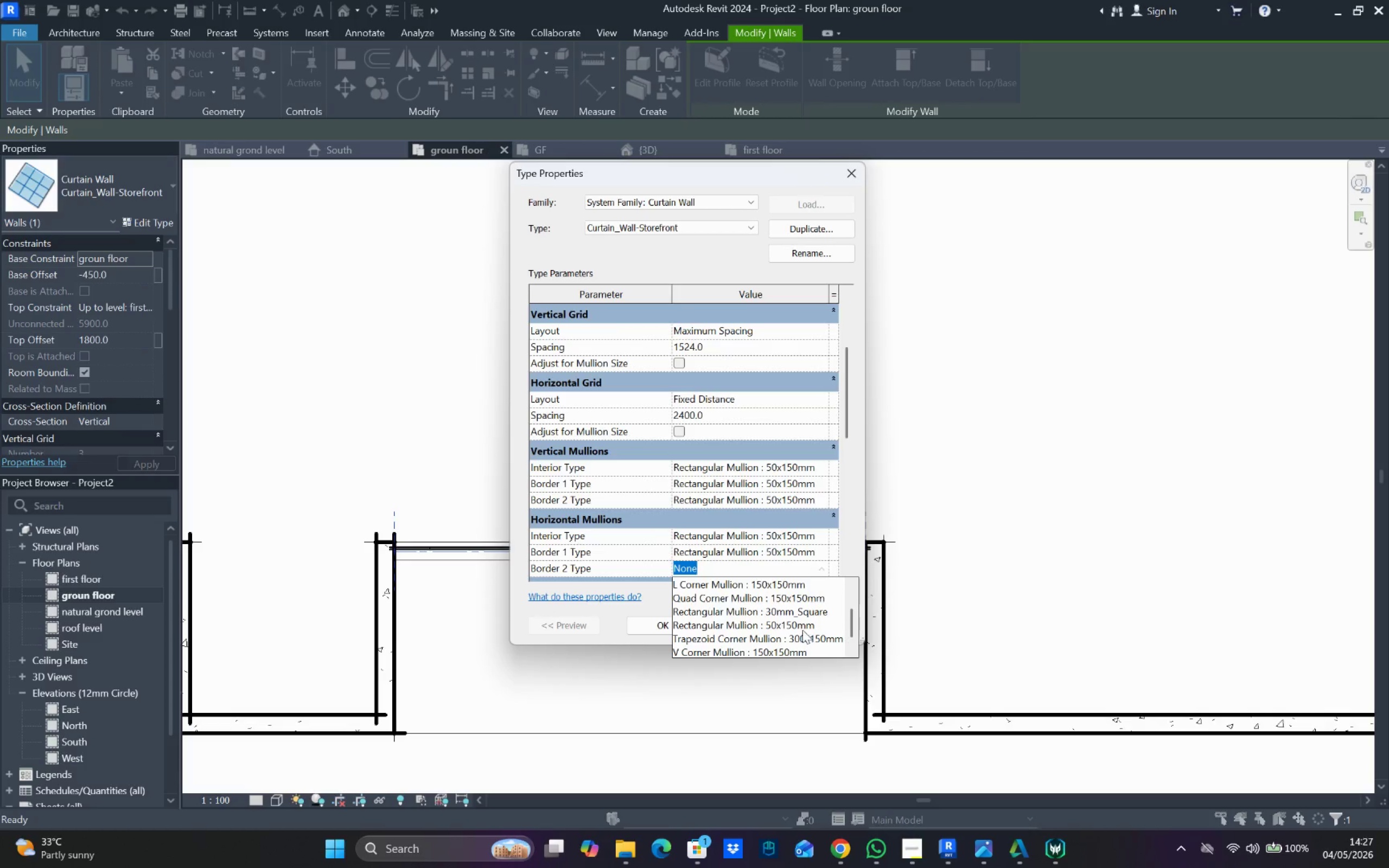 
left_click([802, 627])
 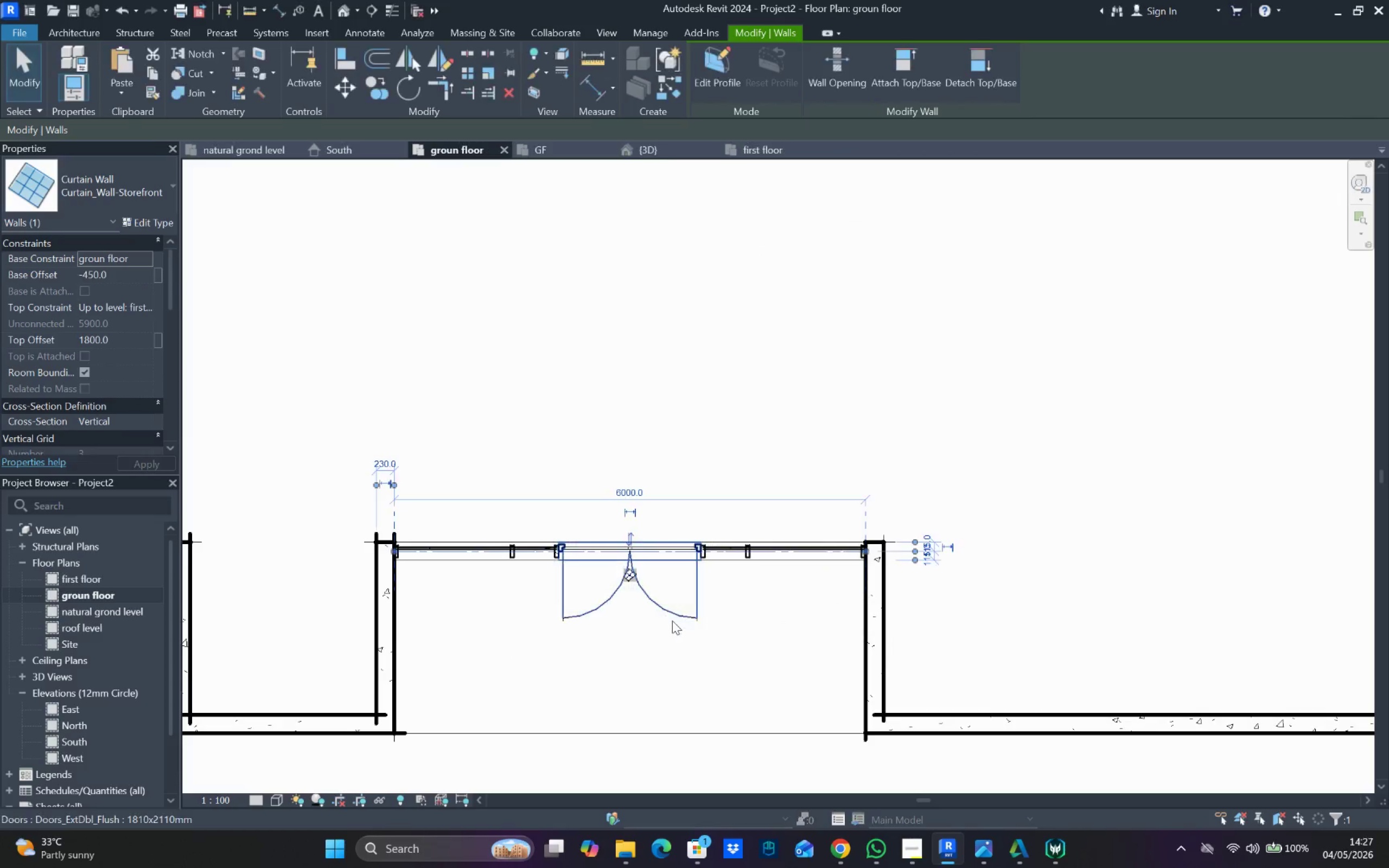 
left_click([790, 617])
 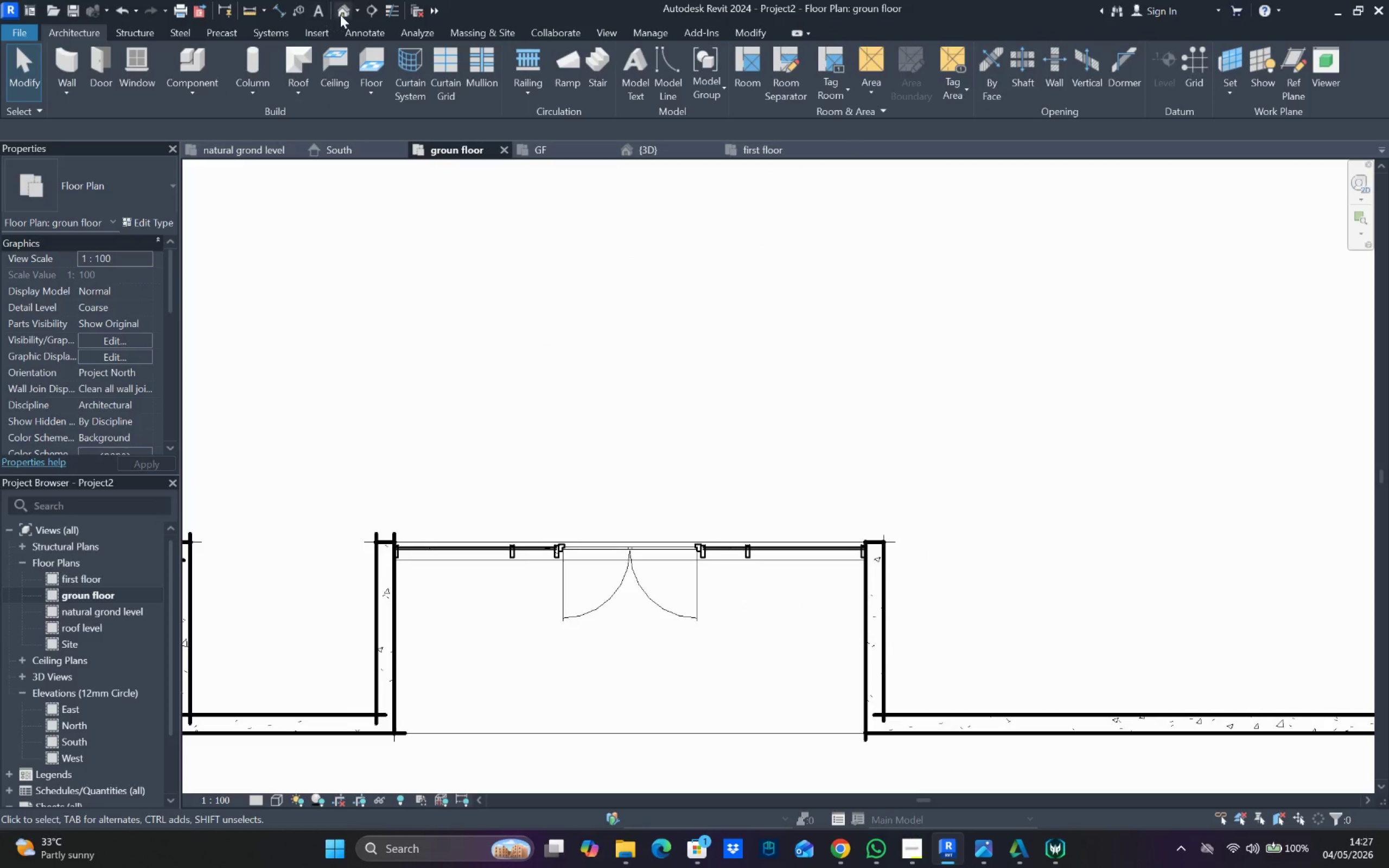 
left_click([344, 8])
 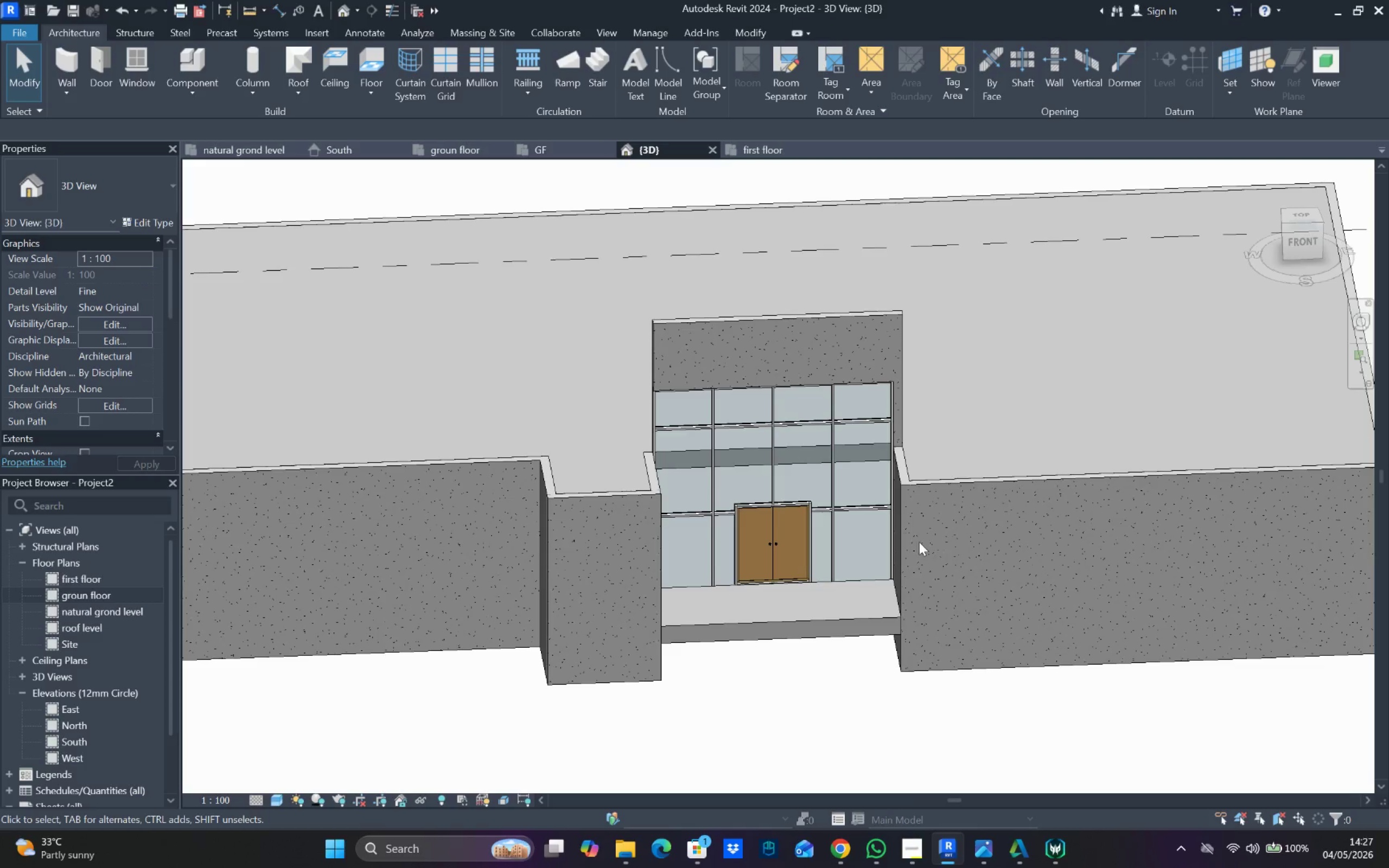 
hold_key(key=ShiftLeft, duration=0.97)
 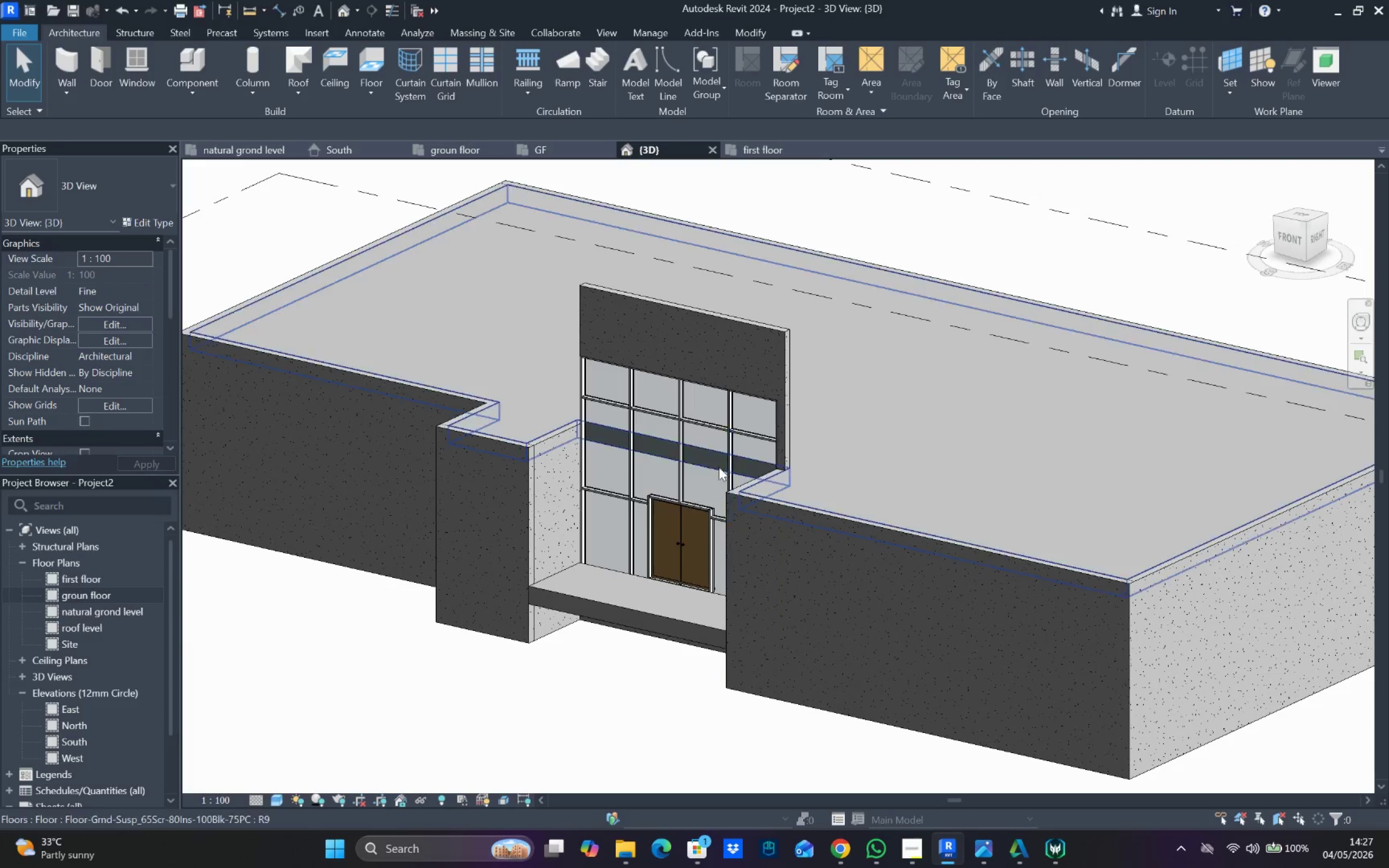 
hold_key(key=ShiftLeft, duration=1.28)
 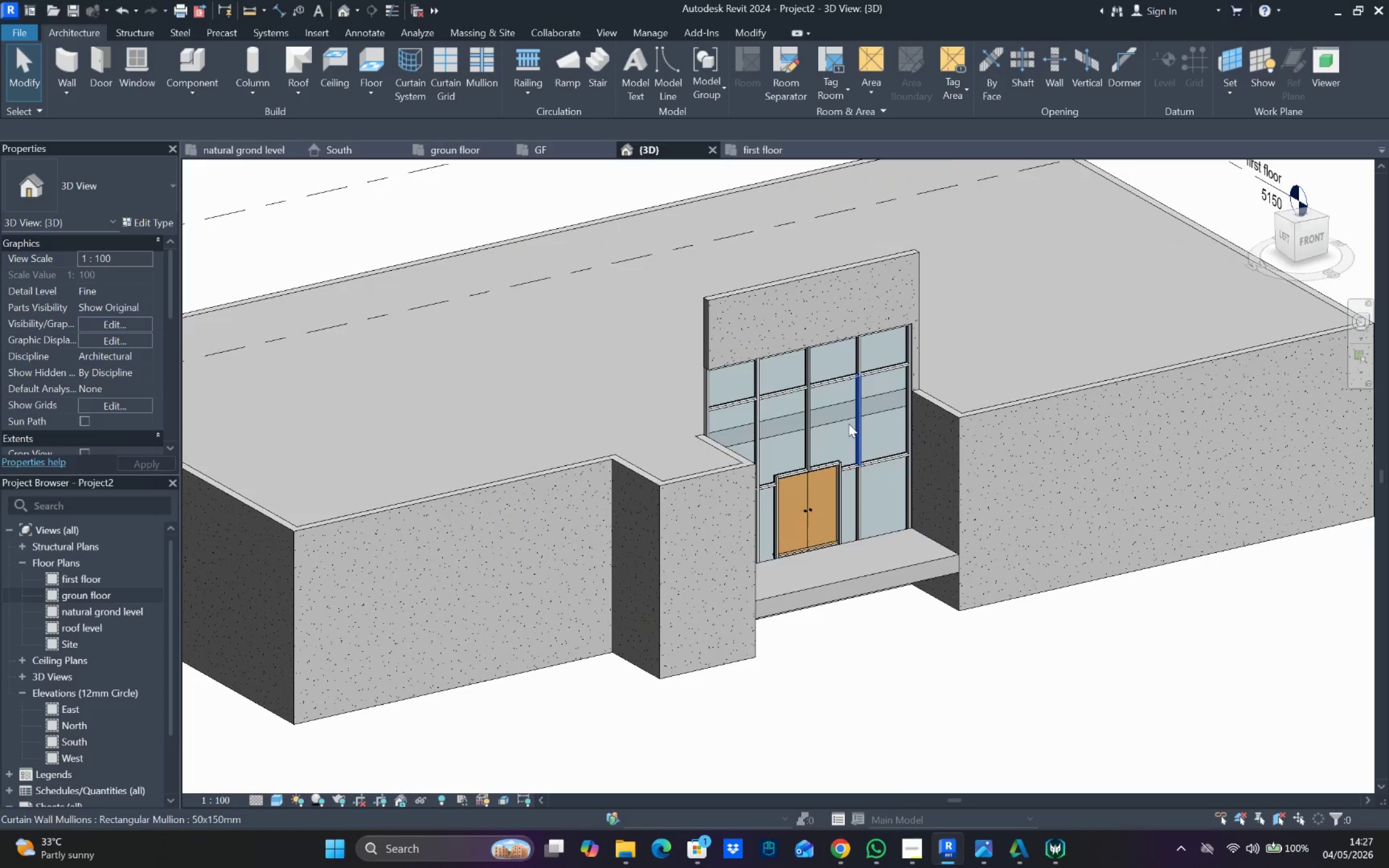 
hold_key(key=ShiftLeft, duration=0.41)
 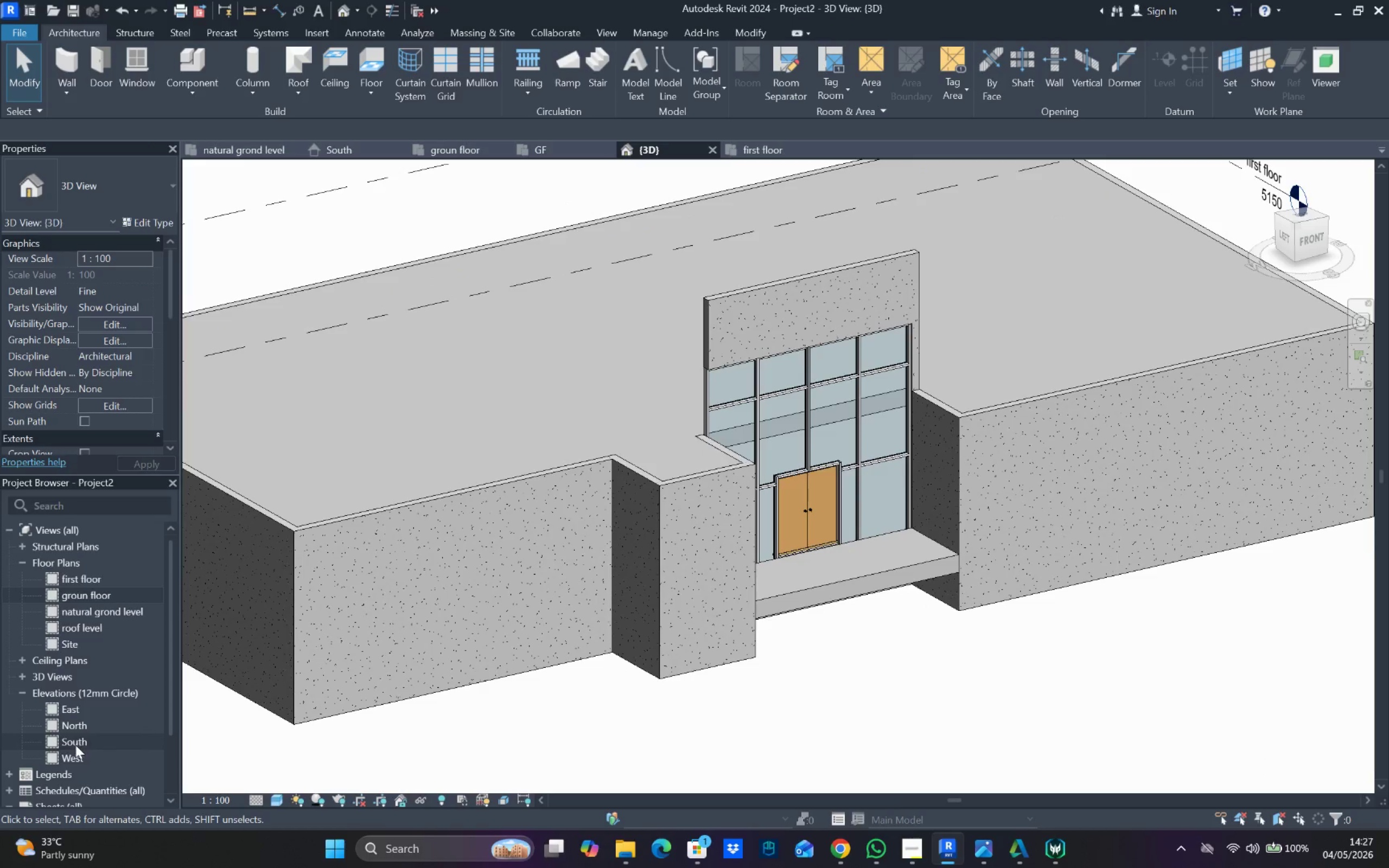 
double_click([75, 744])
 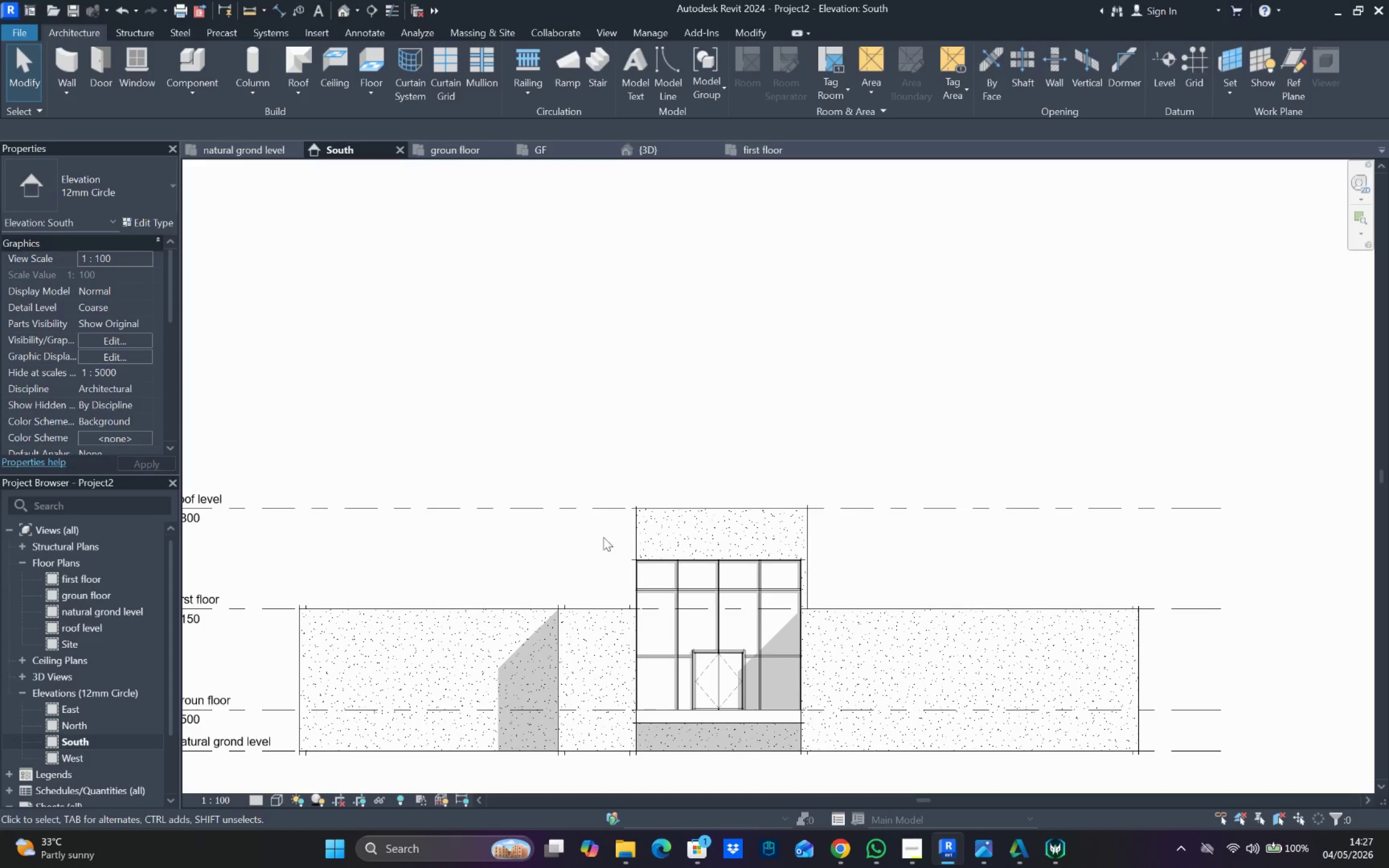 
scroll: coordinate [692, 545], scroll_direction: up, amount: 3.0
 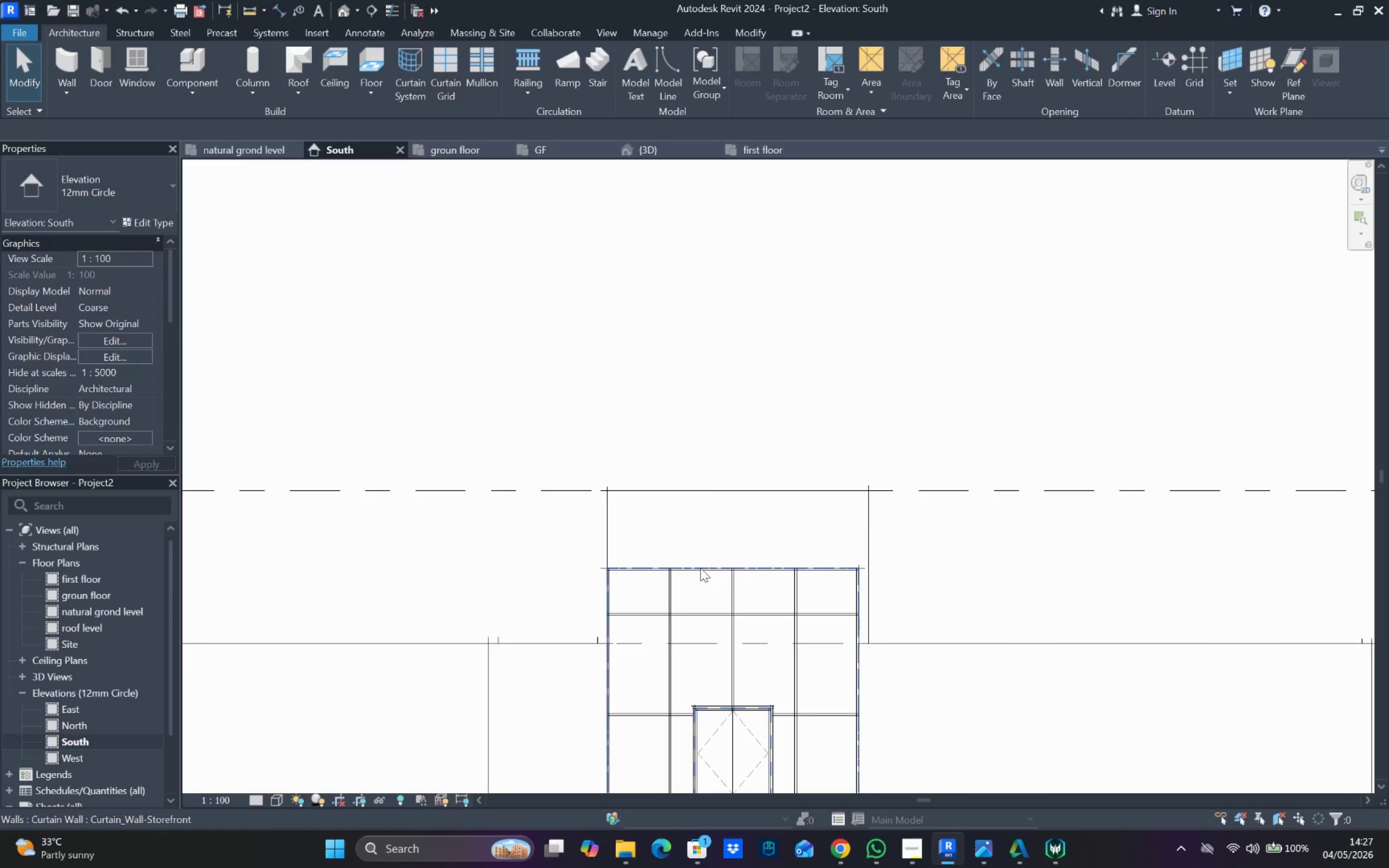 
left_click([700, 568])
 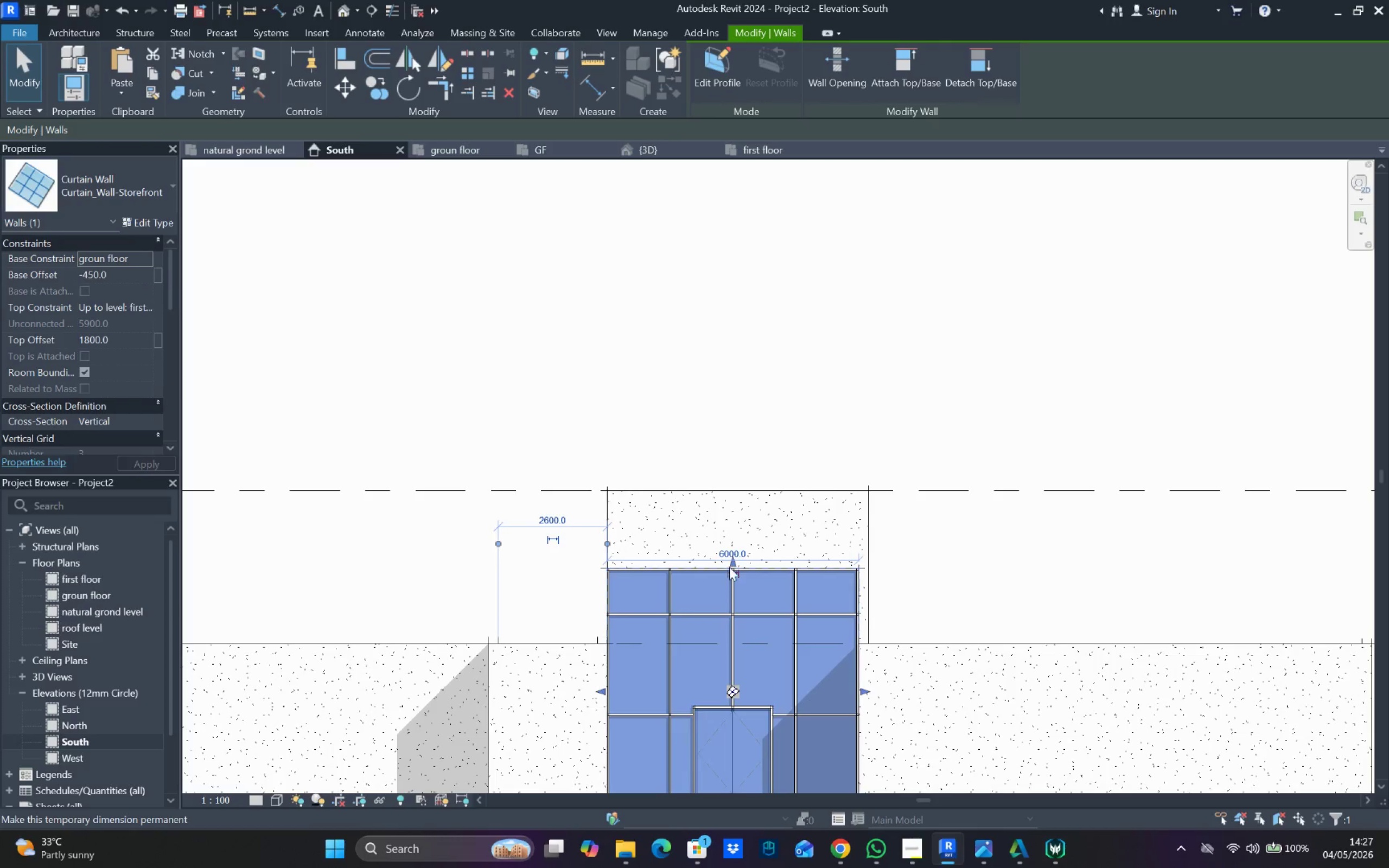 
left_click_drag(start_coordinate=[731, 561], to_coordinate=[734, 534])
 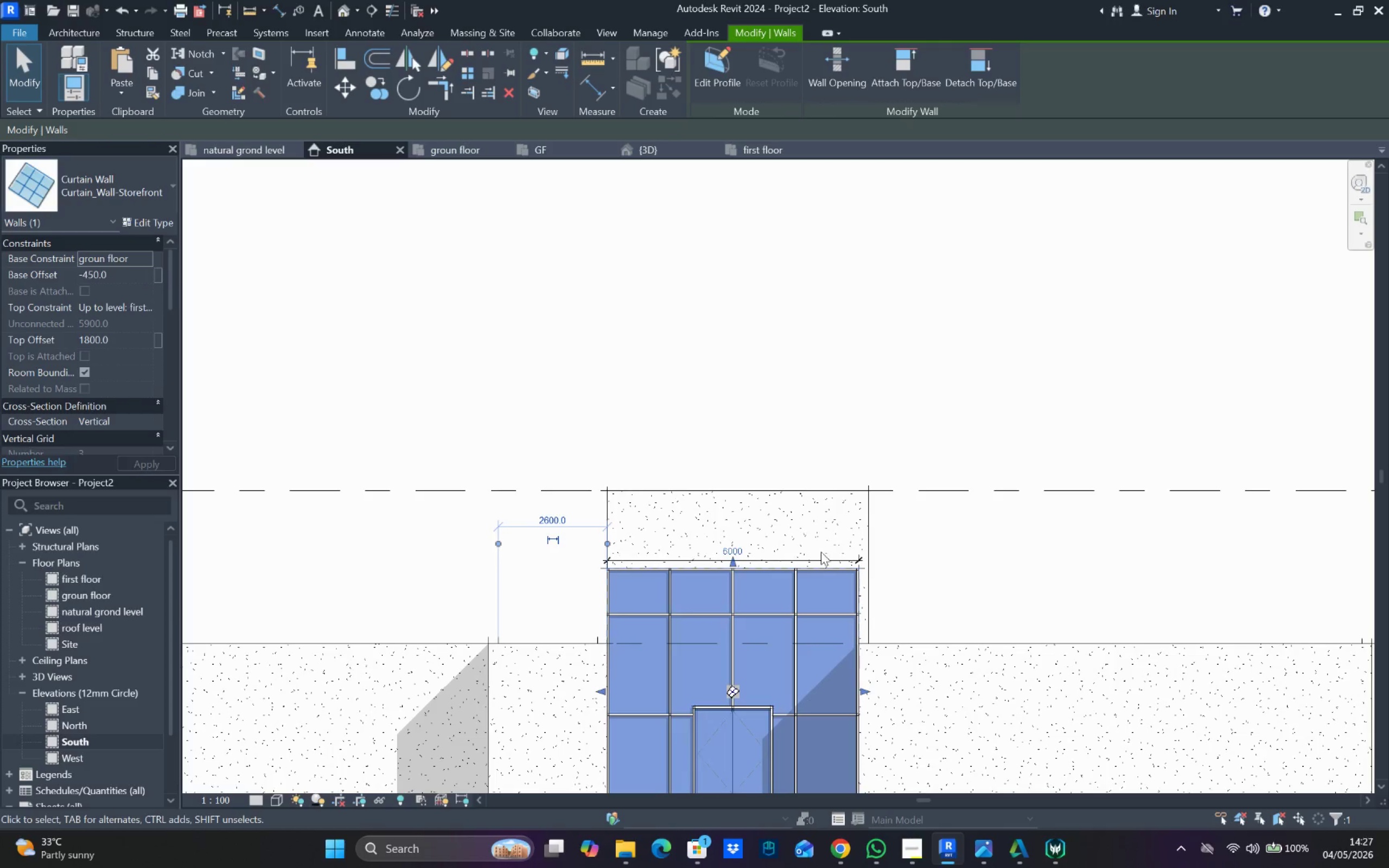 
left_click([819, 554])
 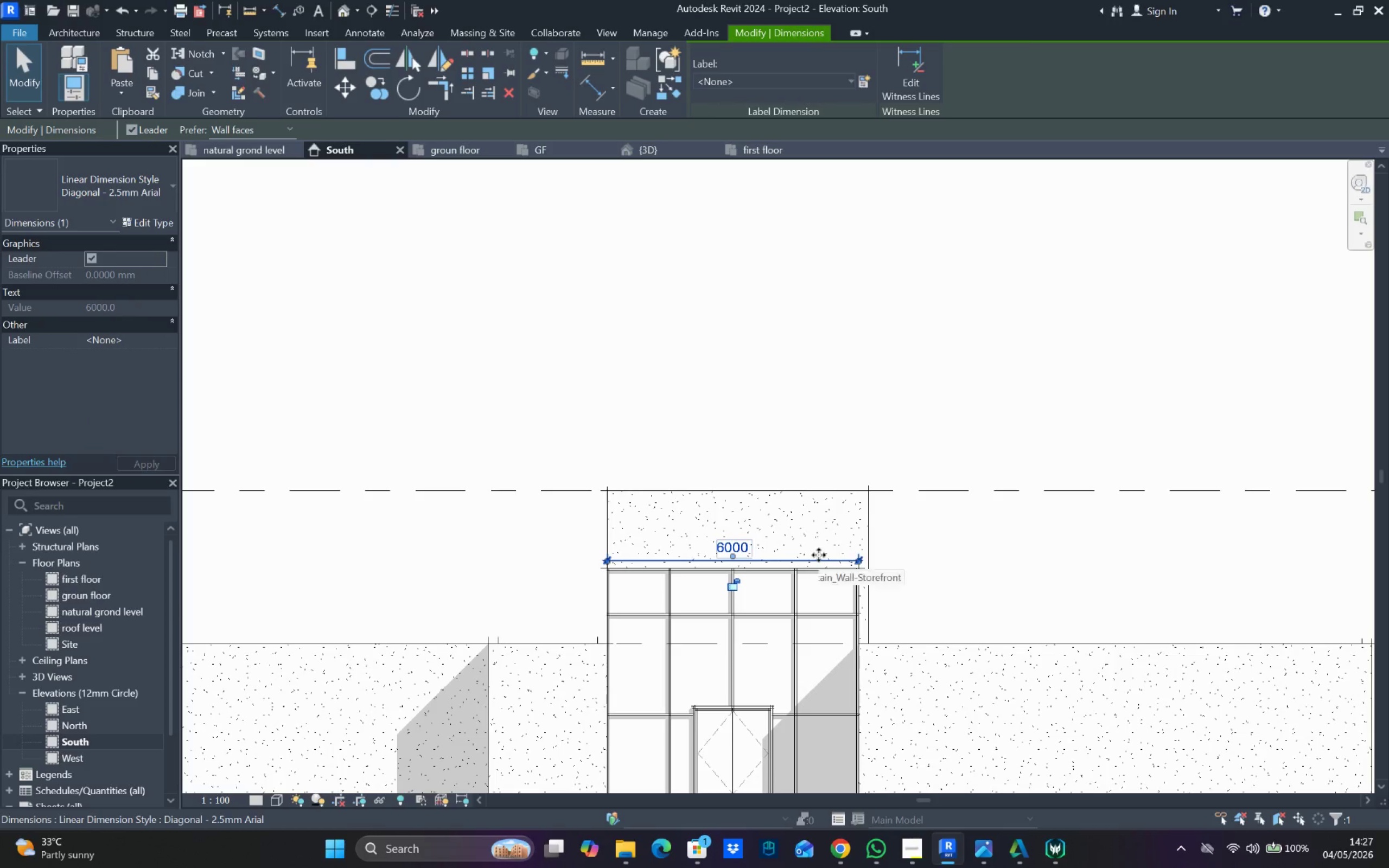 
key(Delete)
 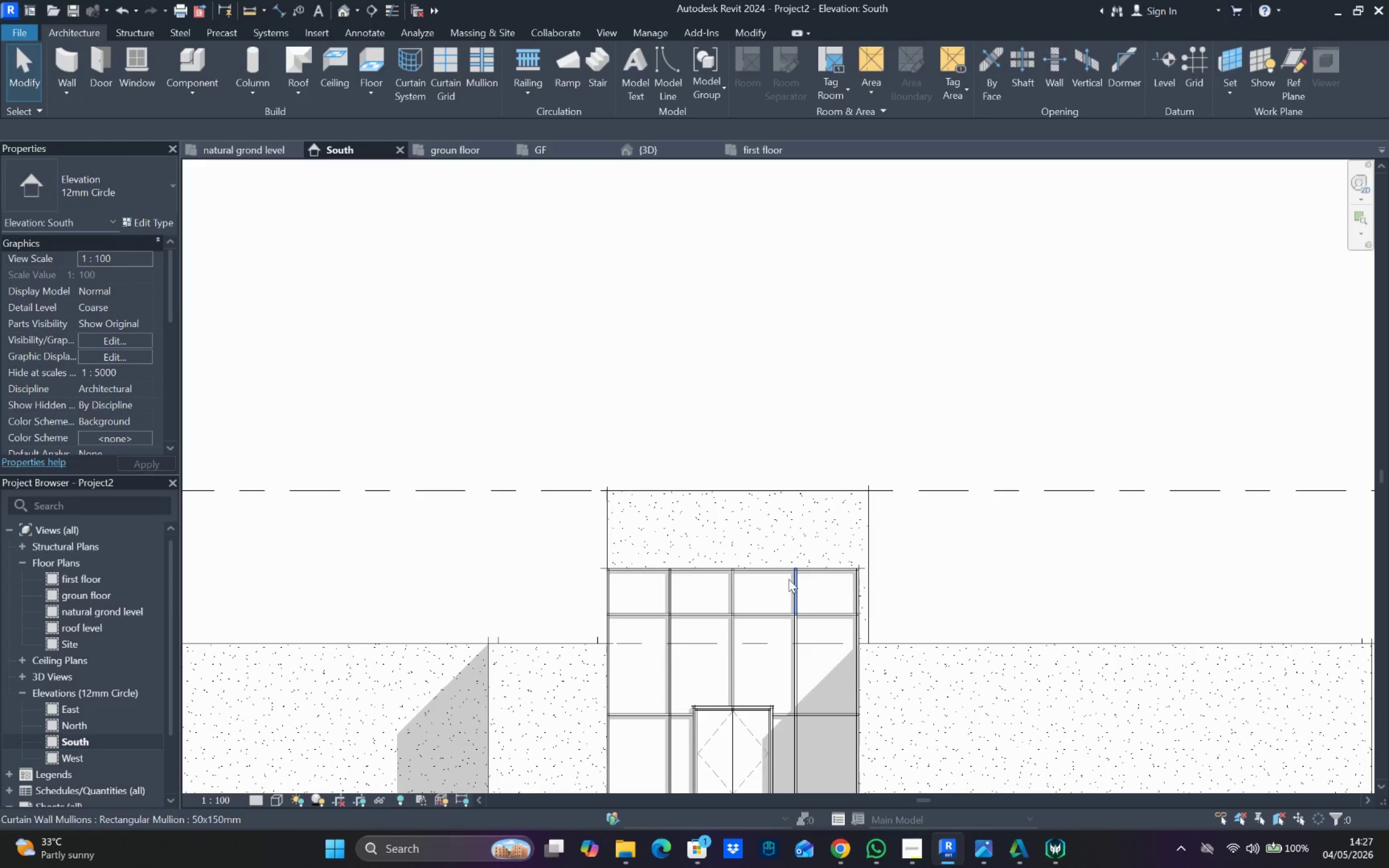 
left_click([792, 565])
 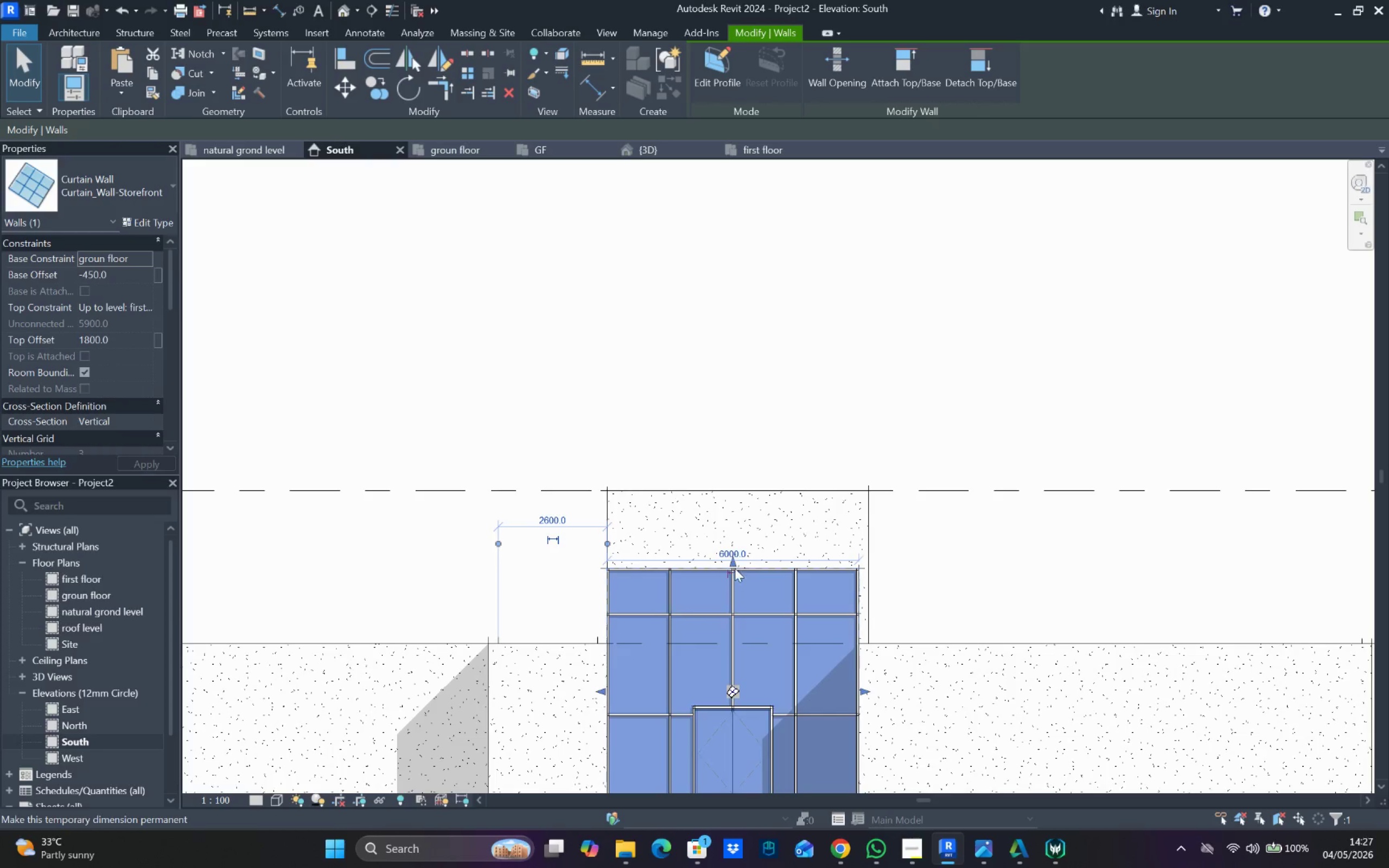 
left_click_drag(start_coordinate=[734, 567], to_coordinate=[750, 527])
 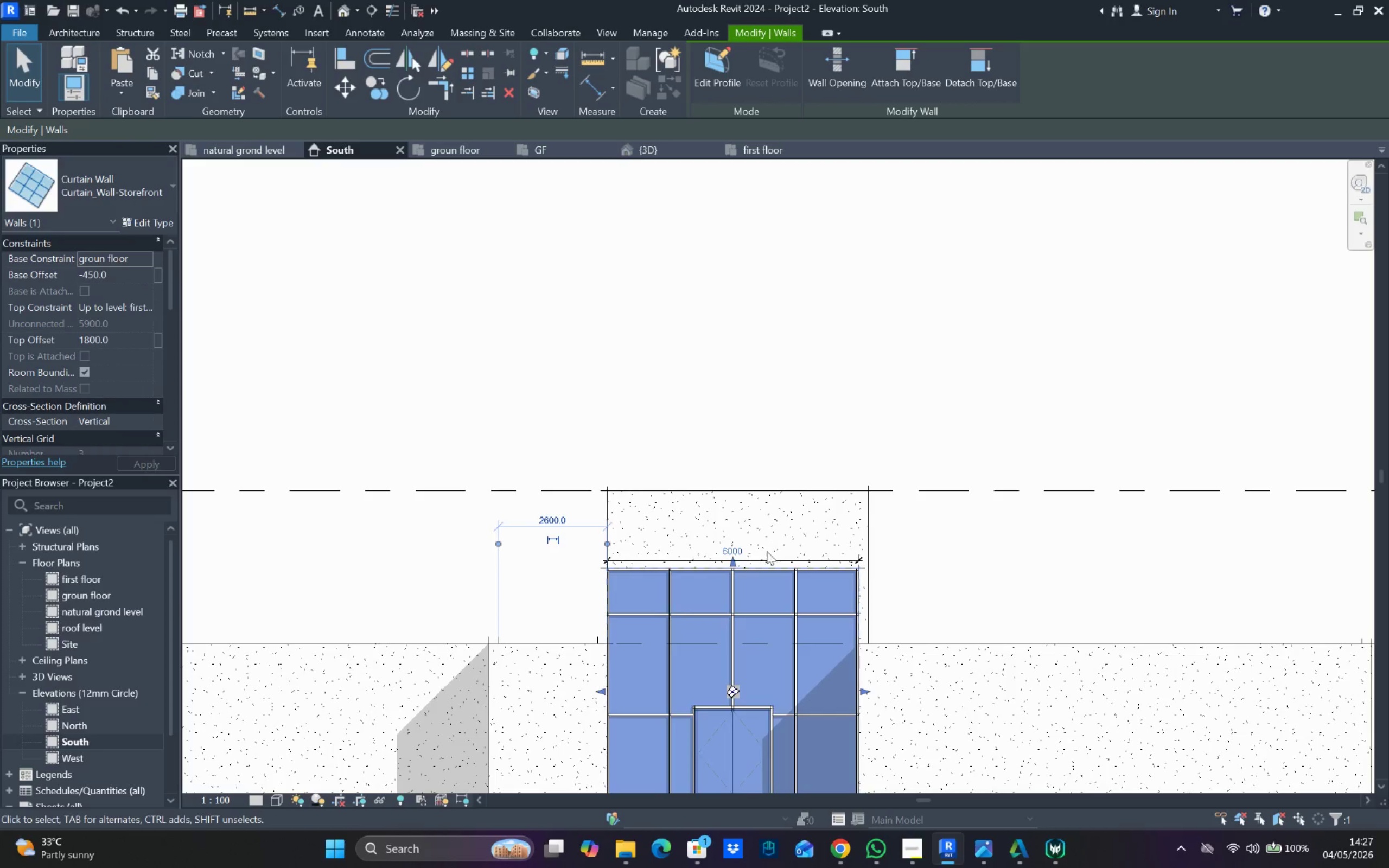 
left_click_drag(start_coordinate=[714, 579], to_coordinate=[724, 509])
 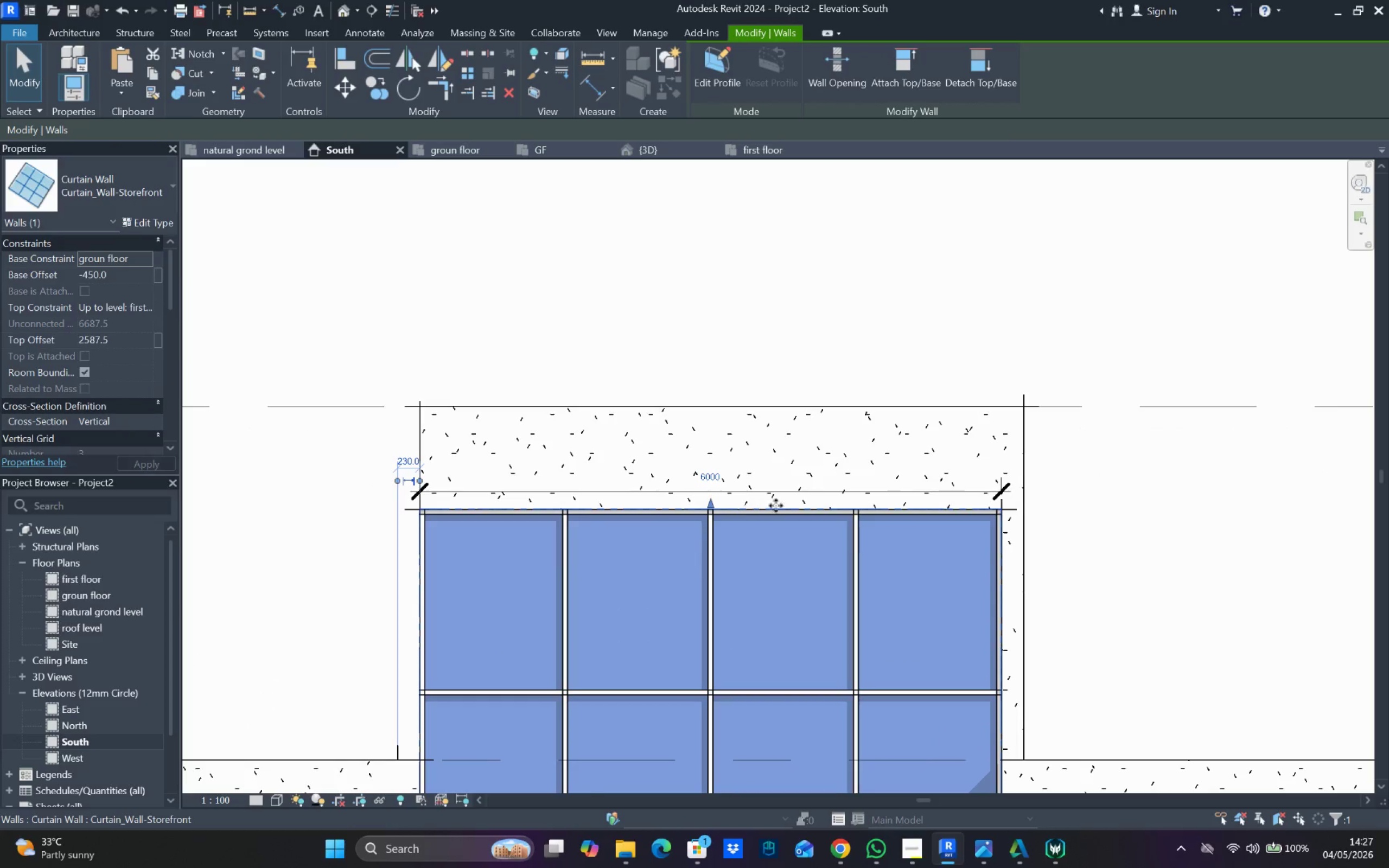 
scroll: coordinate [719, 572], scroll_direction: up, amount: 6.0
 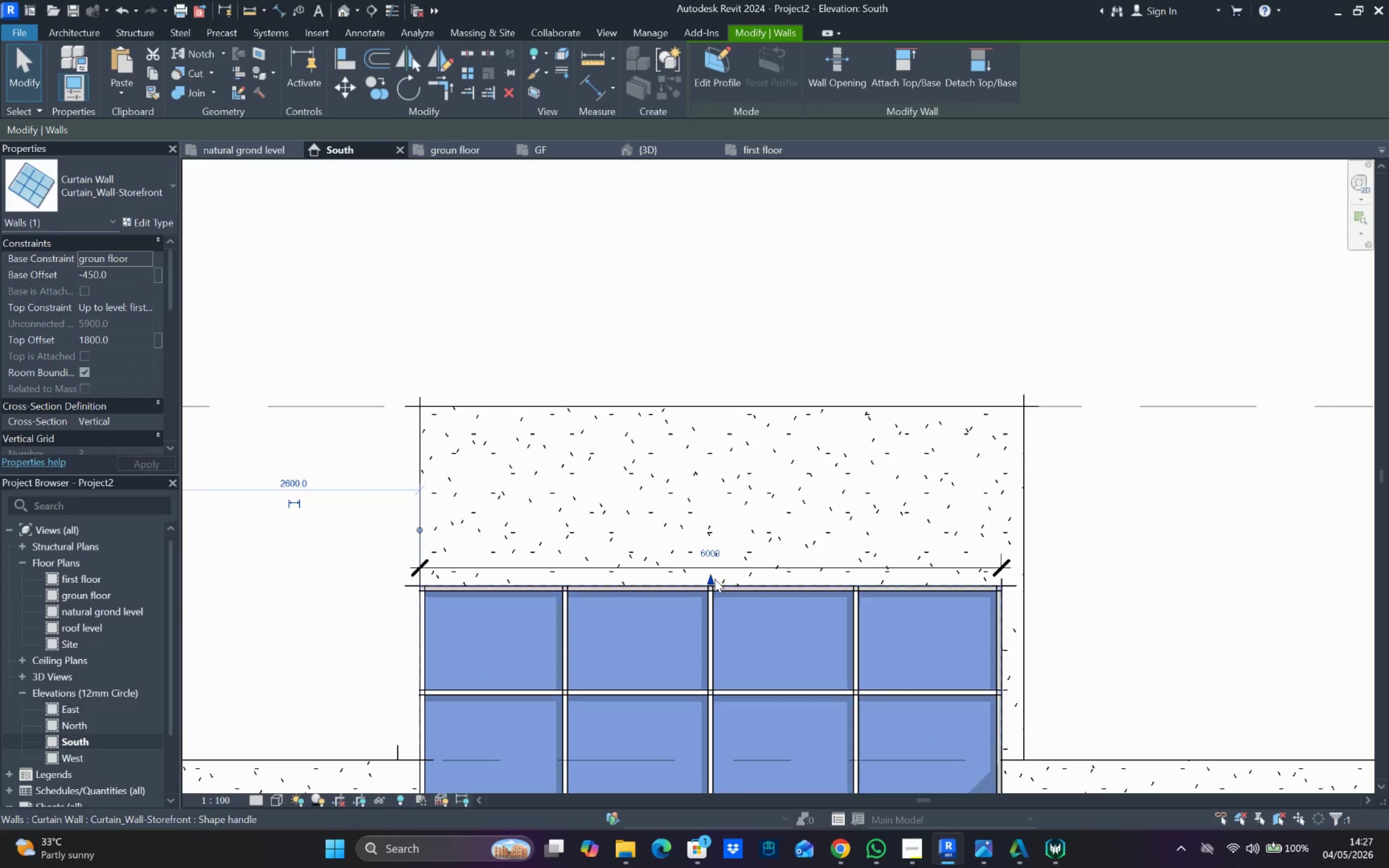 
scroll: coordinate [691, 385], scroll_direction: down, amount: 8.0
 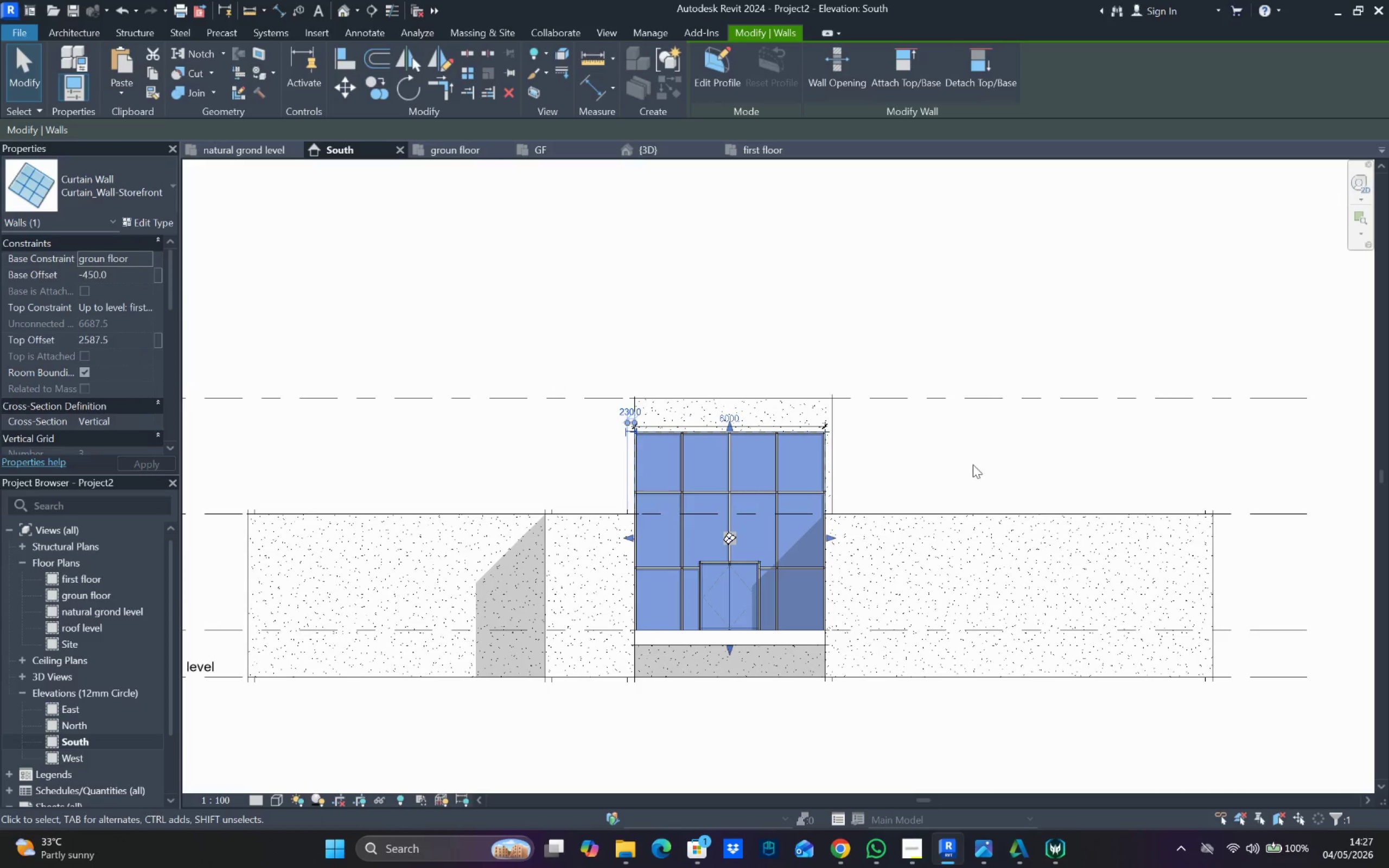 
key(Escape)
 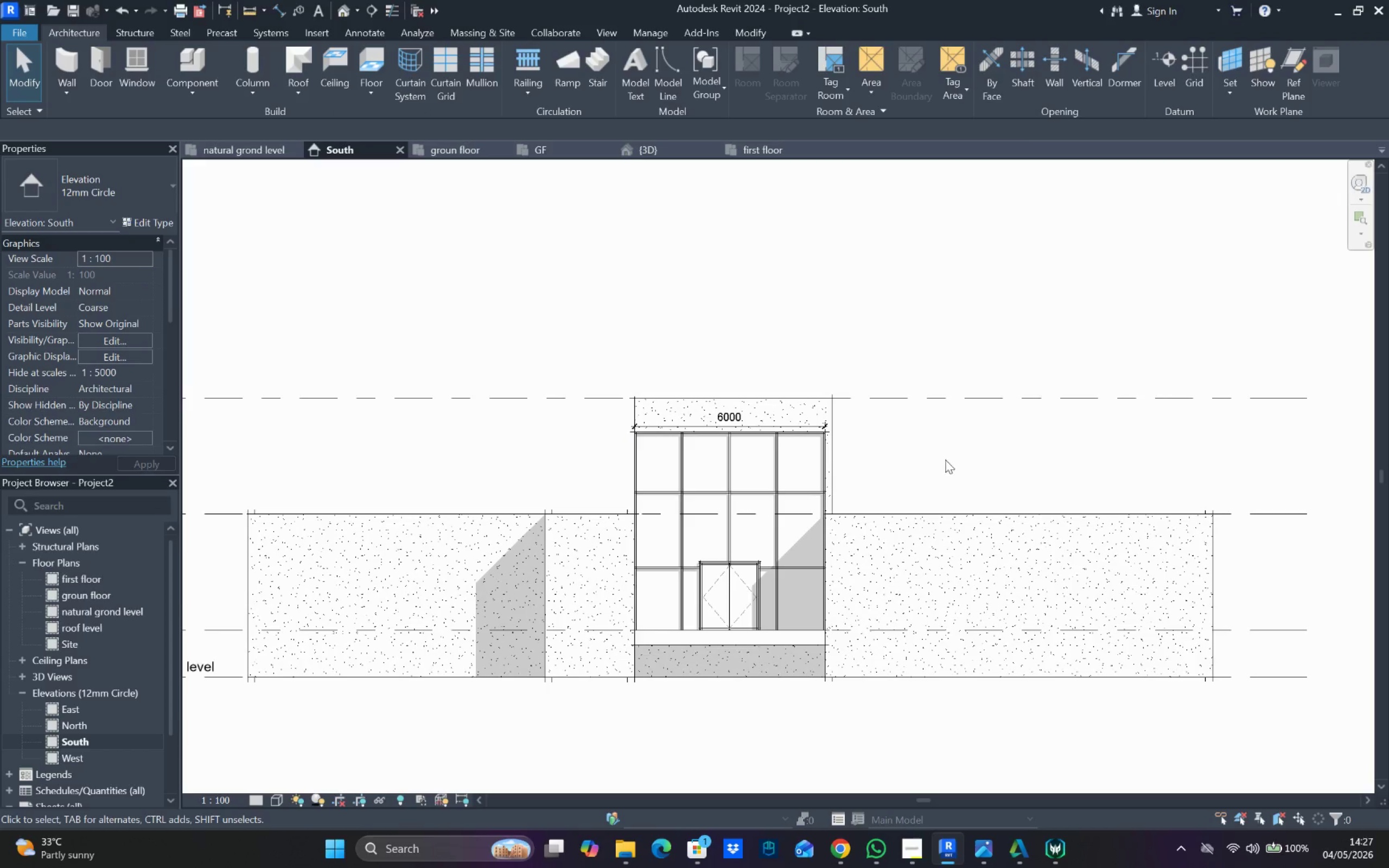 
scroll: coordinate [947, 448], scroll_direction: down, amount: 1.0
 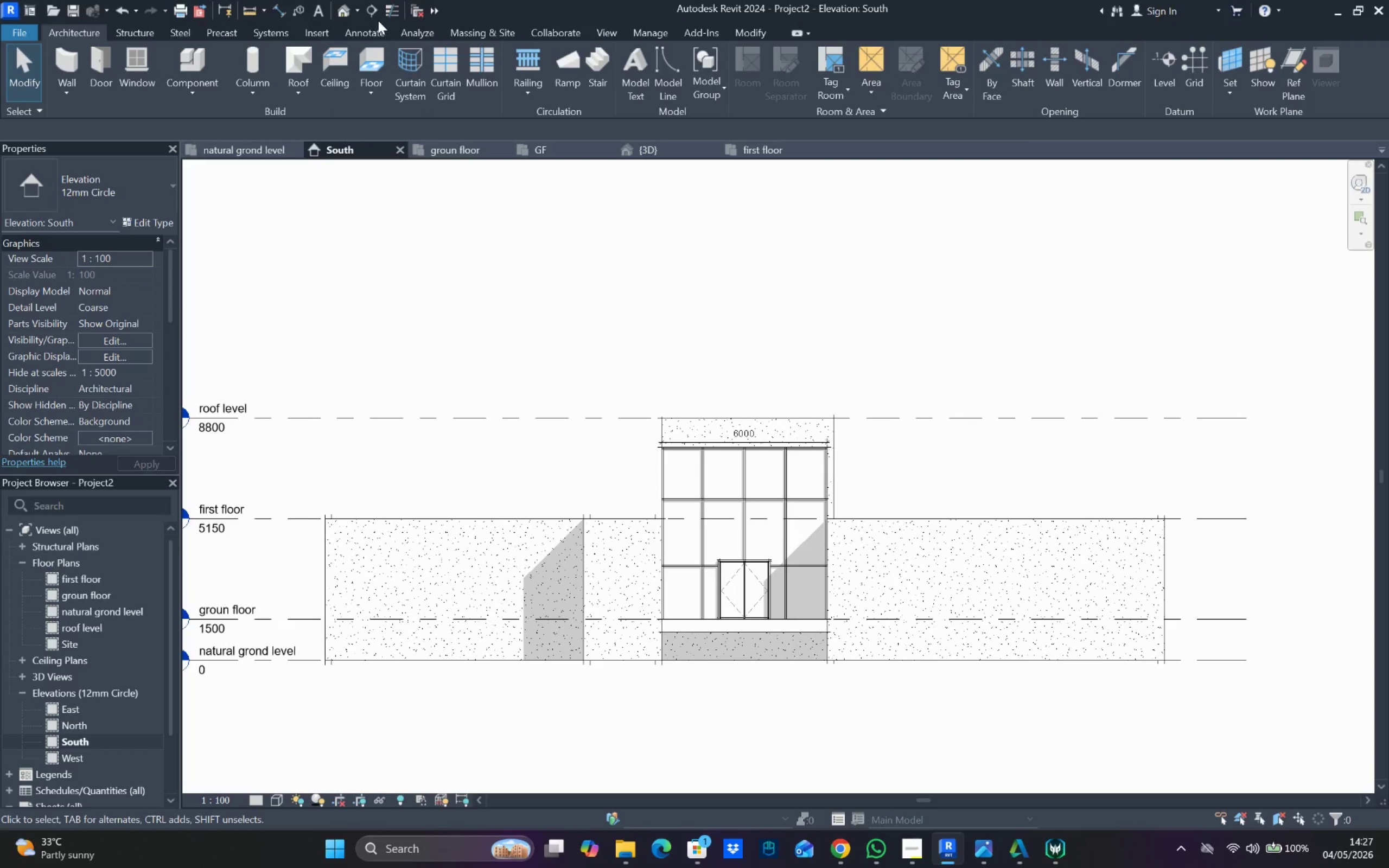 
left_click([346, 9])
 